 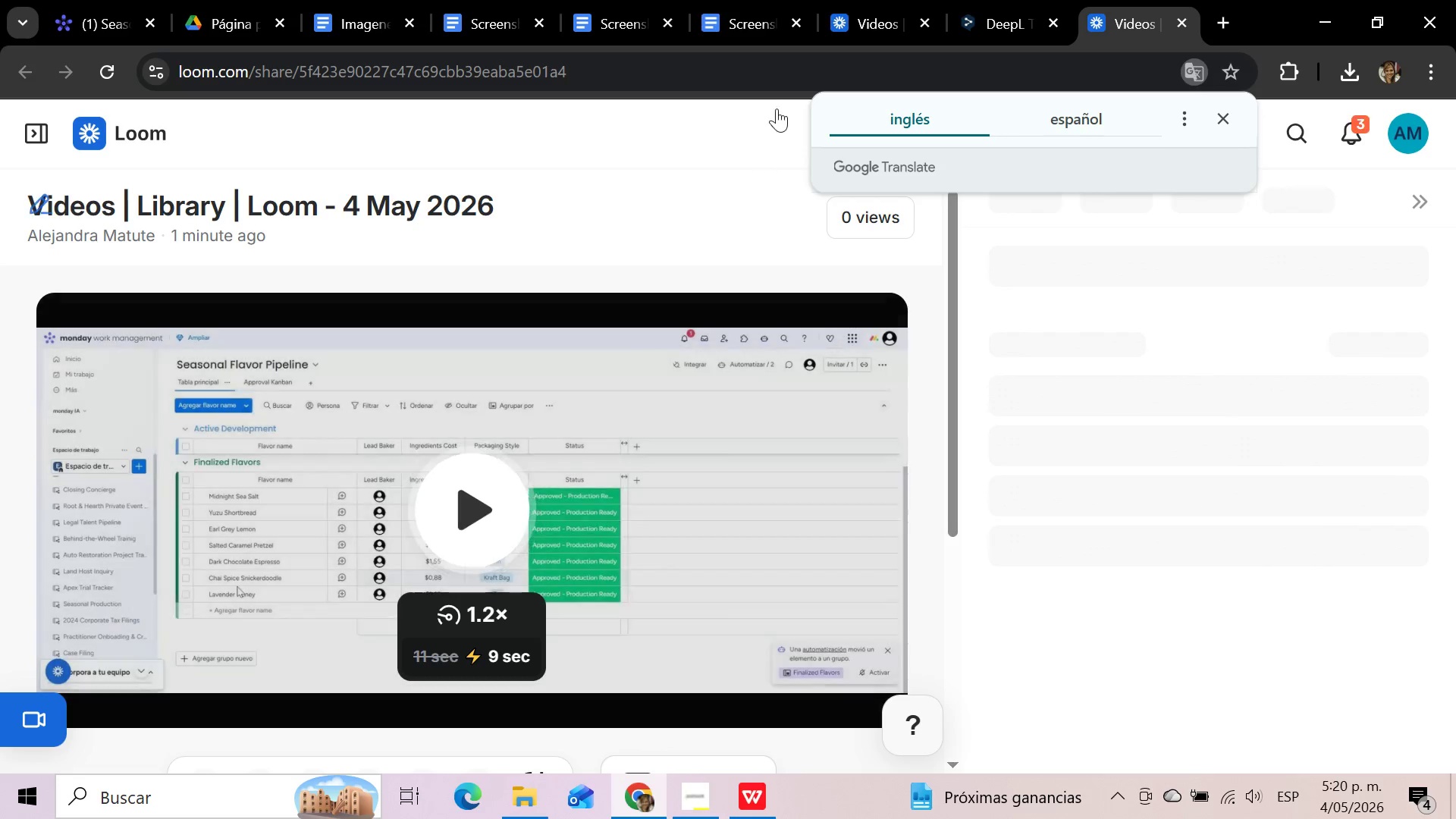 
left_click([720, 186])
 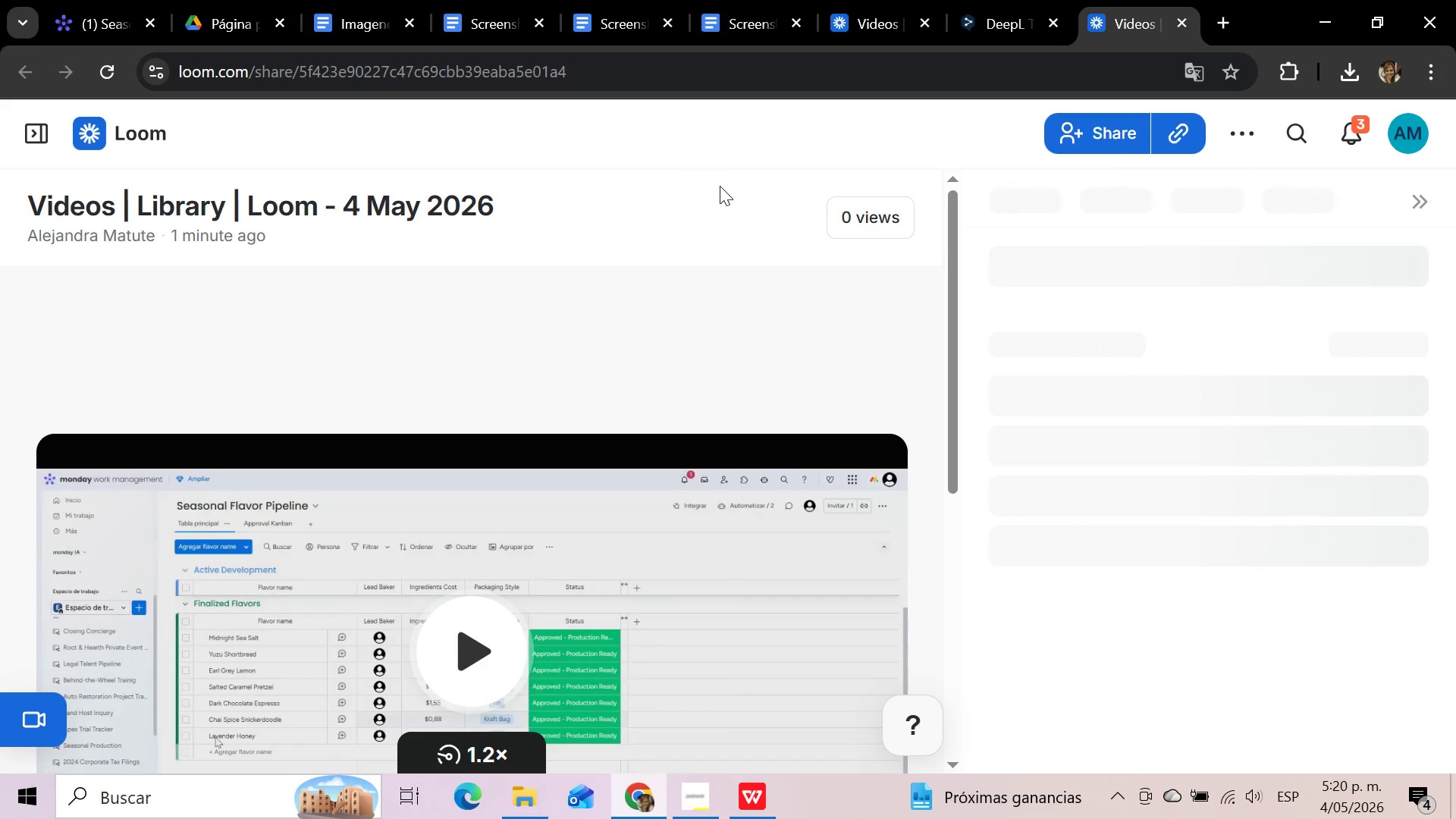 
scroll: coordinate [720, 186], scroll_direction: down, amount: 3.0
 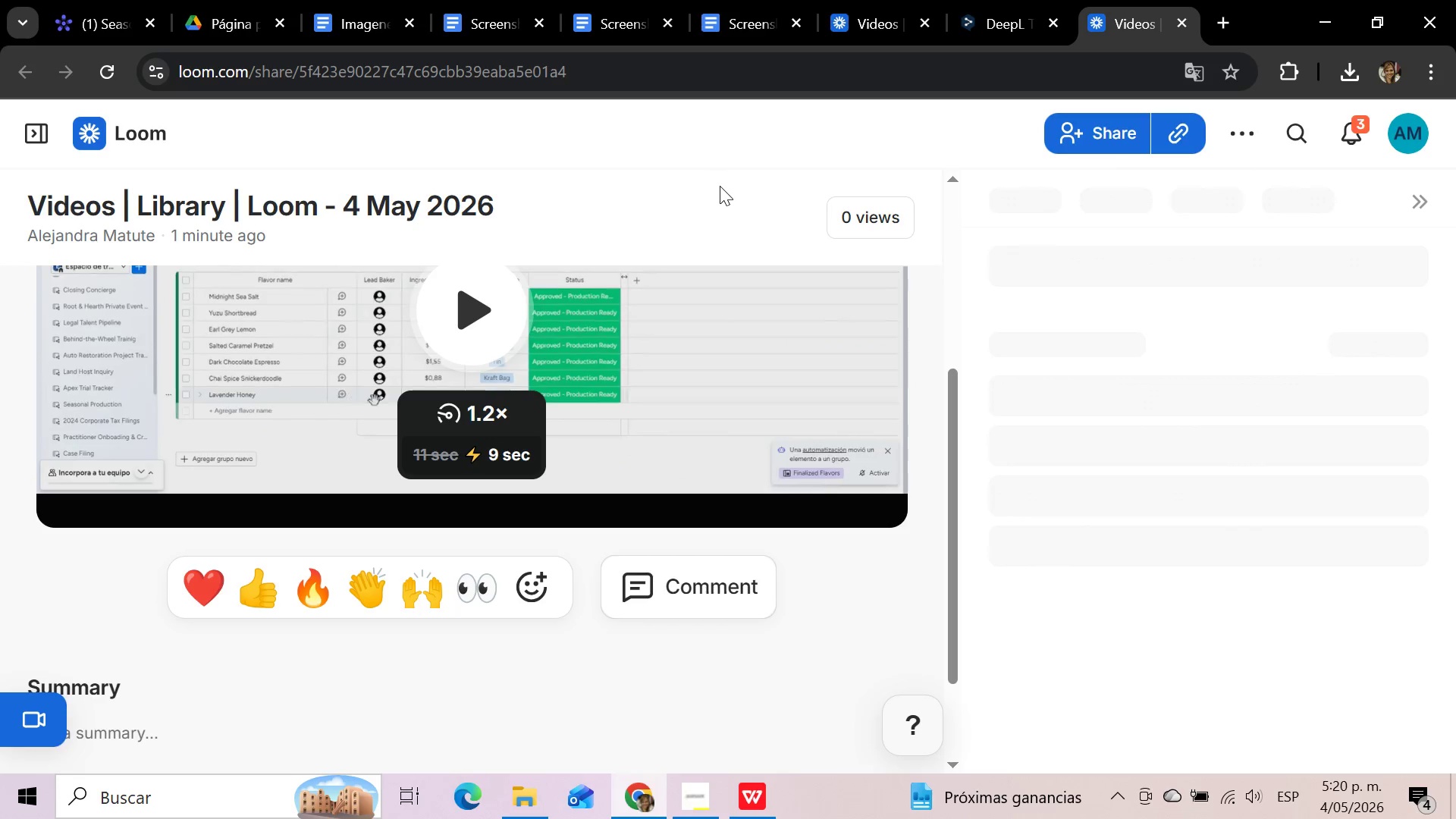 
scroll: coordinate [720, 186], scroll_direction: up, amount: 4.0
 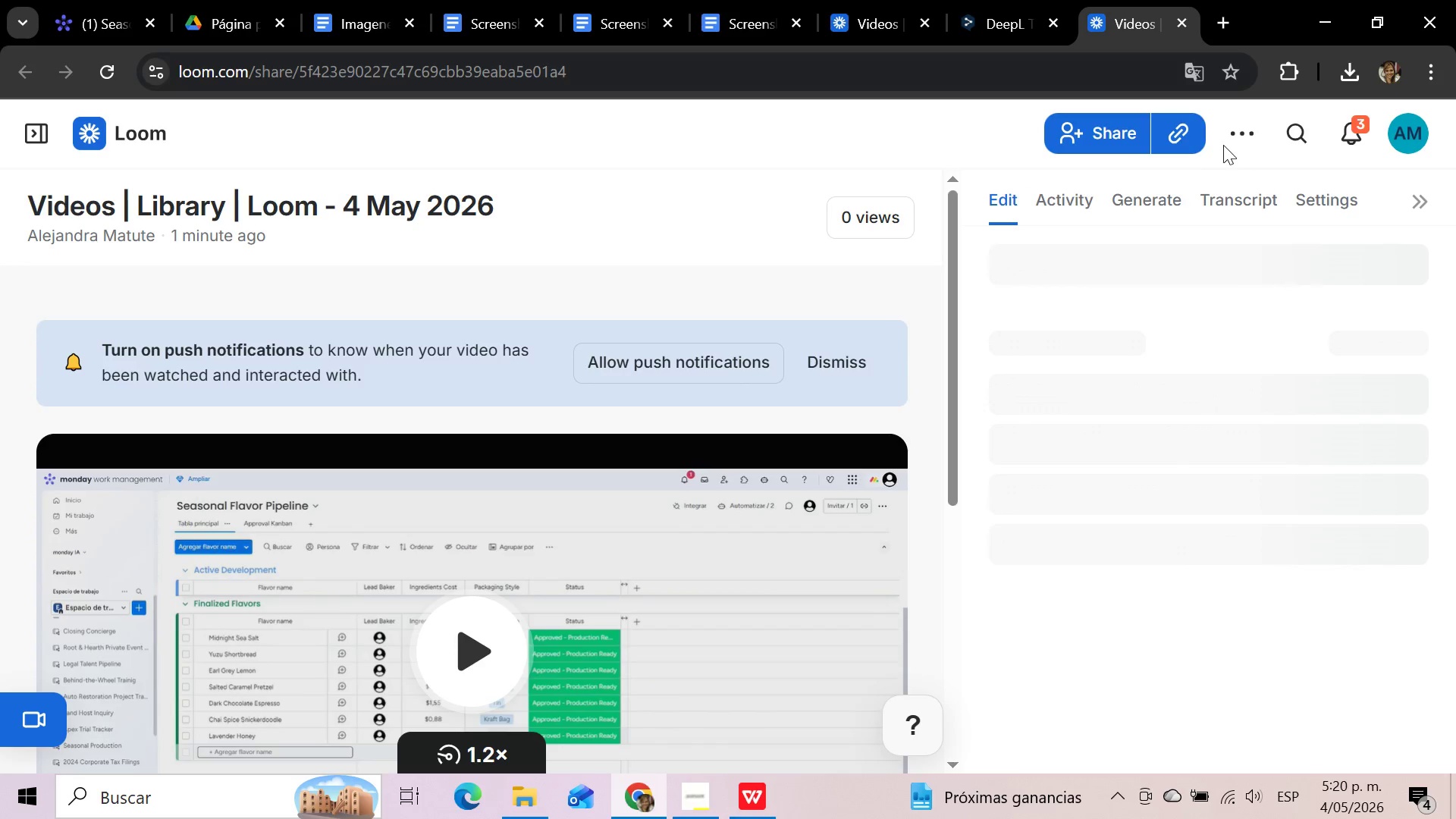 
left_click([1250, 134])
 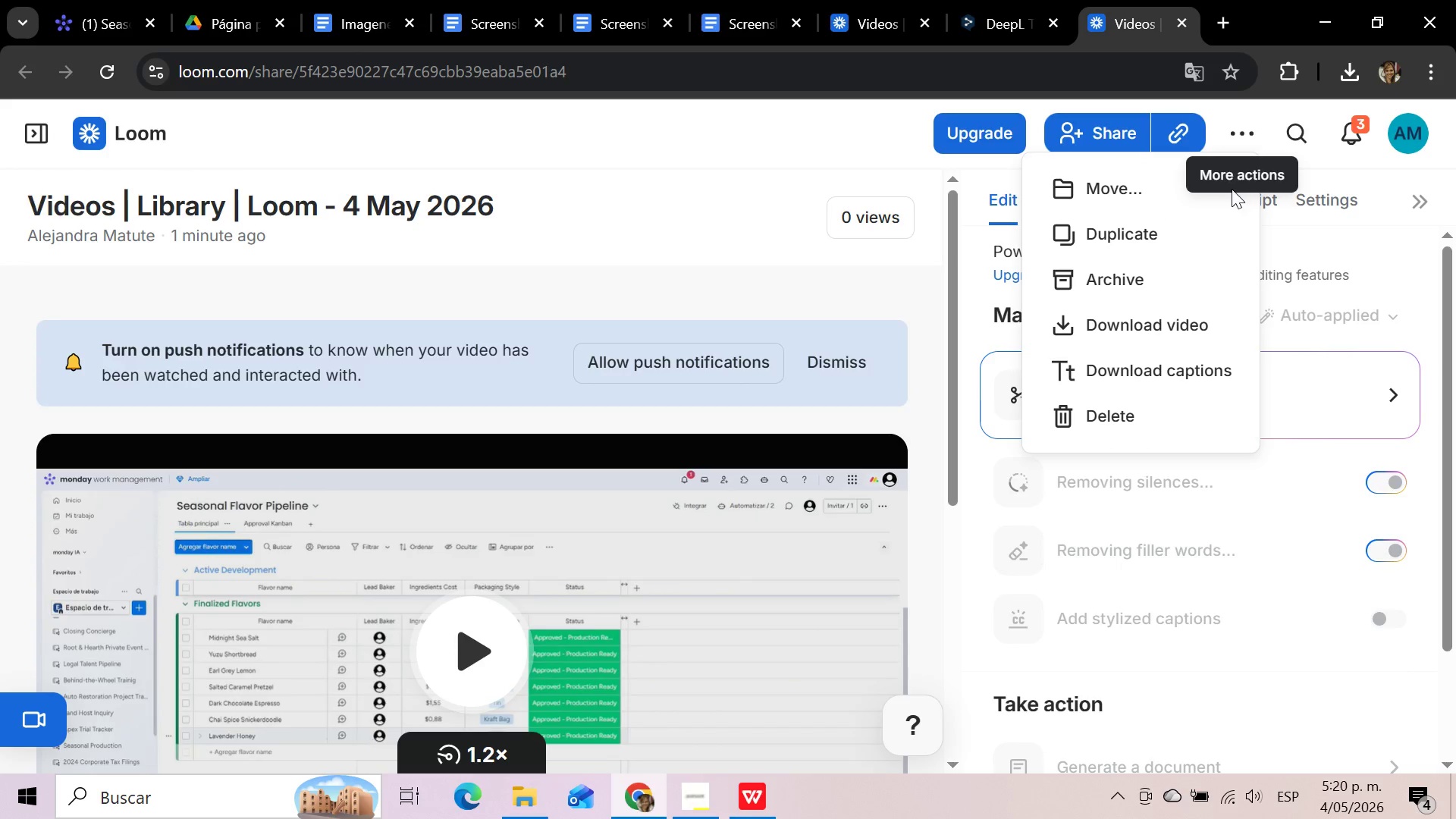 
wait(6.22)
 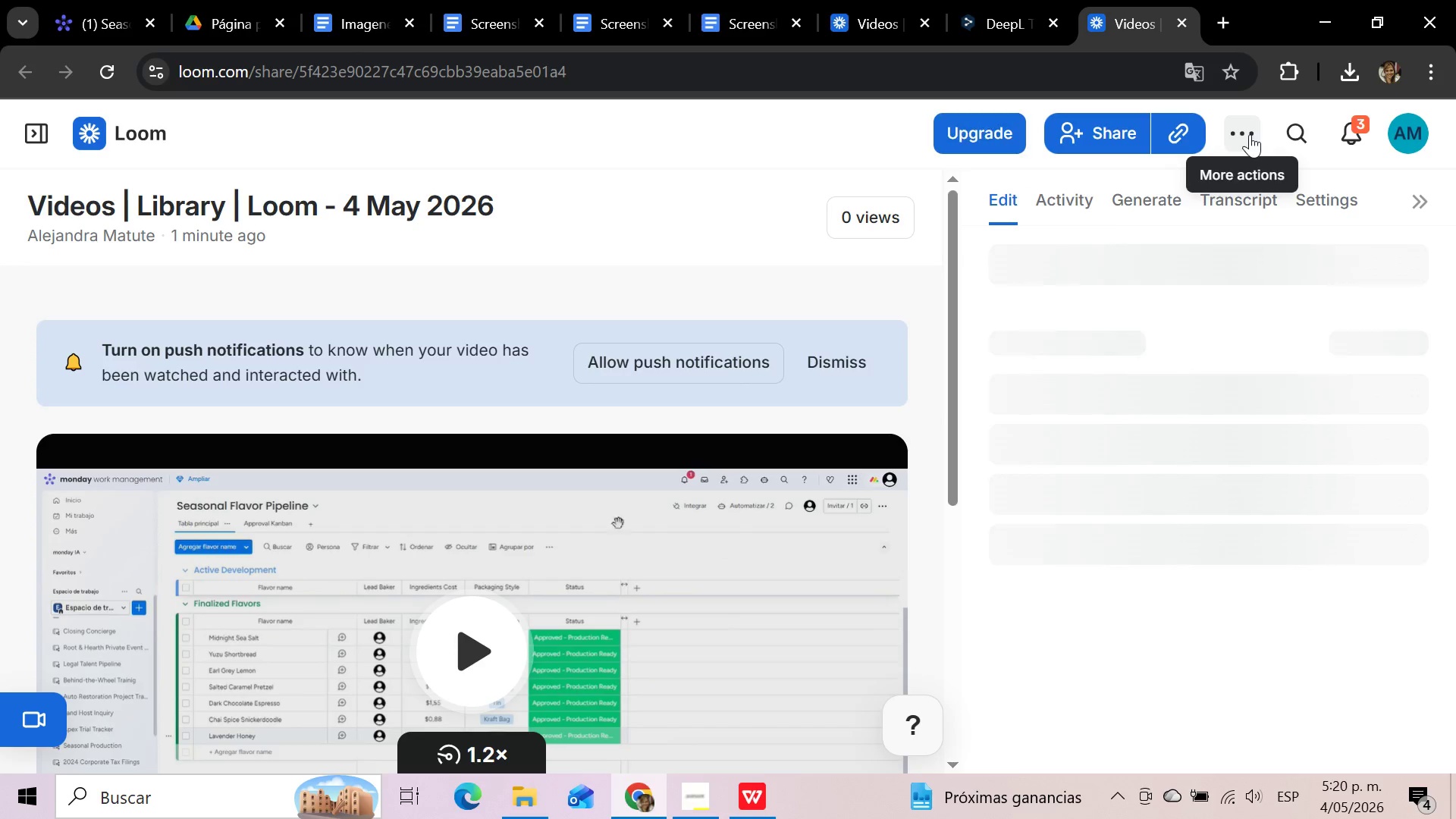 
left_click([1103, 324])
 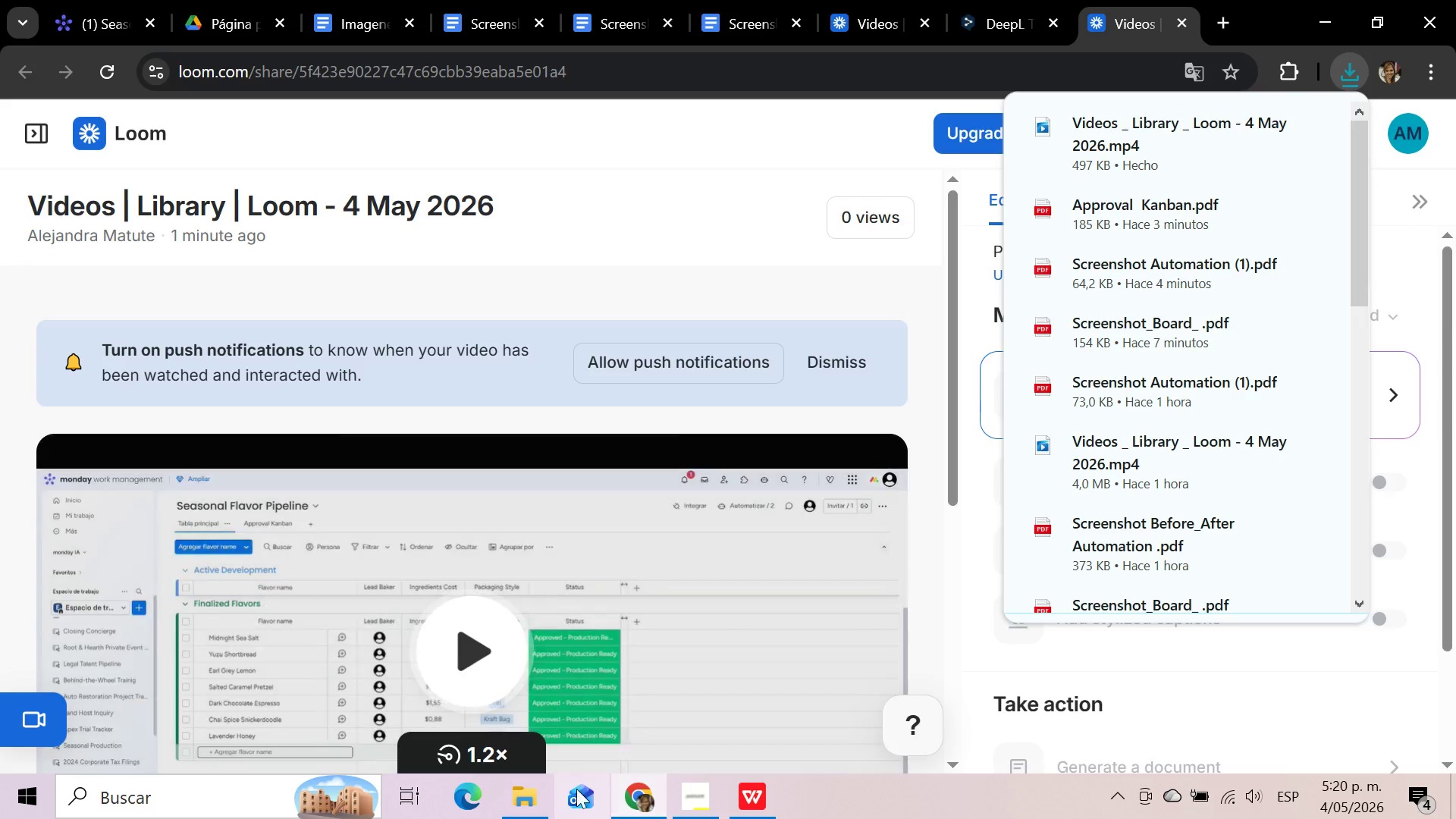 
wait(6.97)
 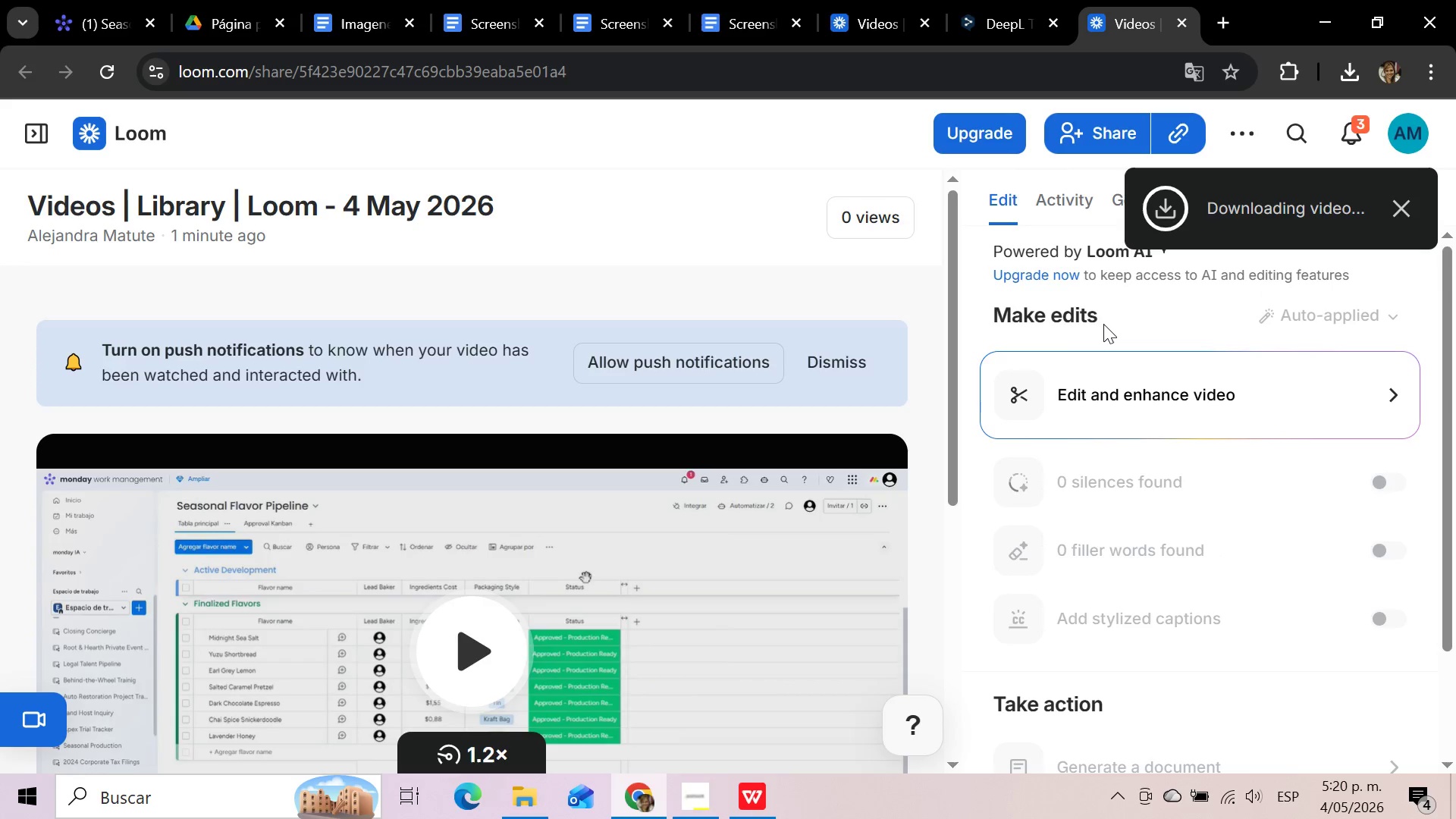 
left_click([82, 281])
 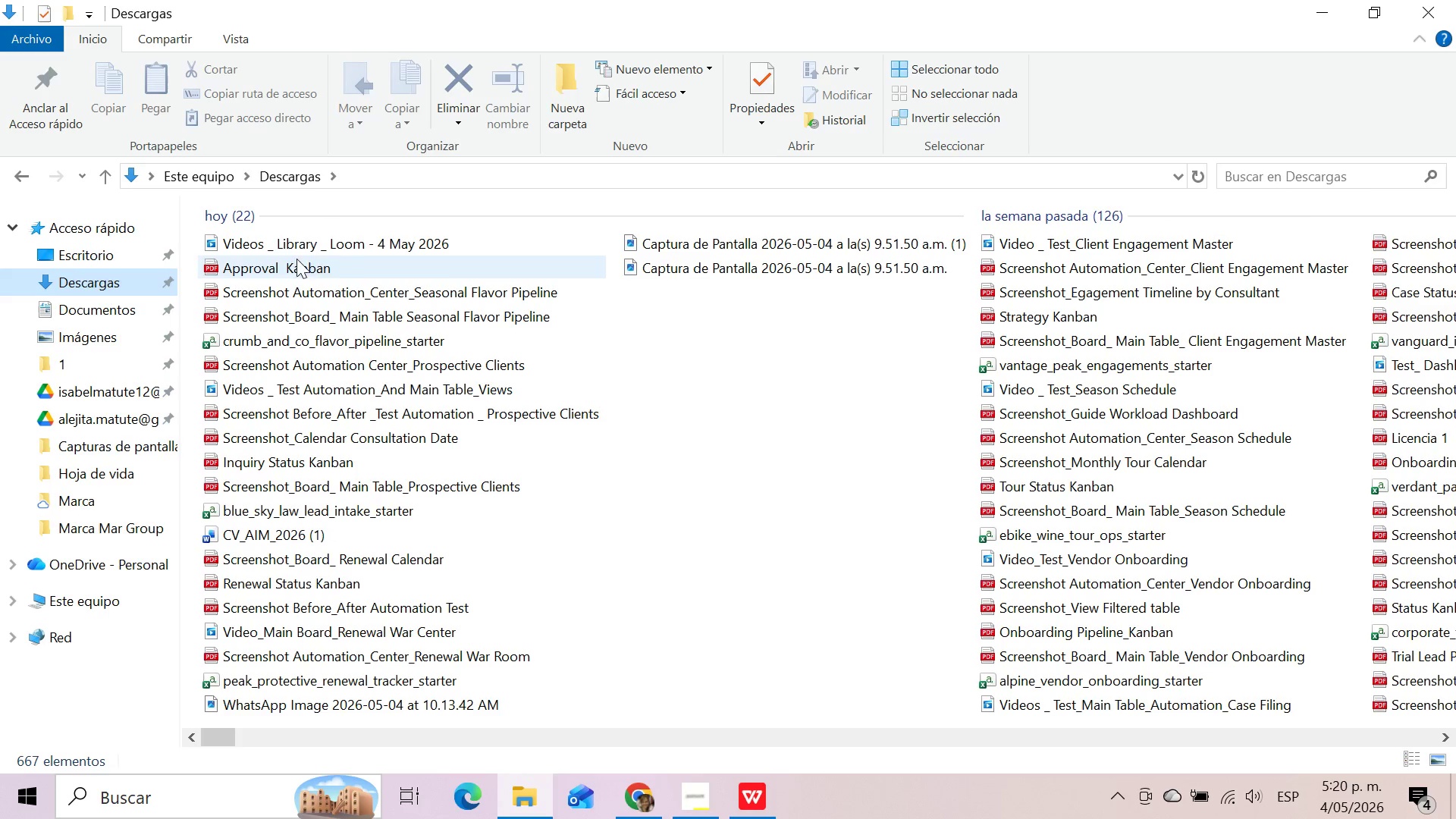 
left_click([311, 244])
 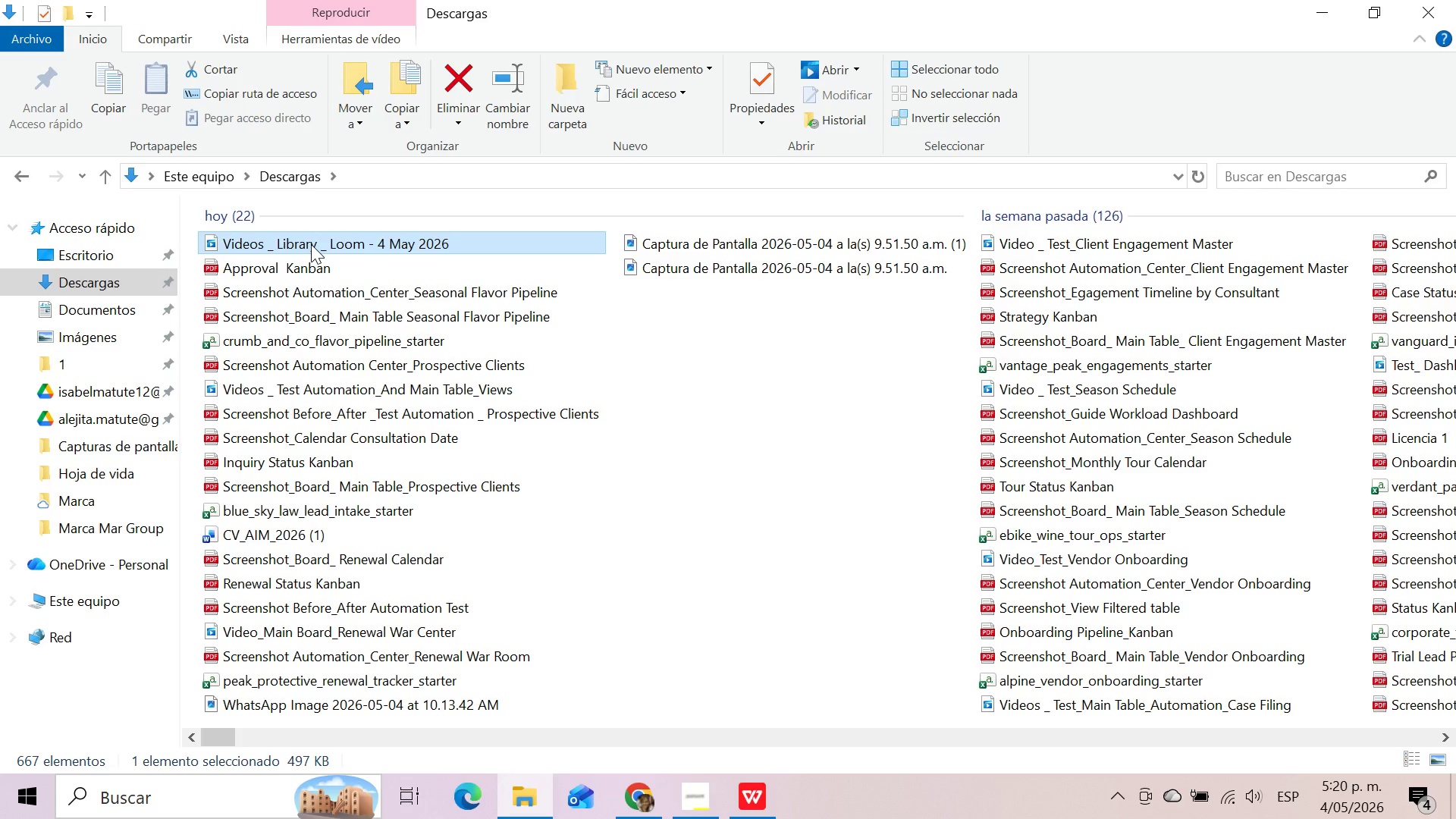 
key(F2)
 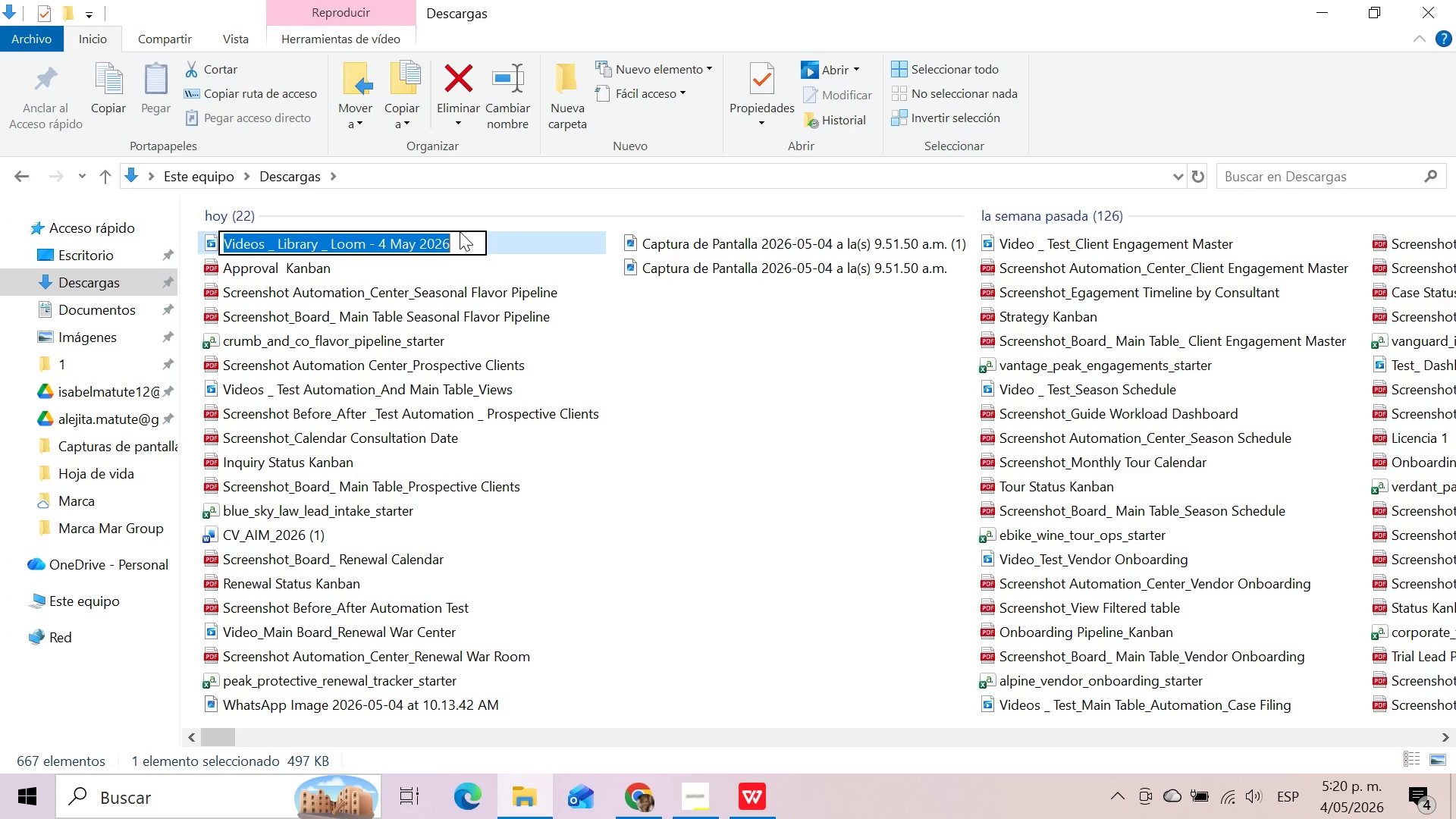 
left_click([458, 237])
 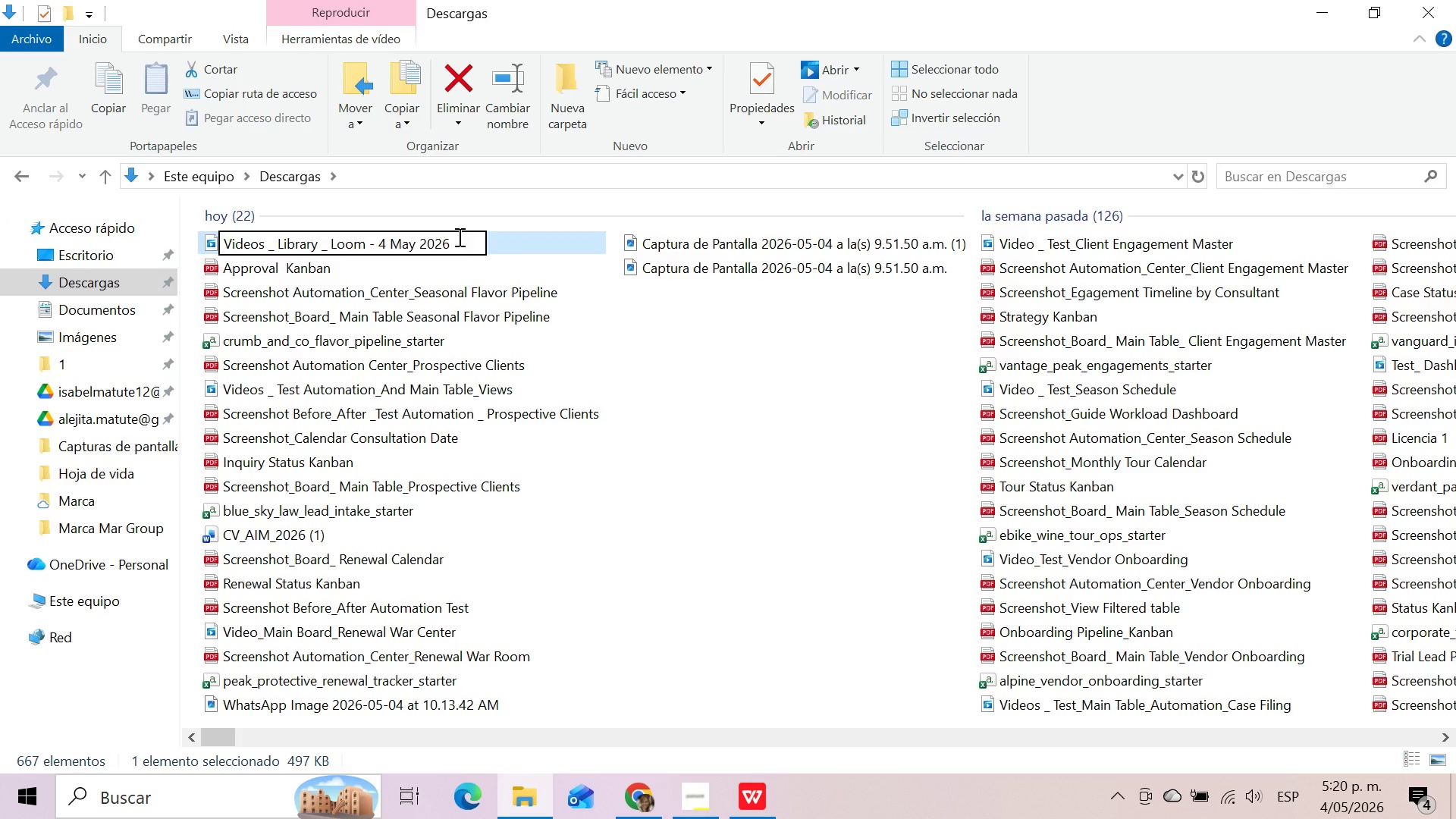 
hold_key(key=Backspace, duration=1.52)
 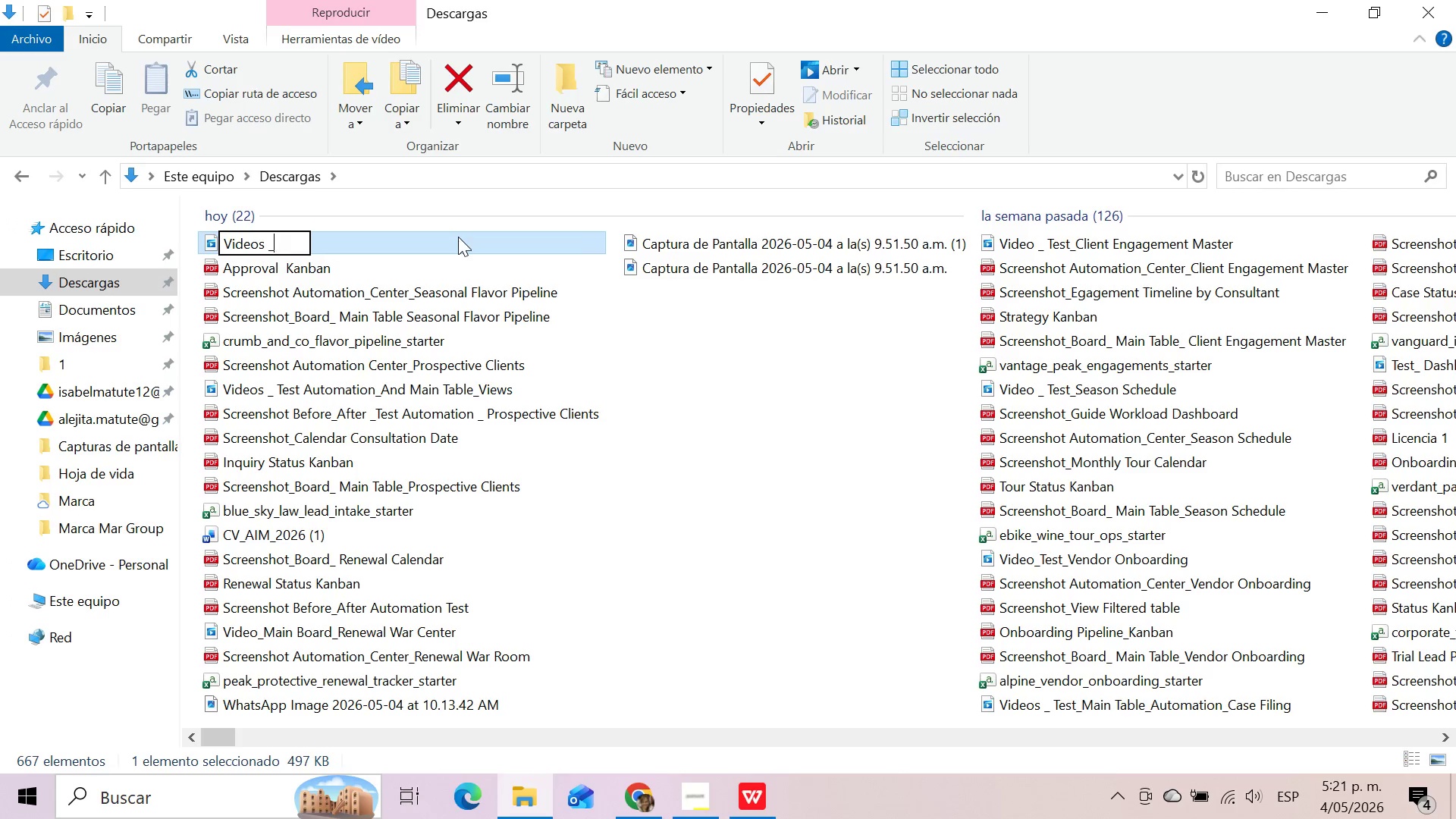 
key(Backspace)
key(Backspace)
key(Backspace)
type(_Test Automation Move G)
 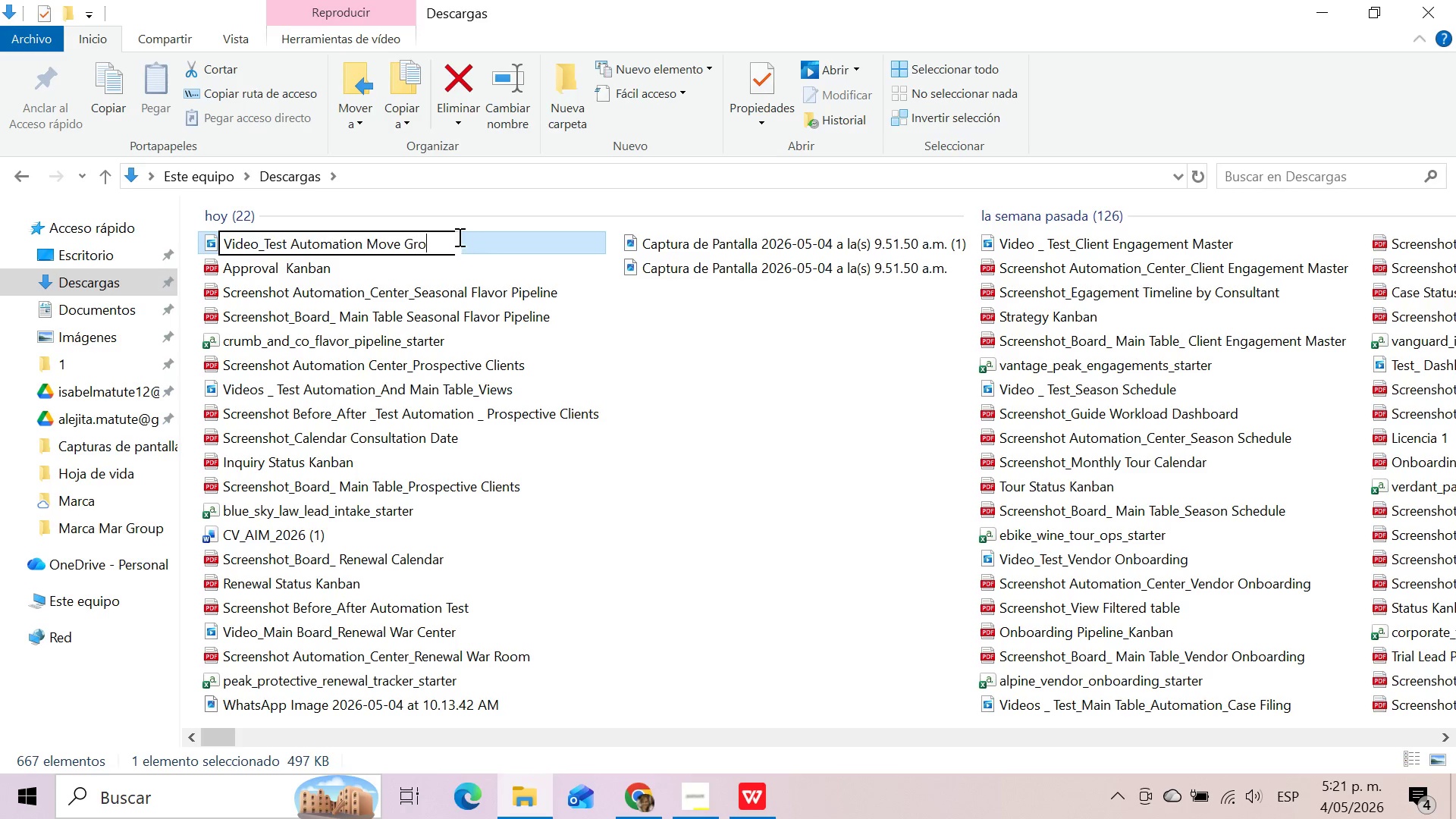 
 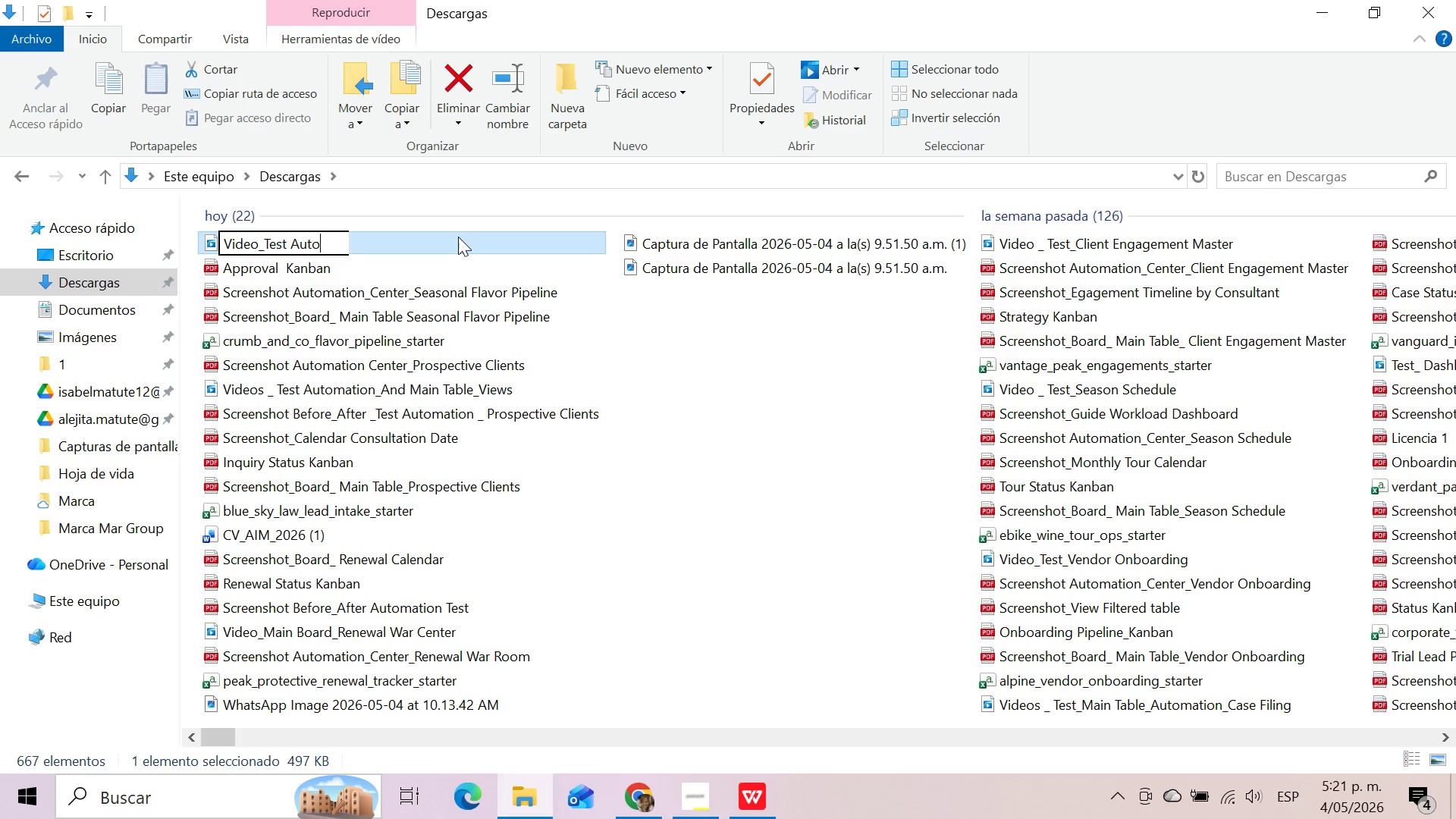 
type(roup)
 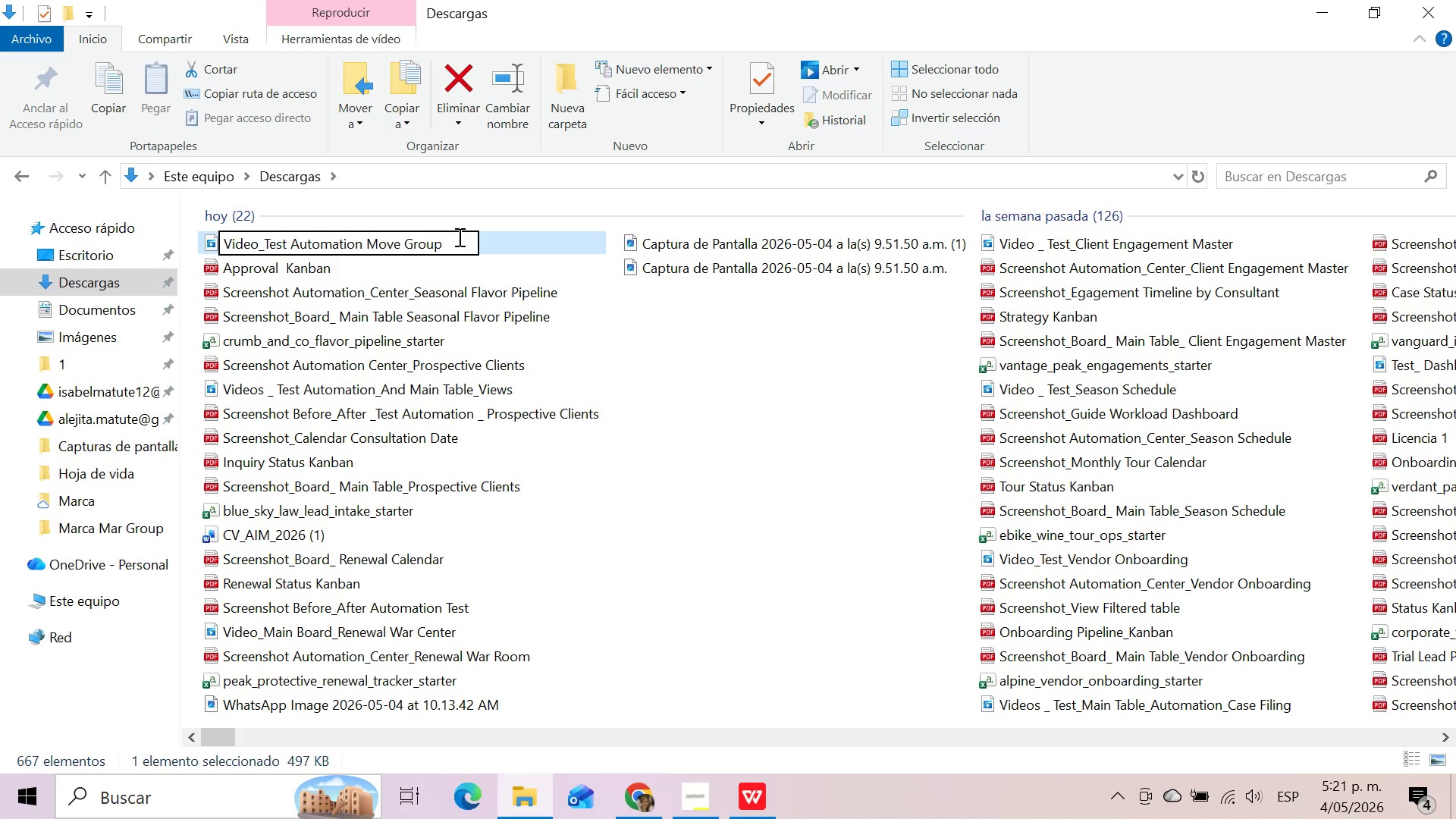 
key(Enter)
 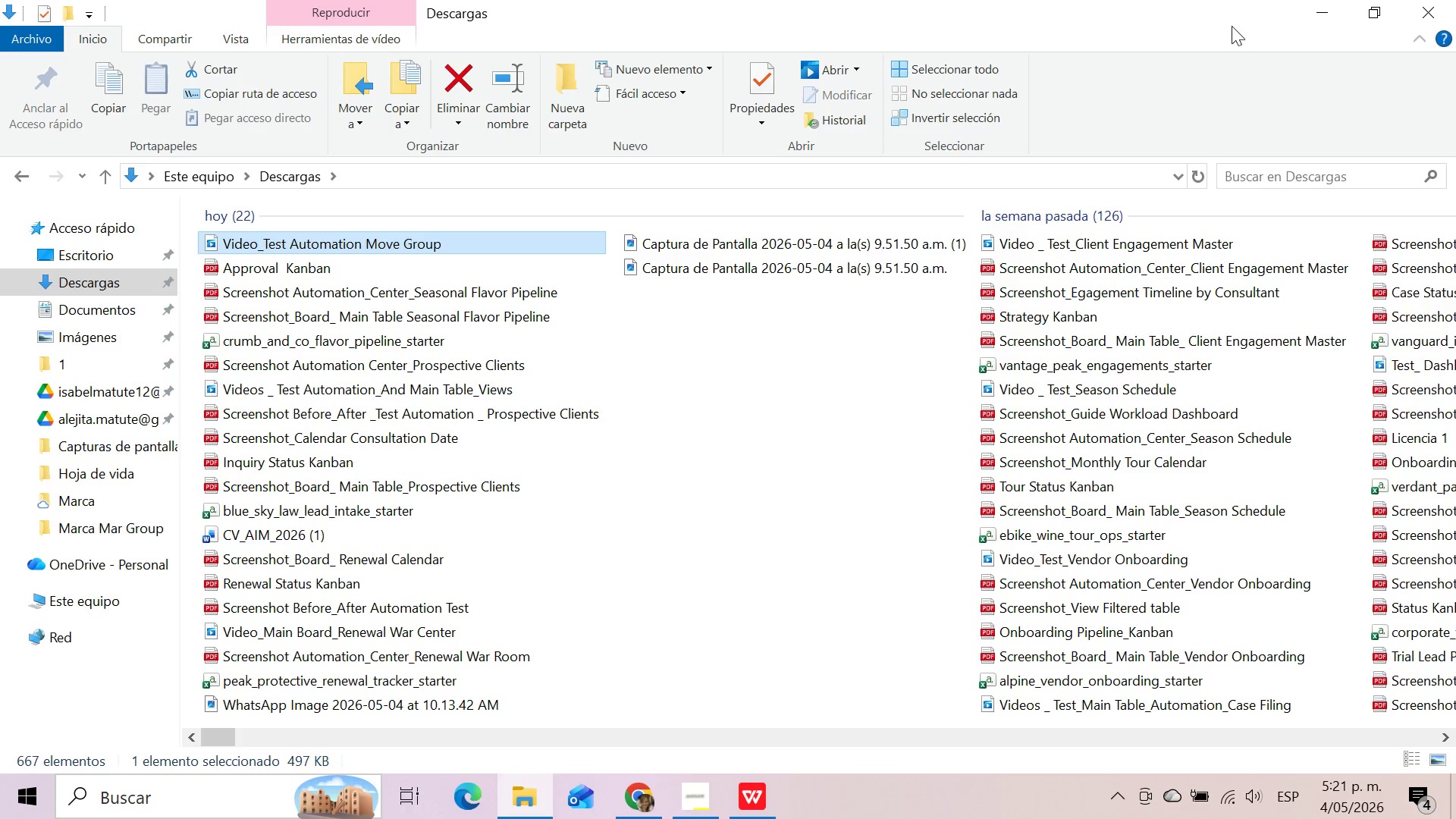 
left_click([1323, 12])
 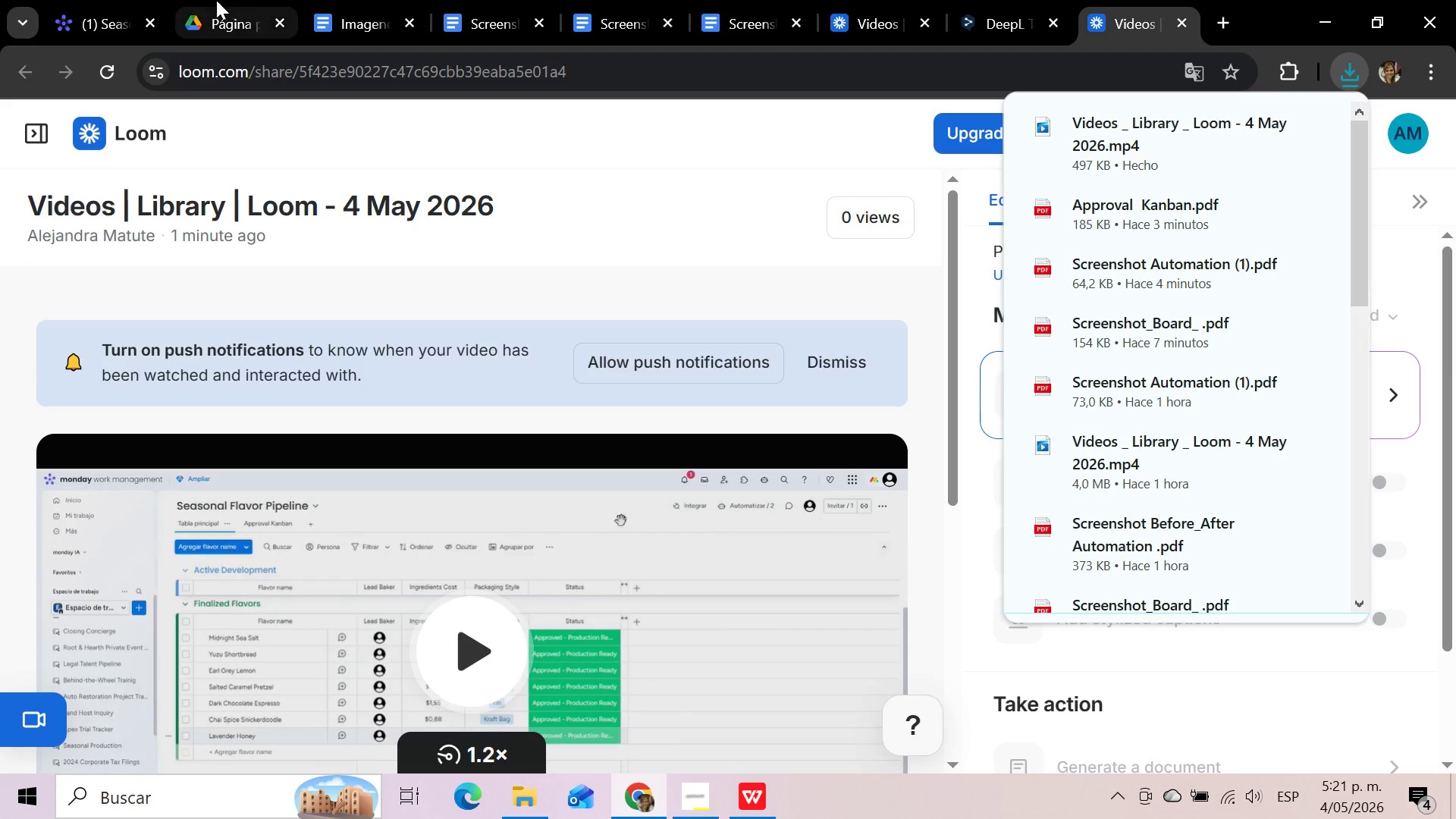 
left_click([108, 2])
 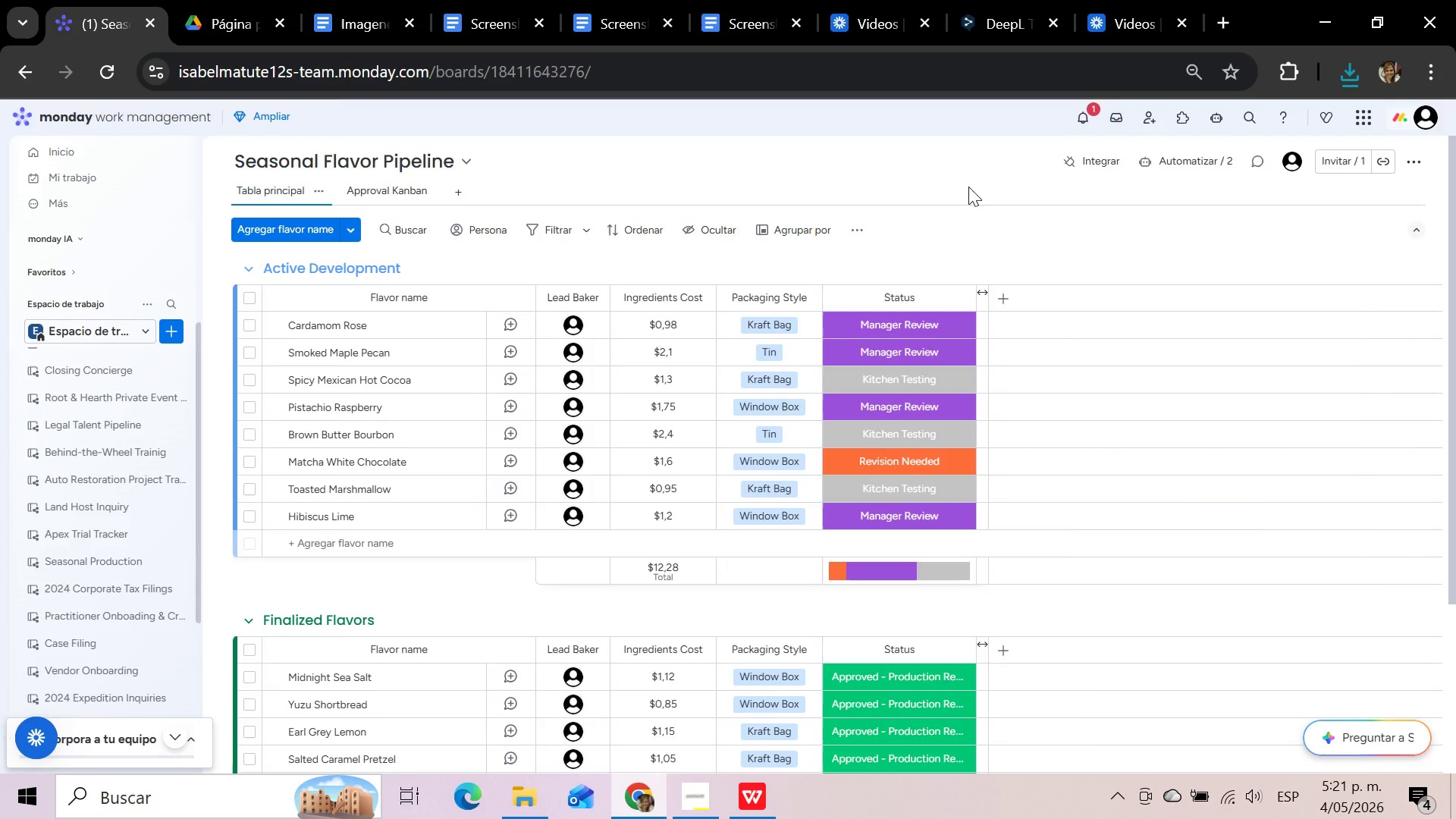 
left_click([968, 187])
 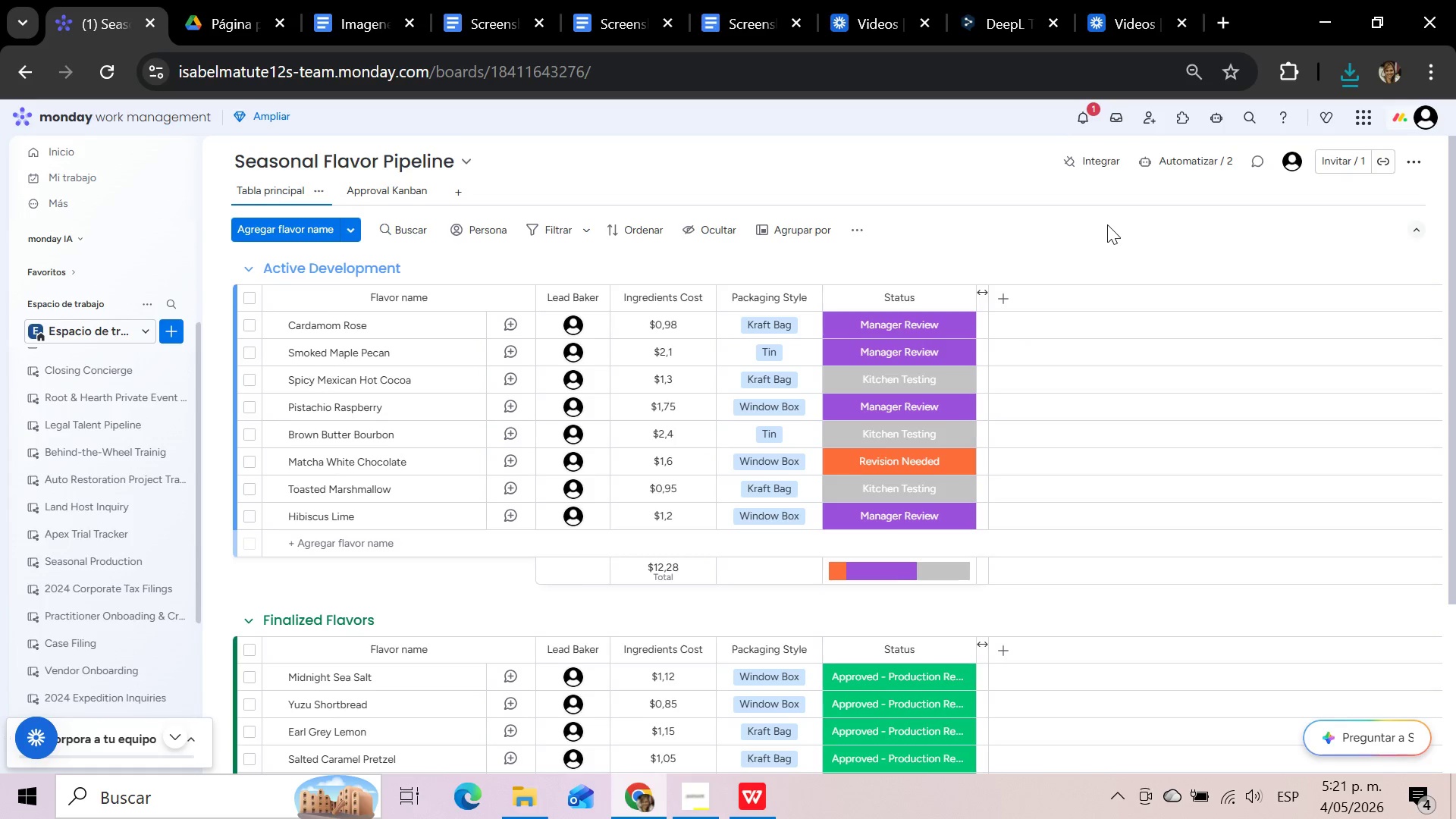 
wait(21.67)
 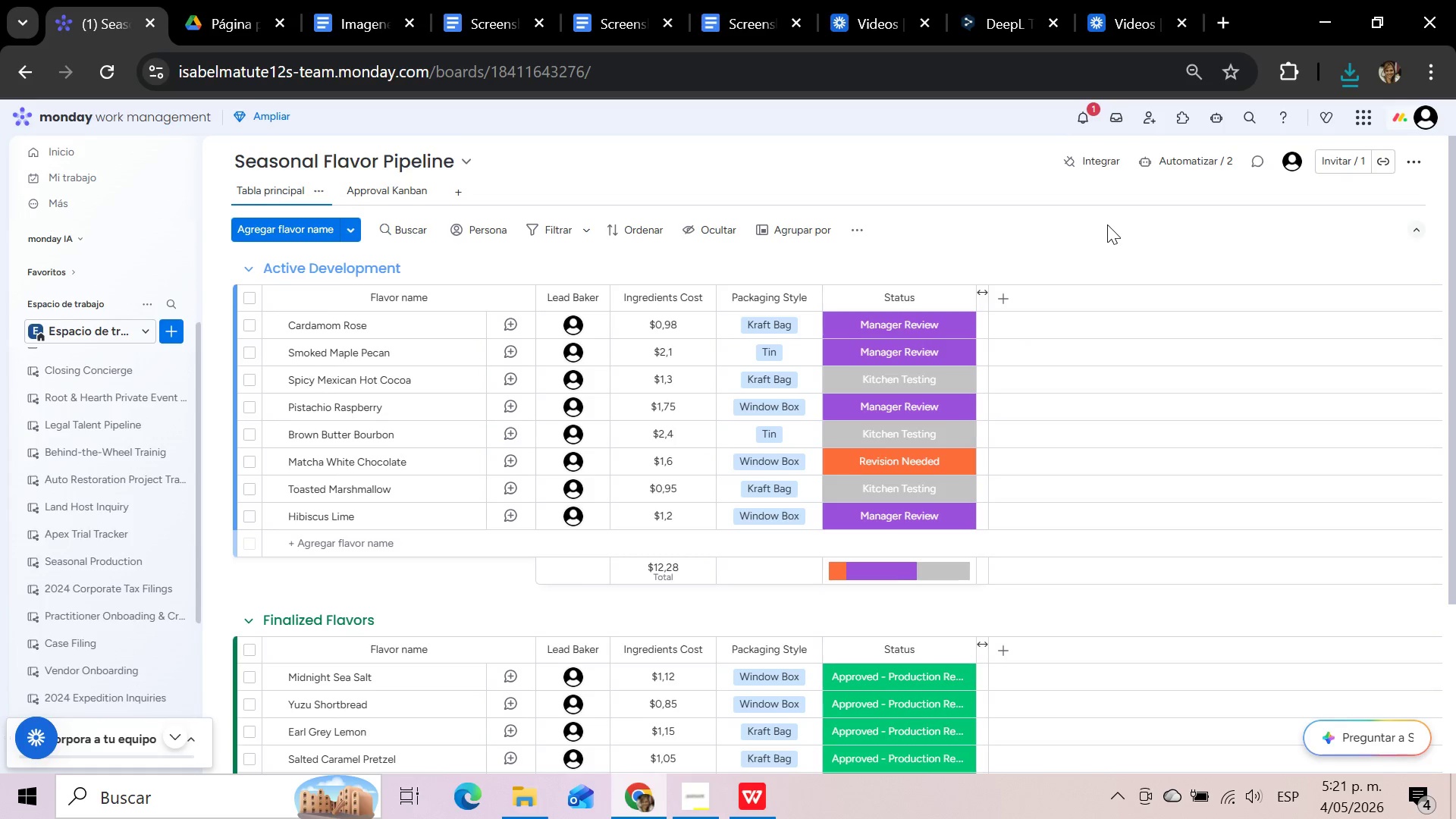 
scroll: coordinate [927, 185], scroll_direction: up, amount: 2.0
 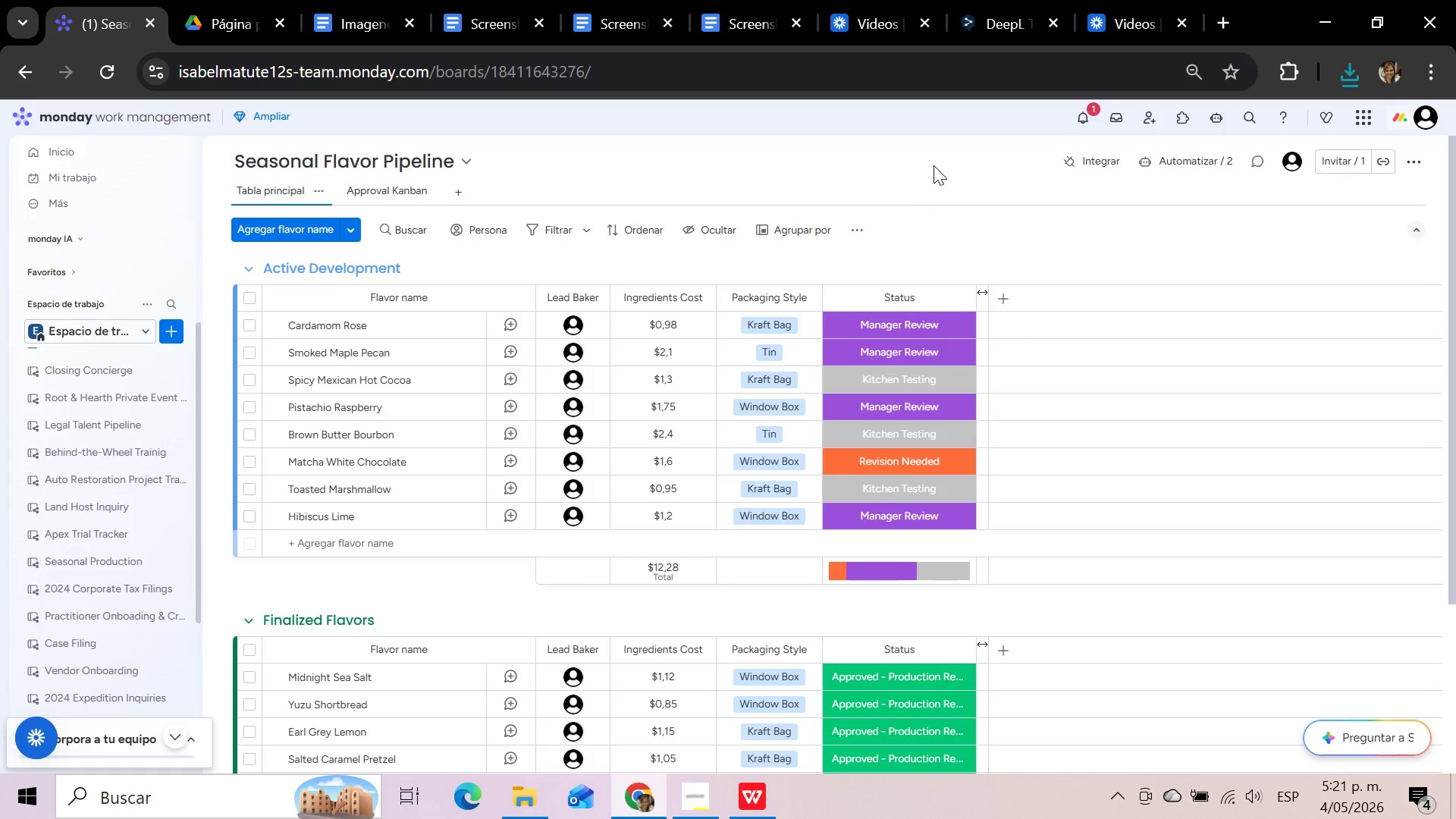 
key(Meta+Shift+S)
 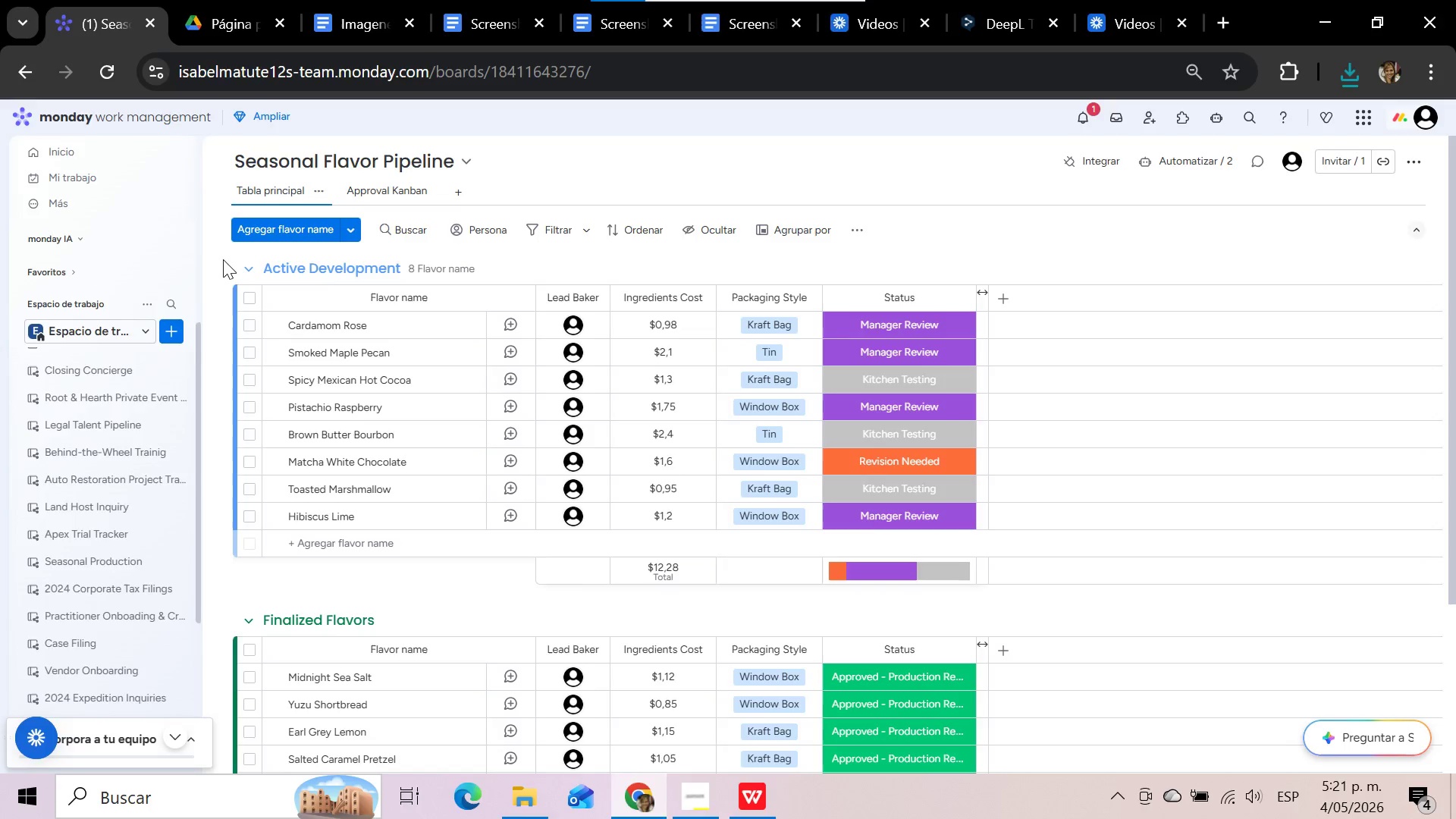 
wait(5.05)
 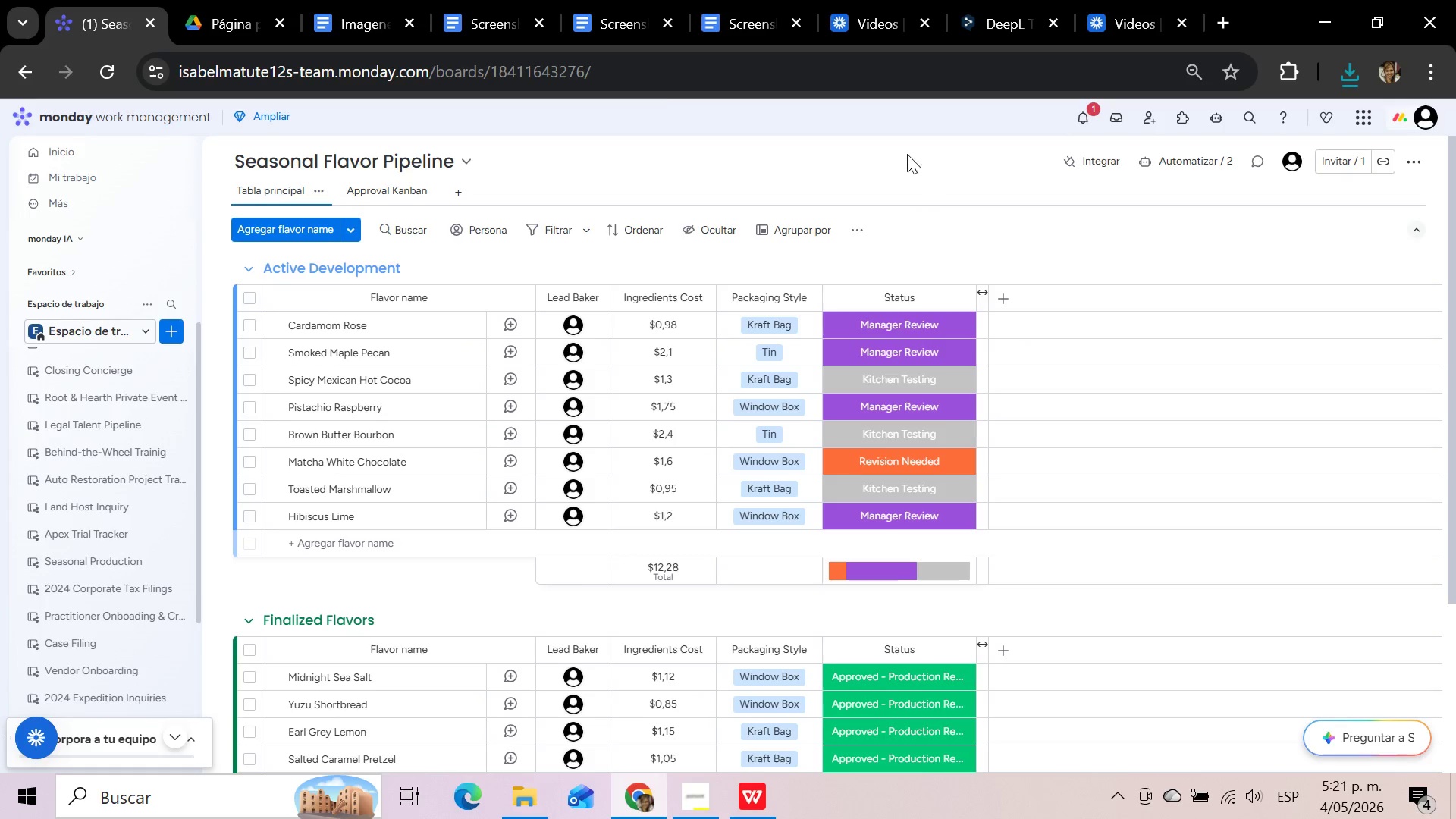 
left_click_drag(start_coordinate=[212, 250], to_coordinate=[990, 397])
 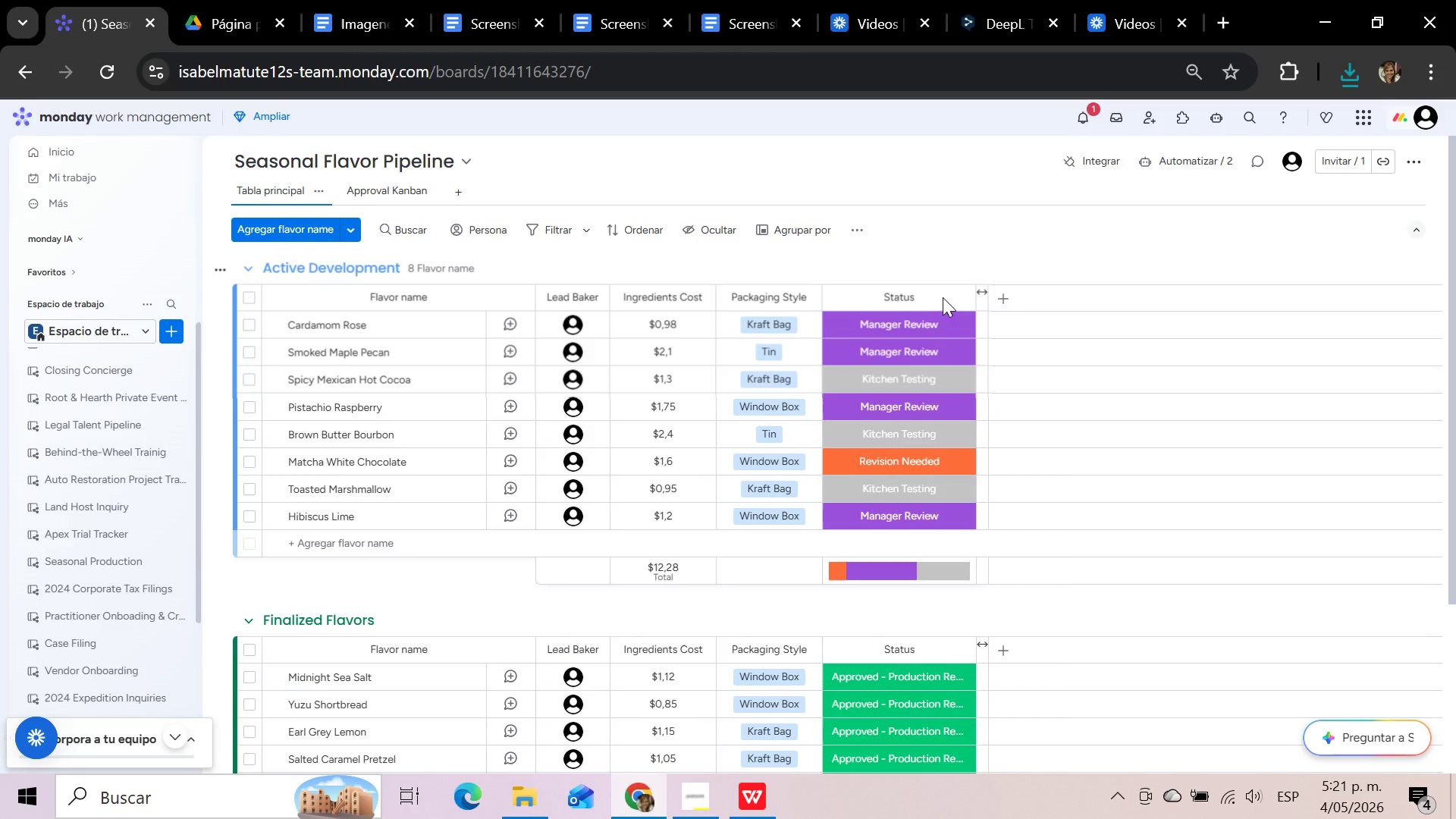 
left_click([756, 18])
 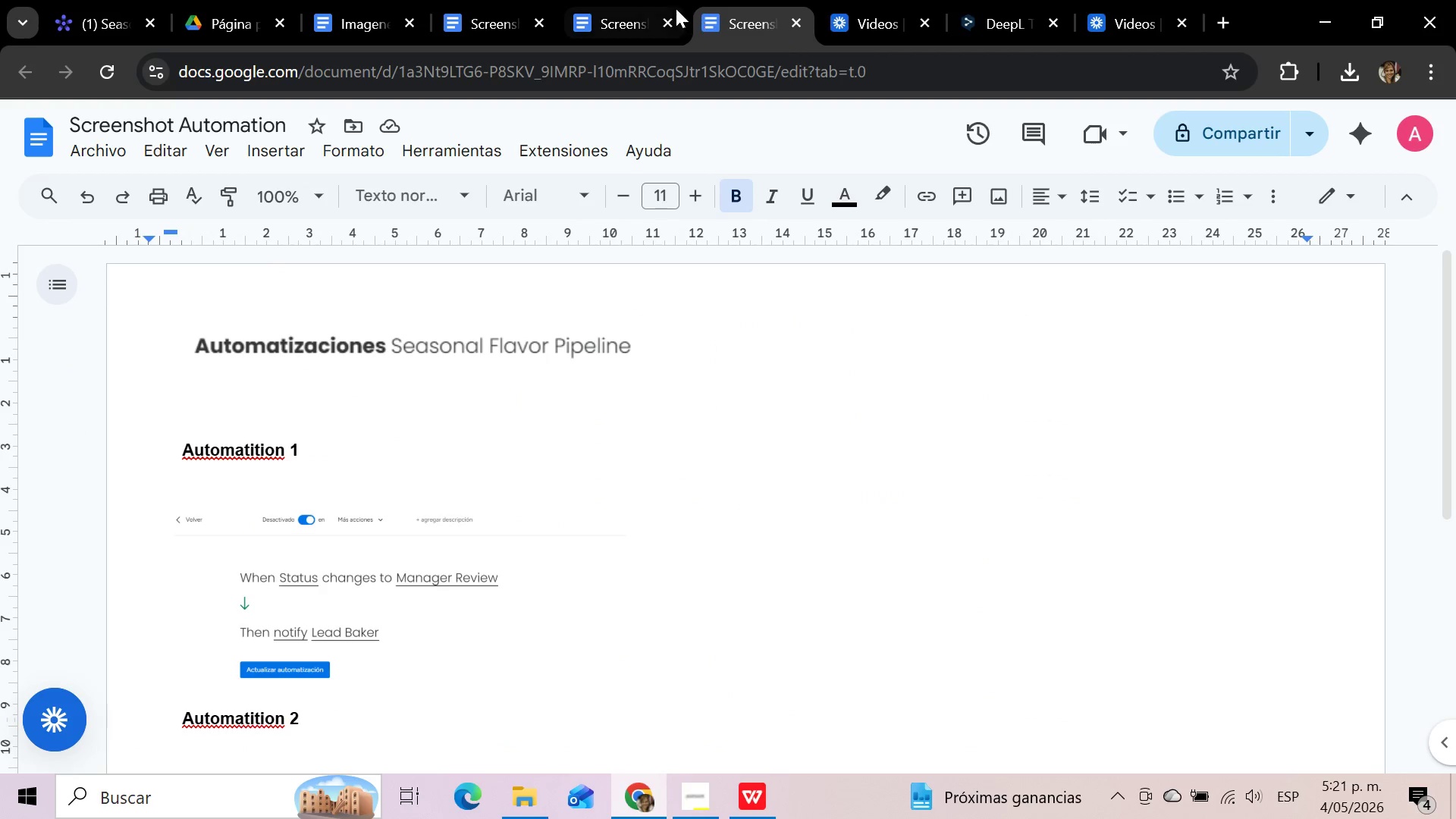 
left_click([632, 8])
 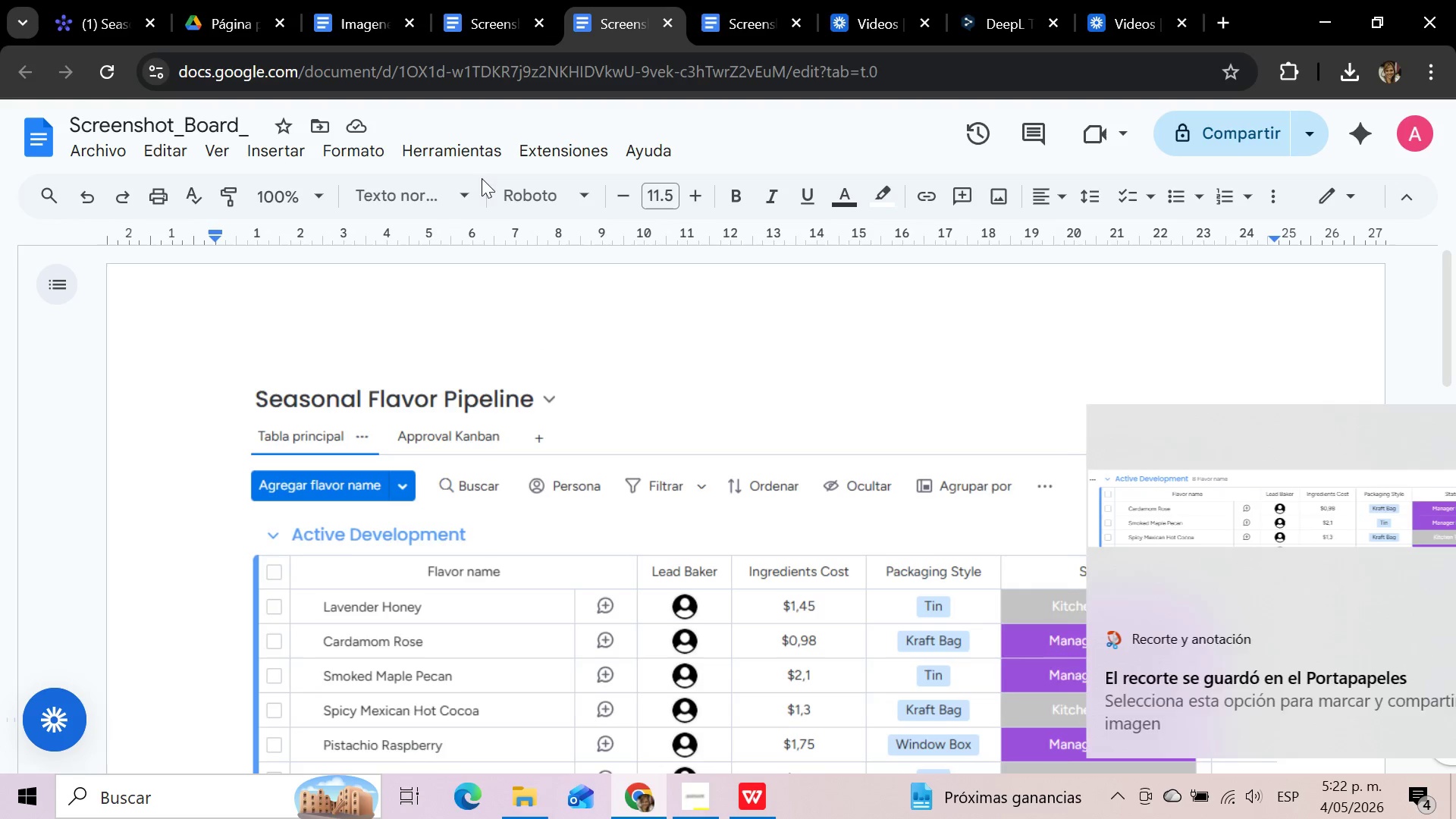 
left_click([487, 0])
 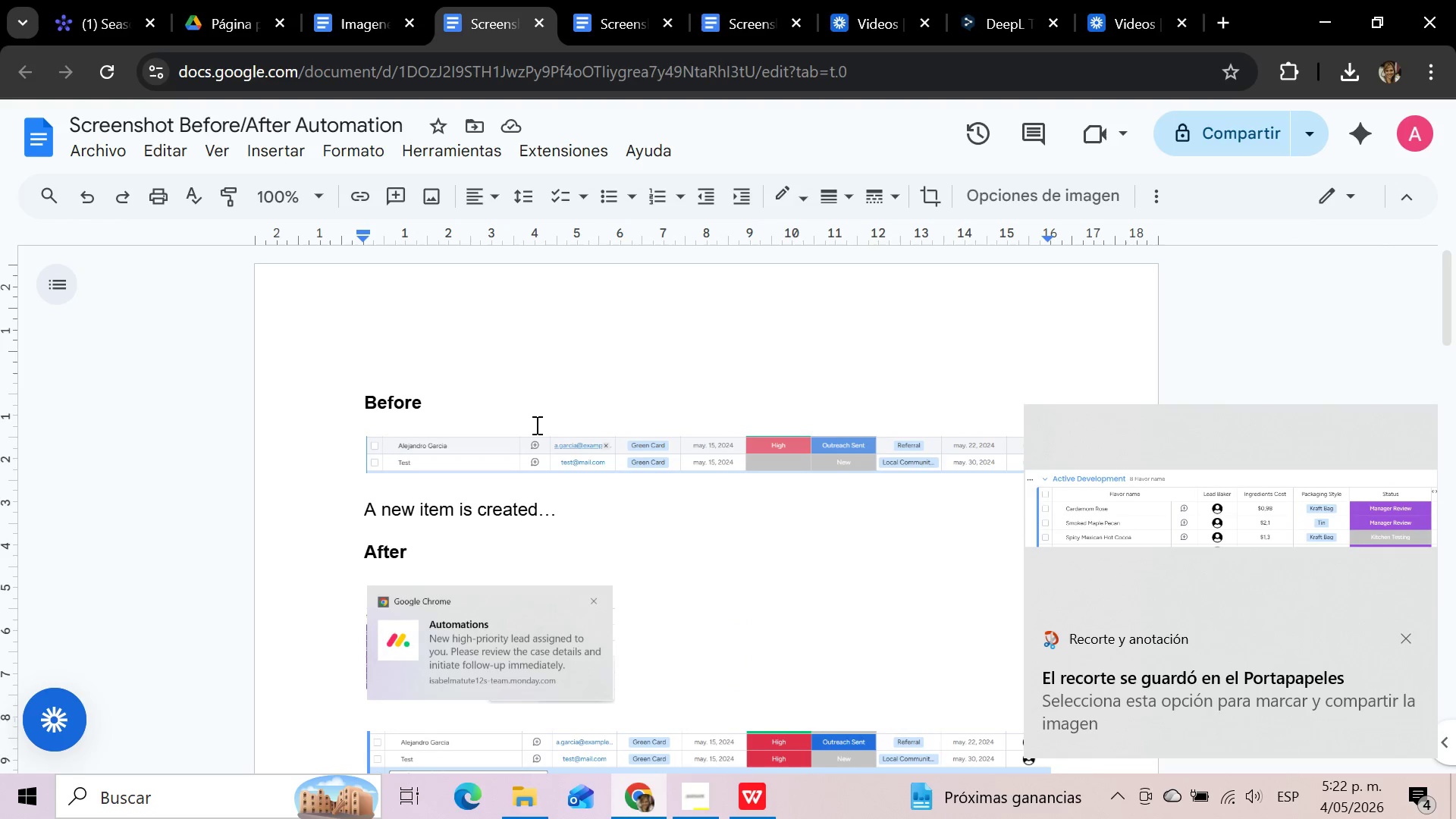 
left_click([532, 438])
 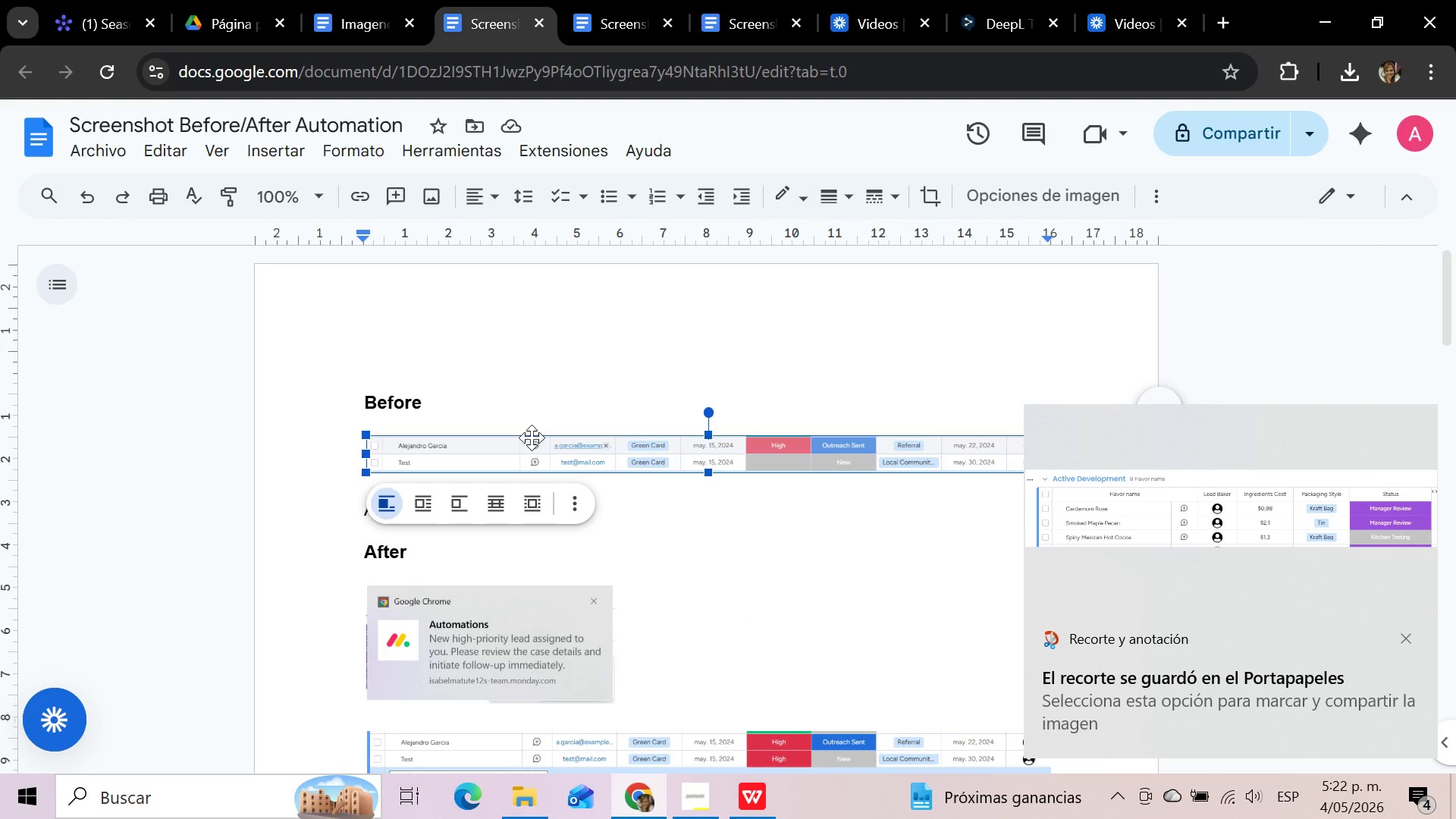 
key(Delete)
 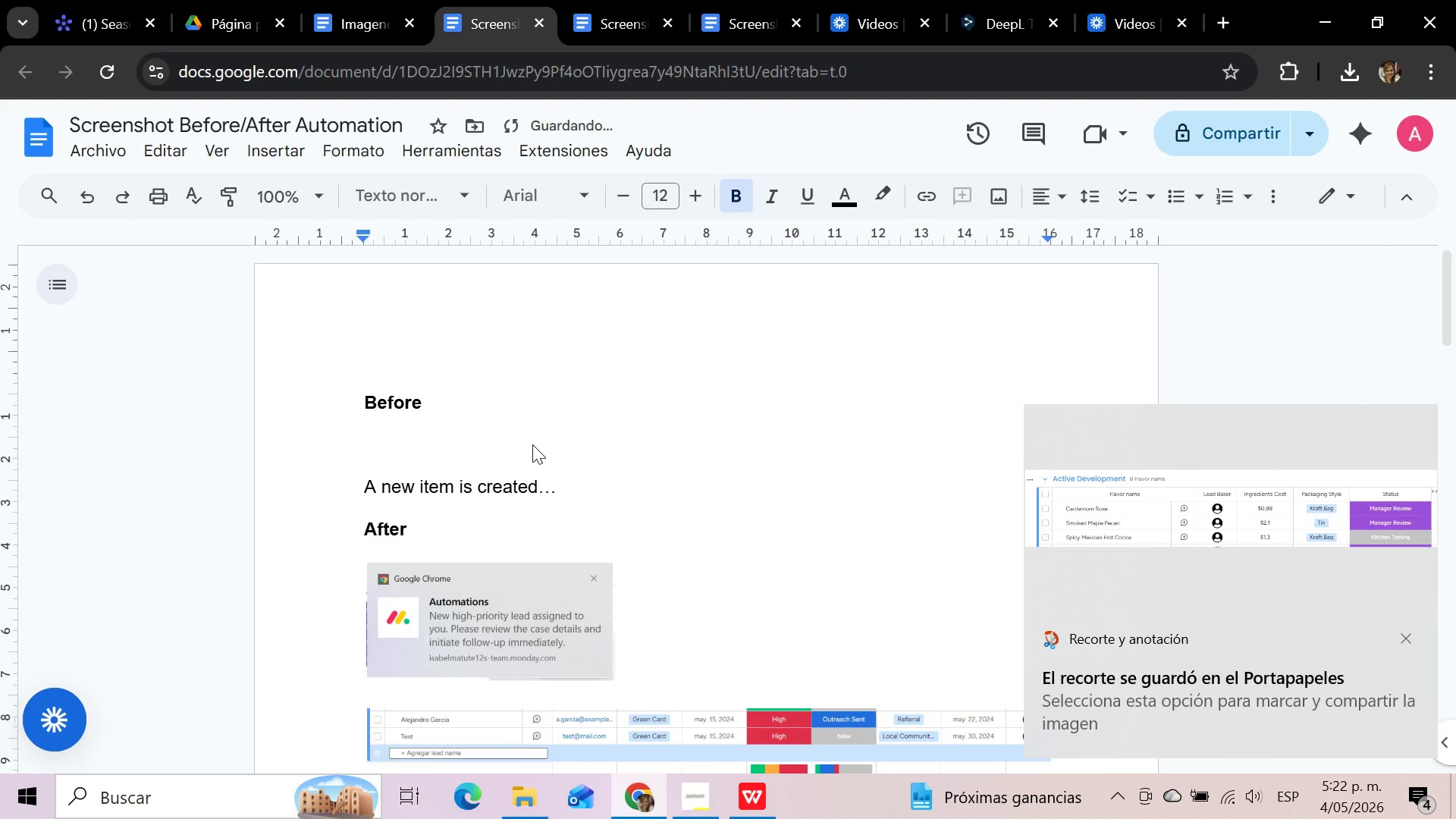 
key(Control+V)
 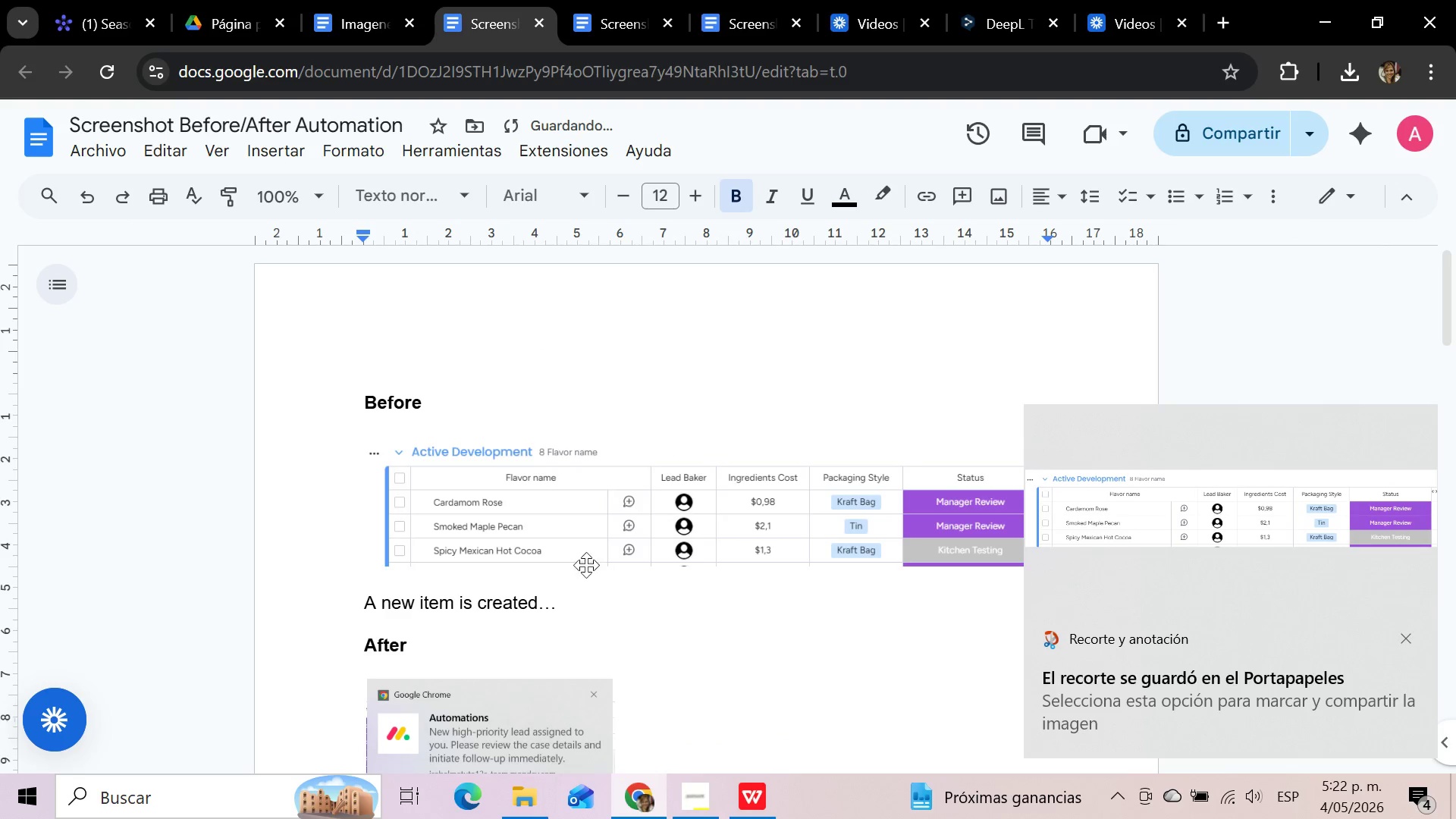 
left_click([579, 600])
 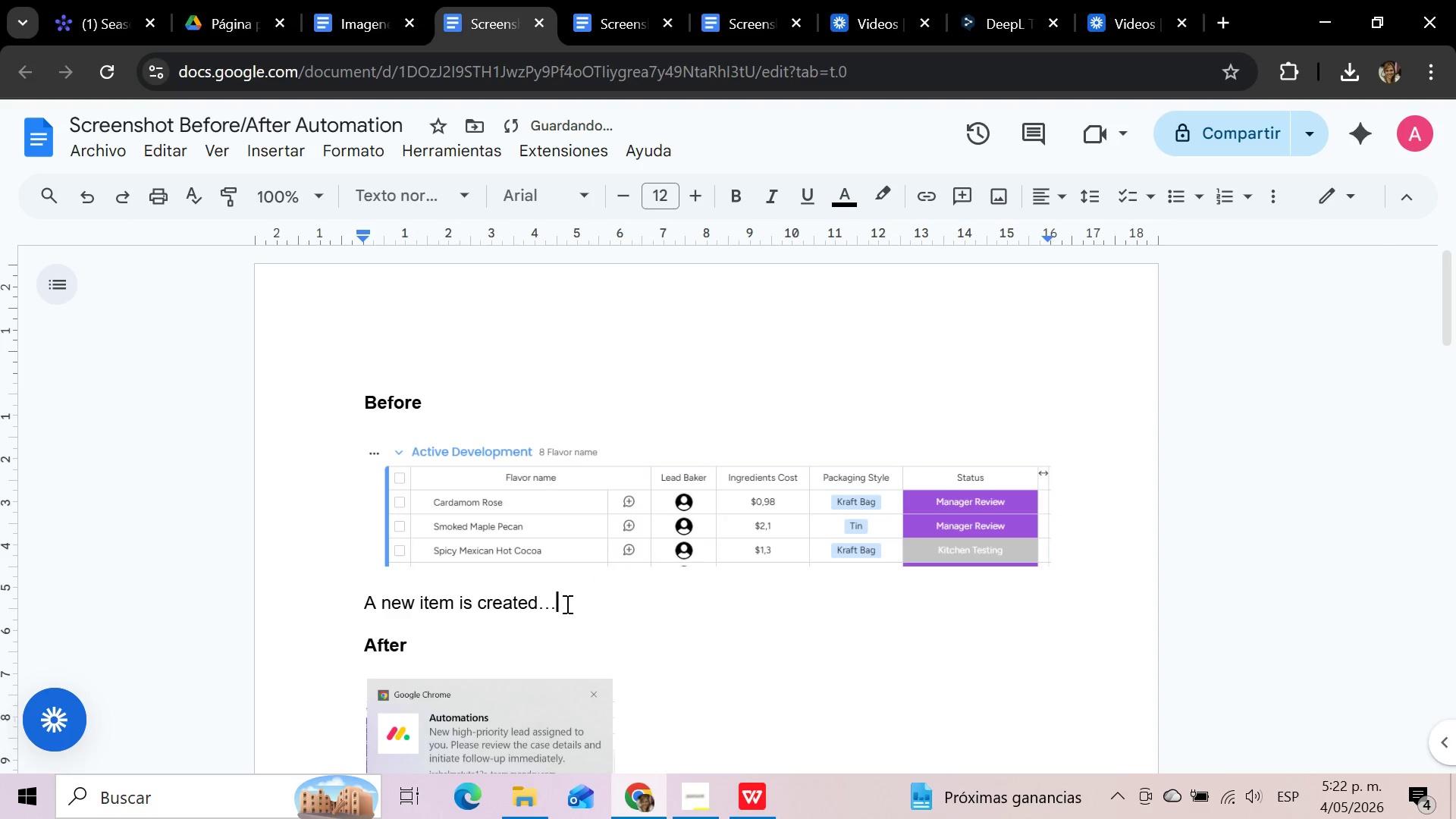 
left_click_drag(start_coordinate=[566, 604], to_coordinate=[359, 607])
 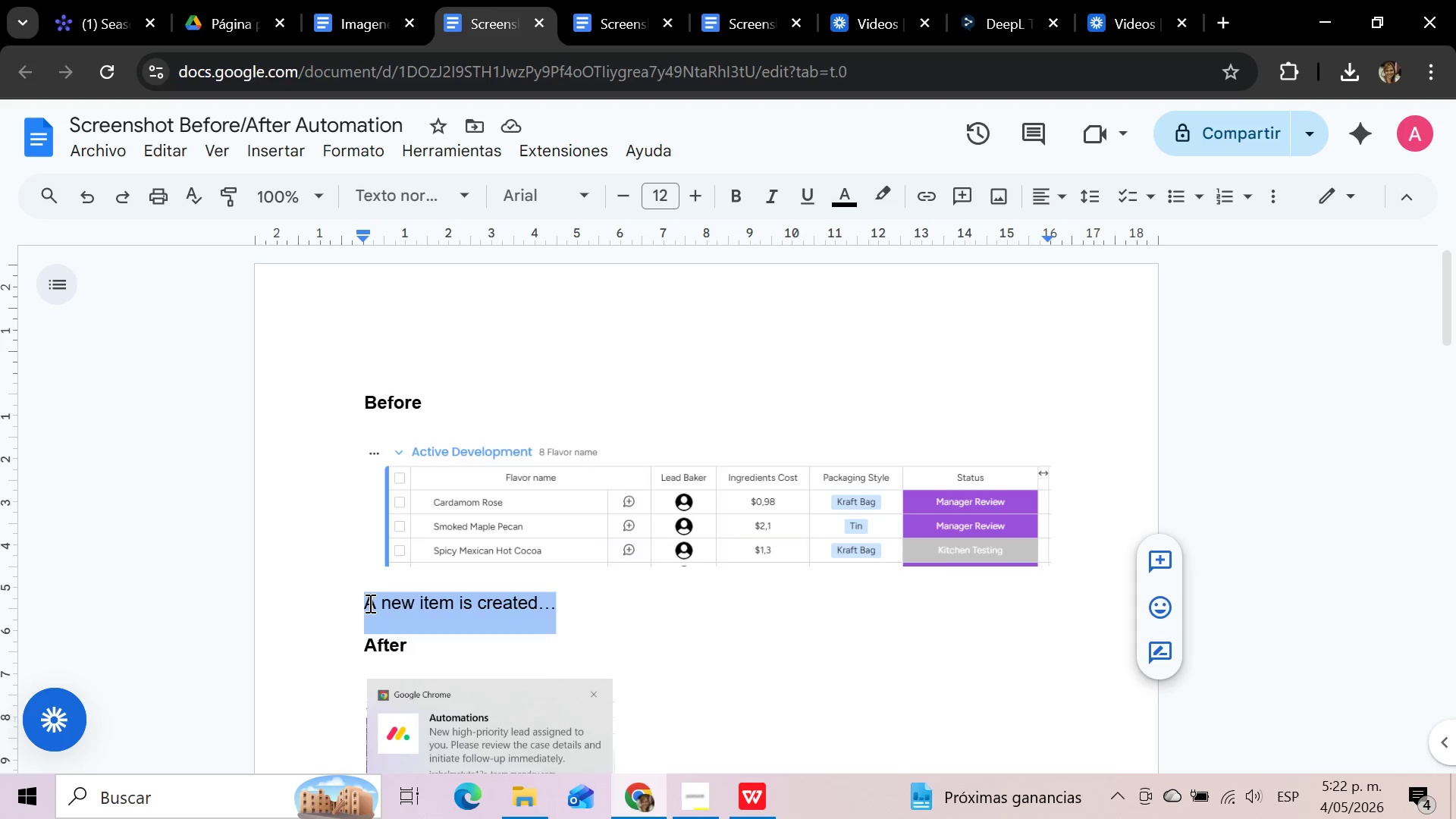 
type(Spicy Mexican Hot Cic)
key(Backspace)
key(Backspace)
type(p)
key(Backspace)
type(ocoa )
 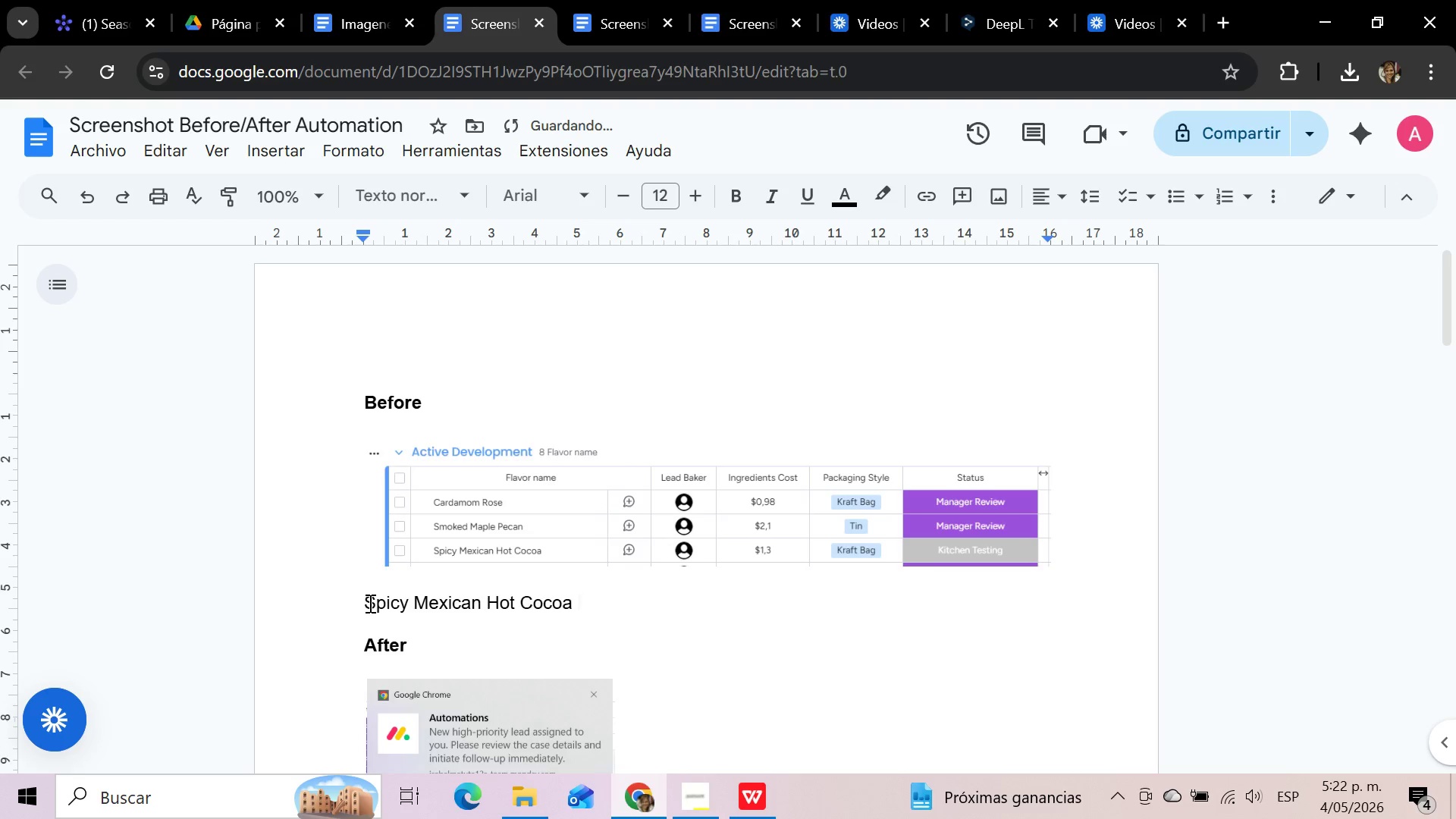 
type(is Status Kitchen Testib)
key(Backspace)
type(ng)
 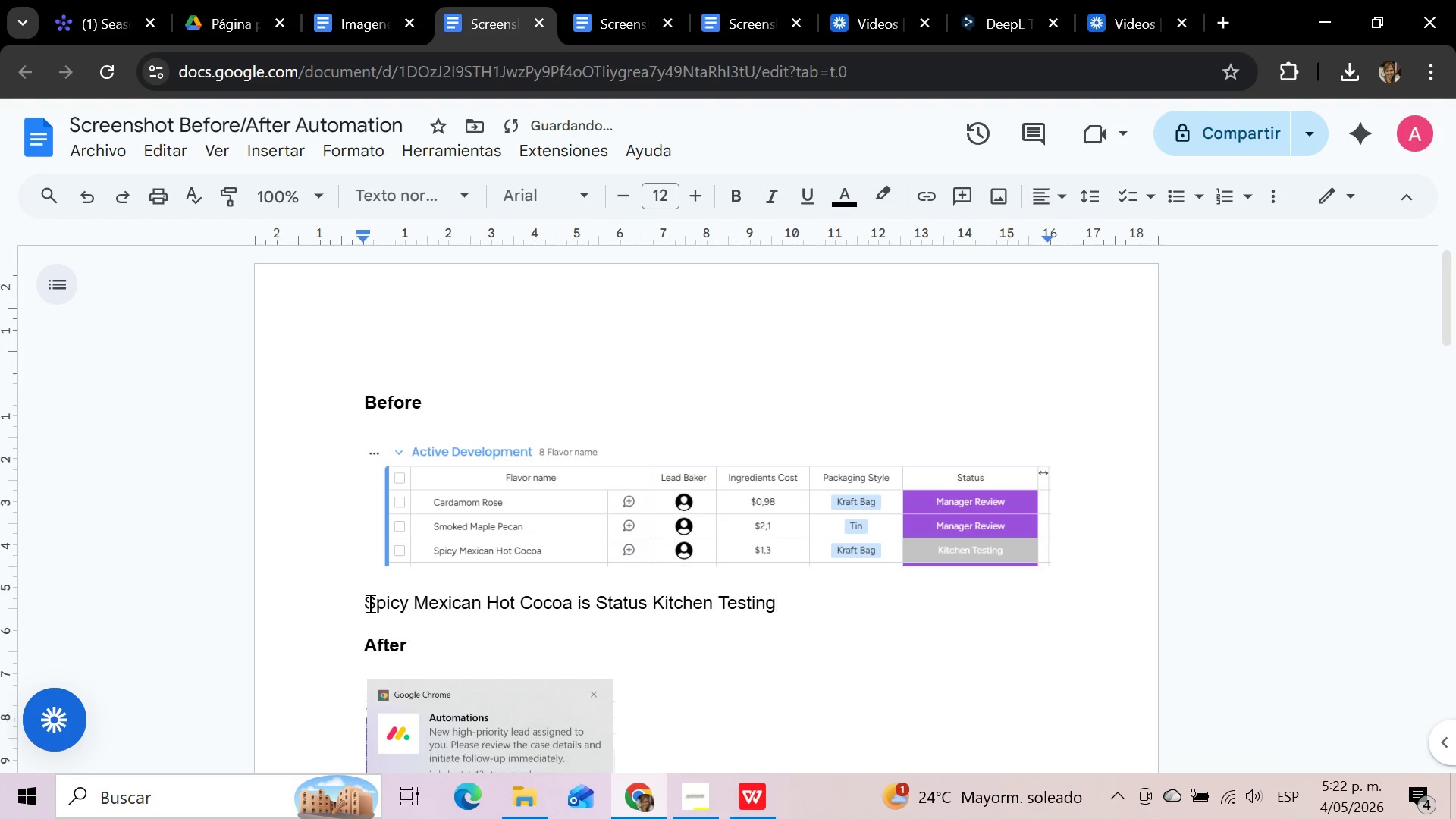 
scroll: coordinate [661, 631], scroll_direction: down, amount: 2.0
 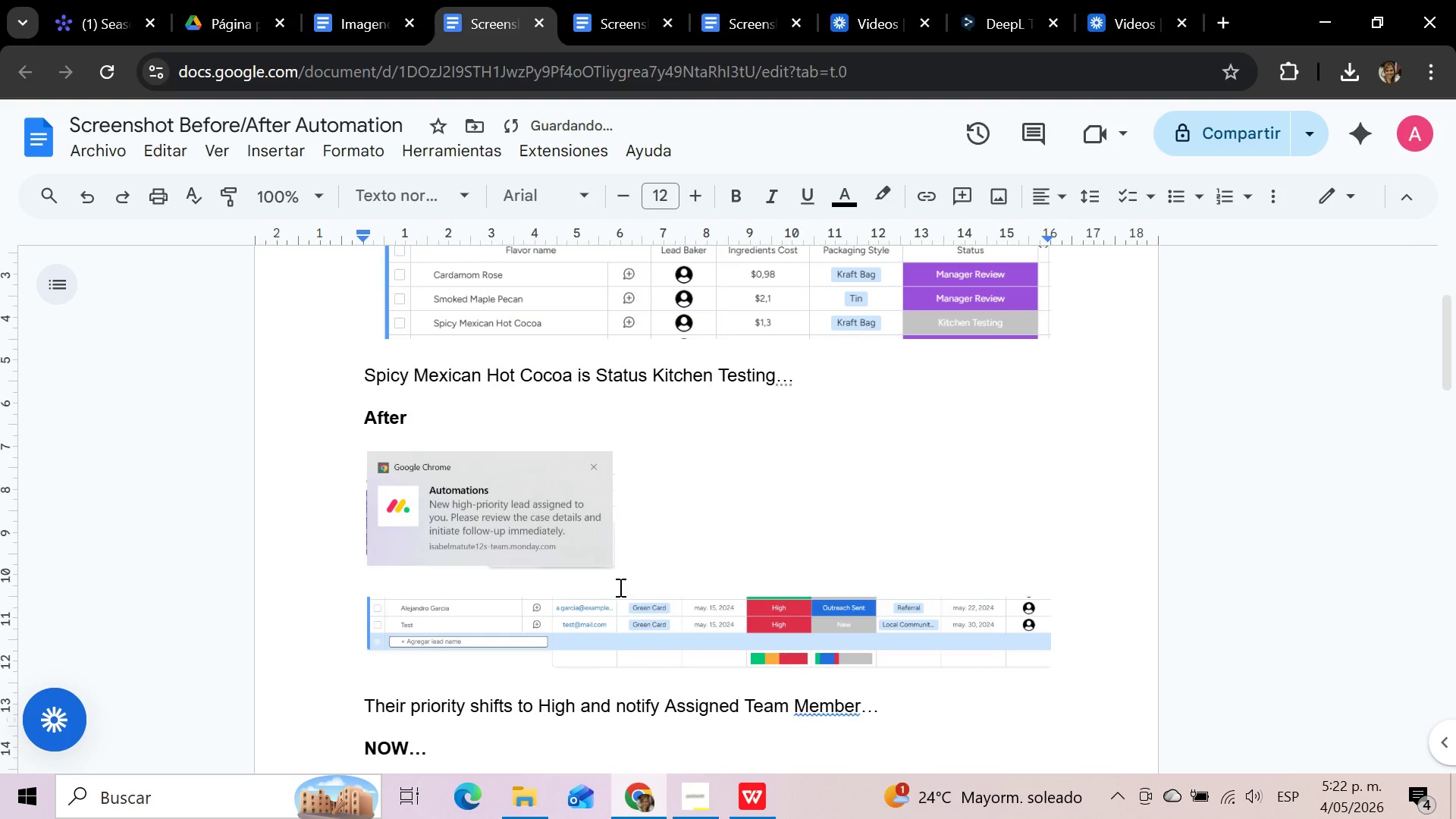 
key(Period)
 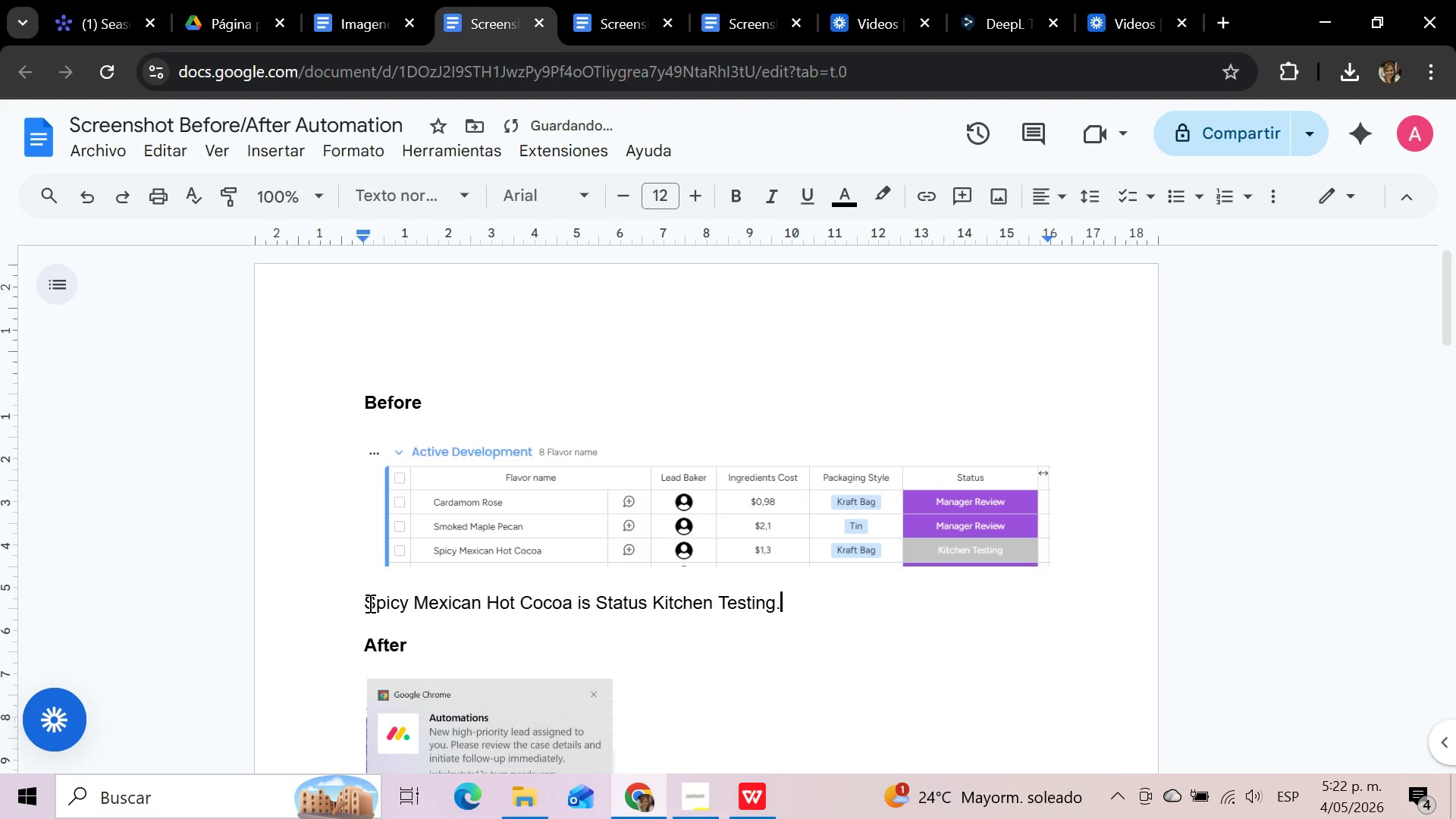 
key(Period)
 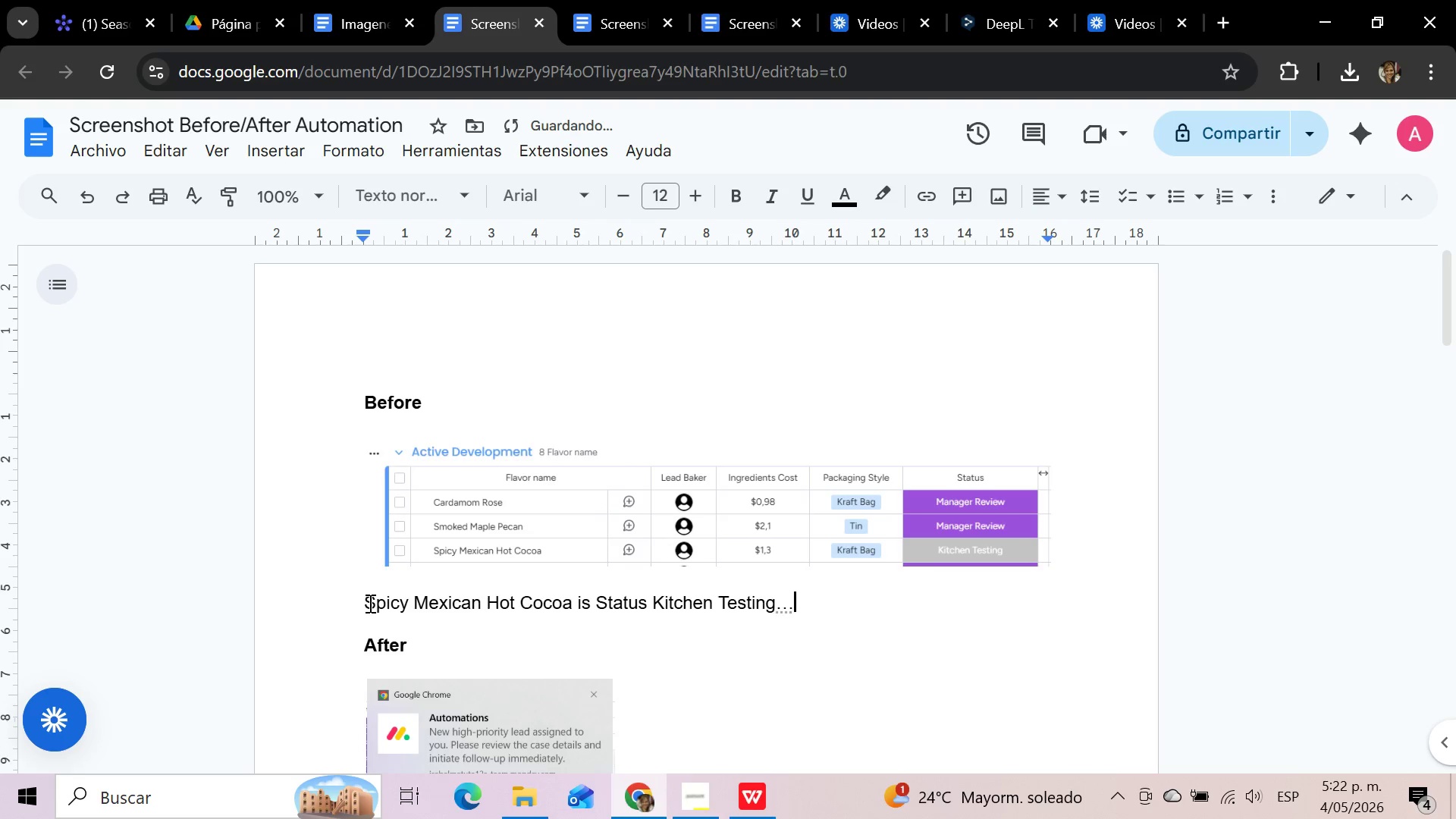 
key(Period)
 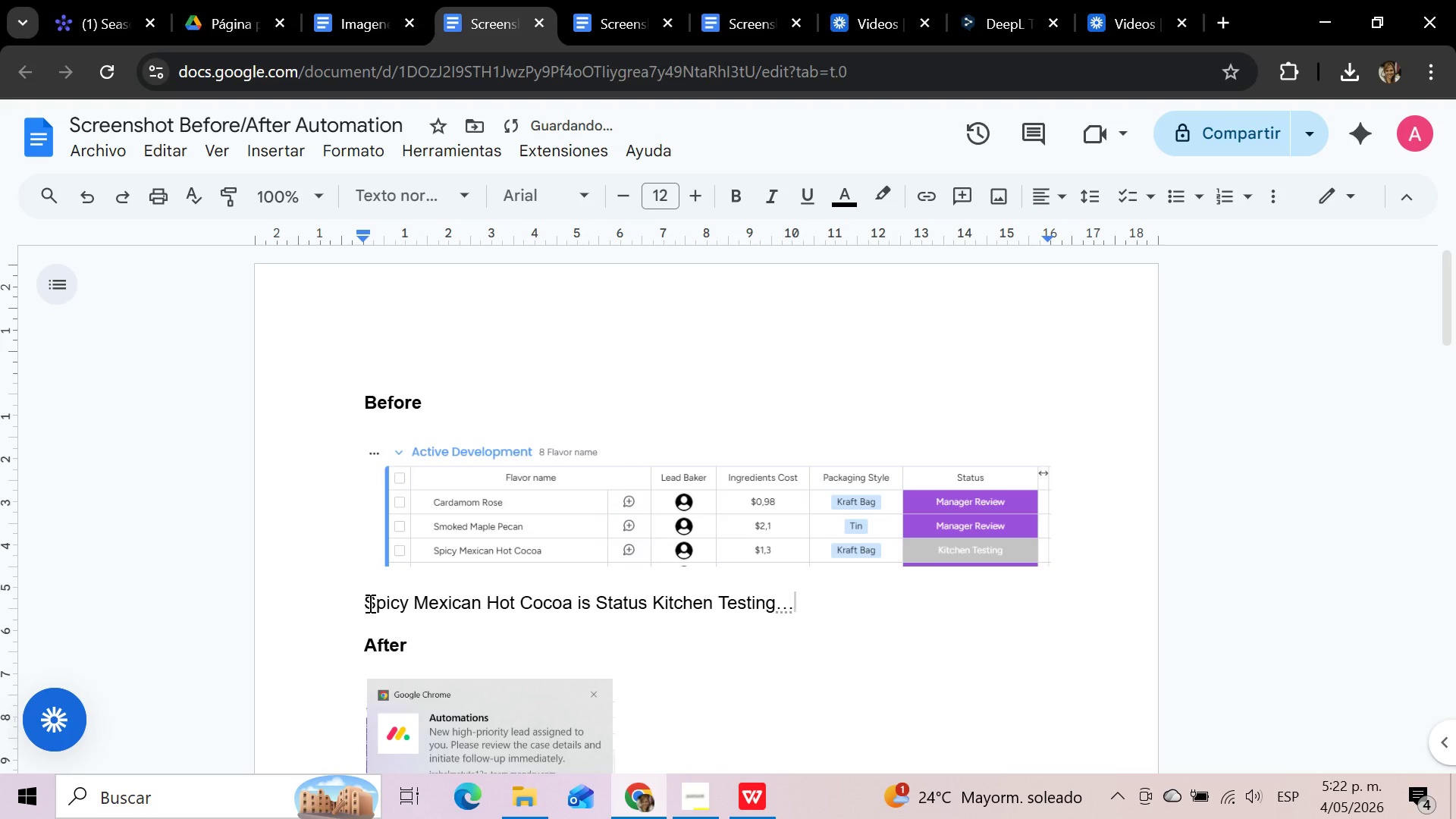 
left_click([557, 529])
 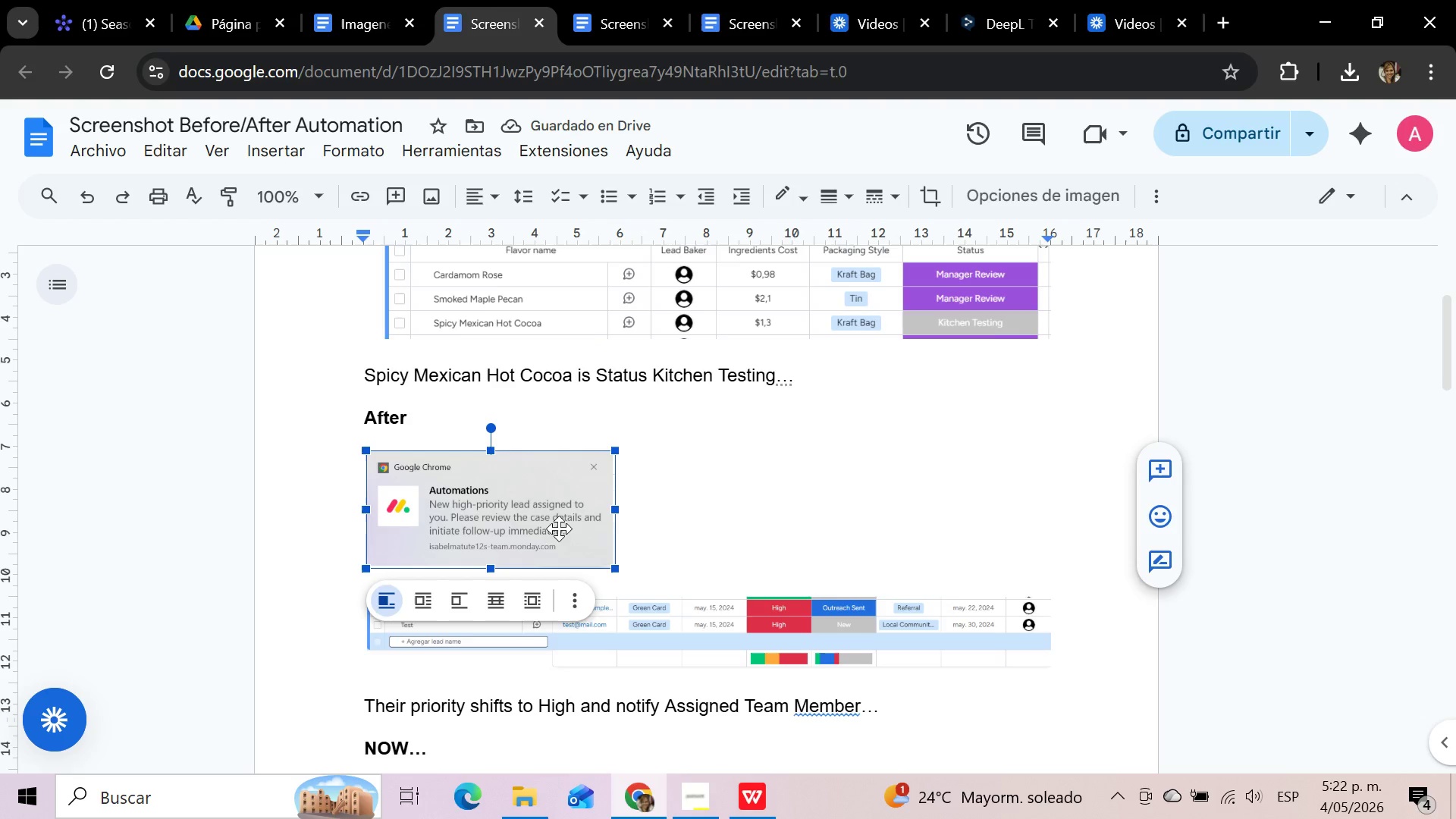 
key(Delete)
 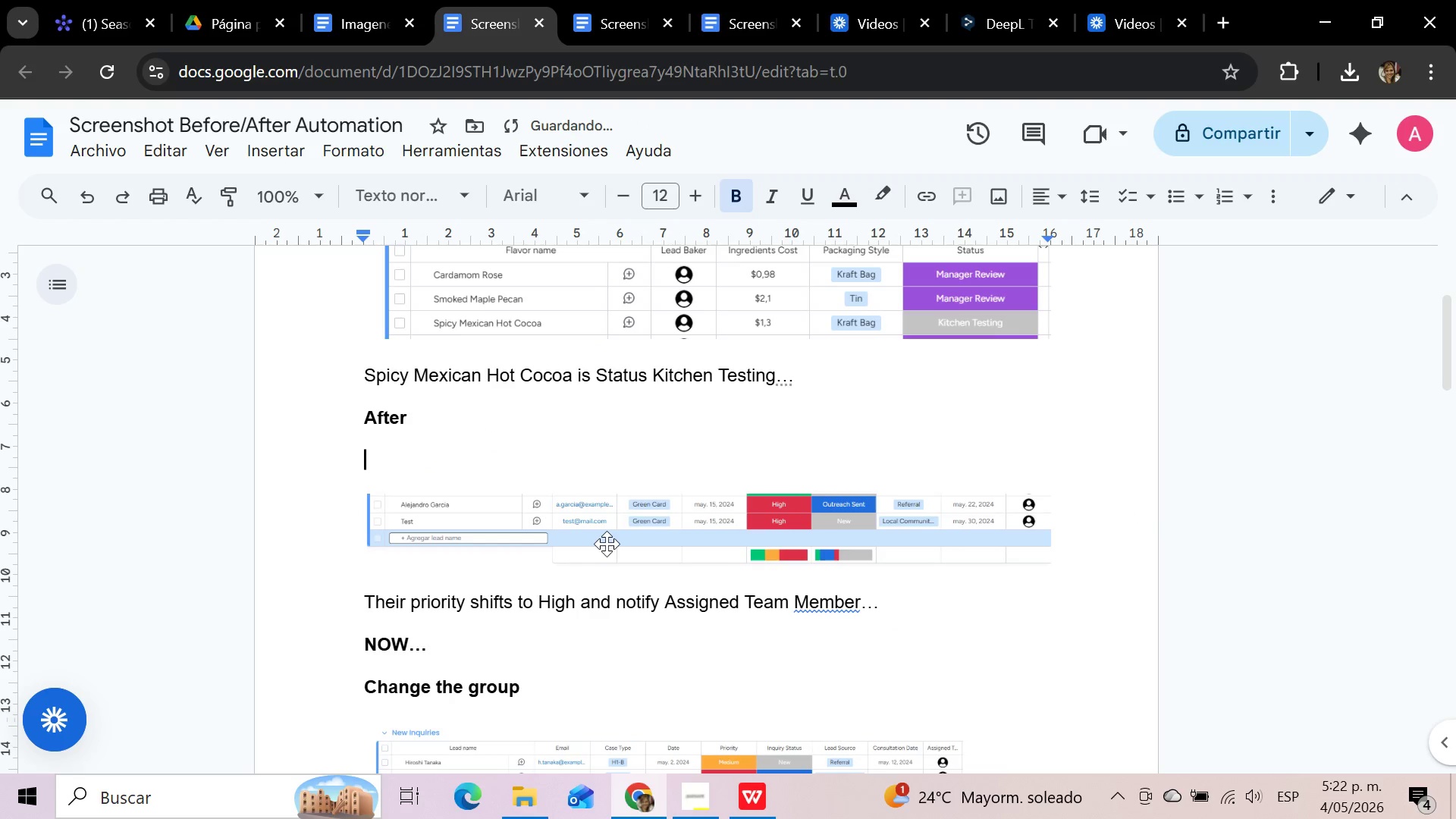 
left_click([623, 522])
 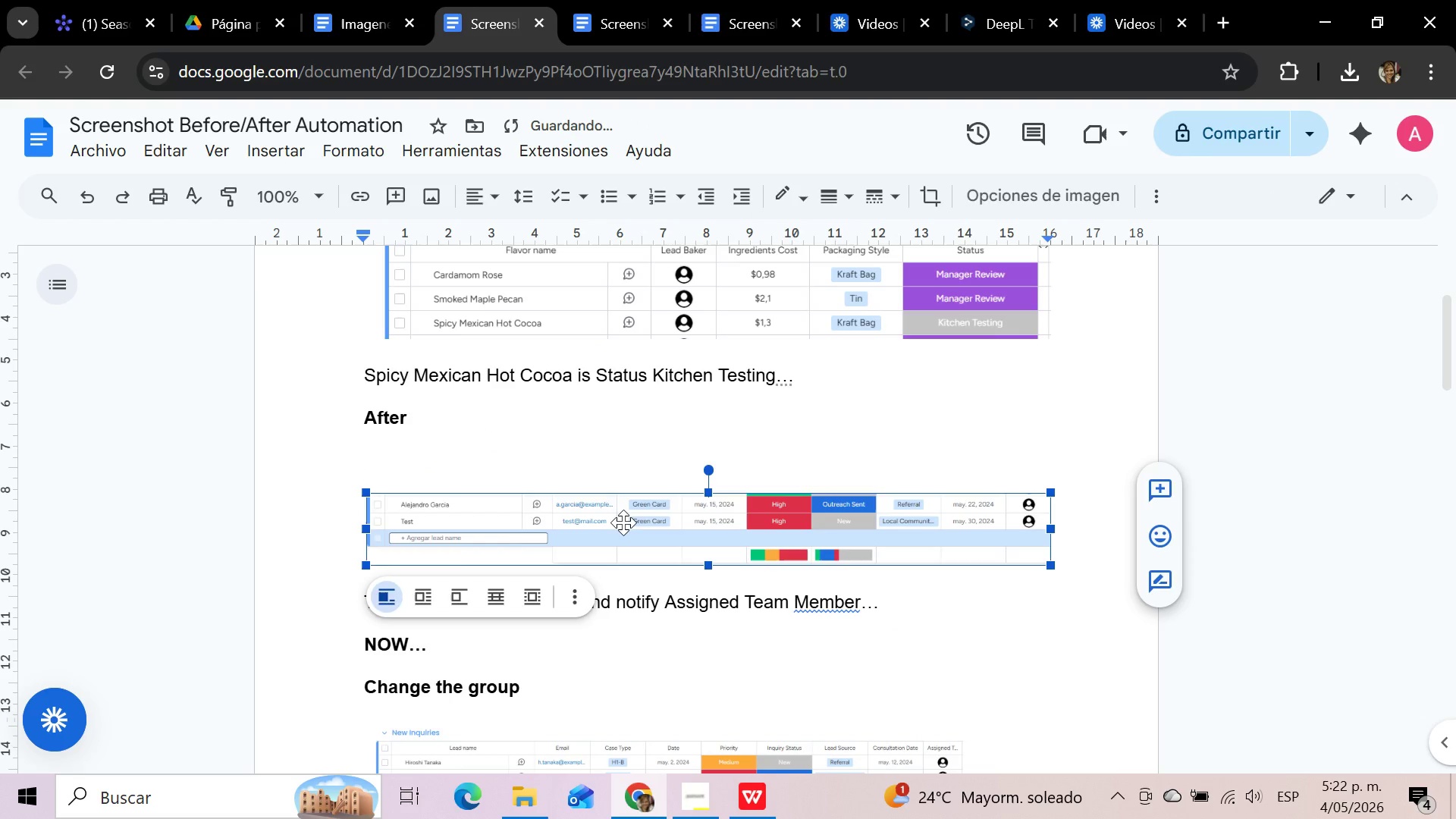 
key(Delete)
 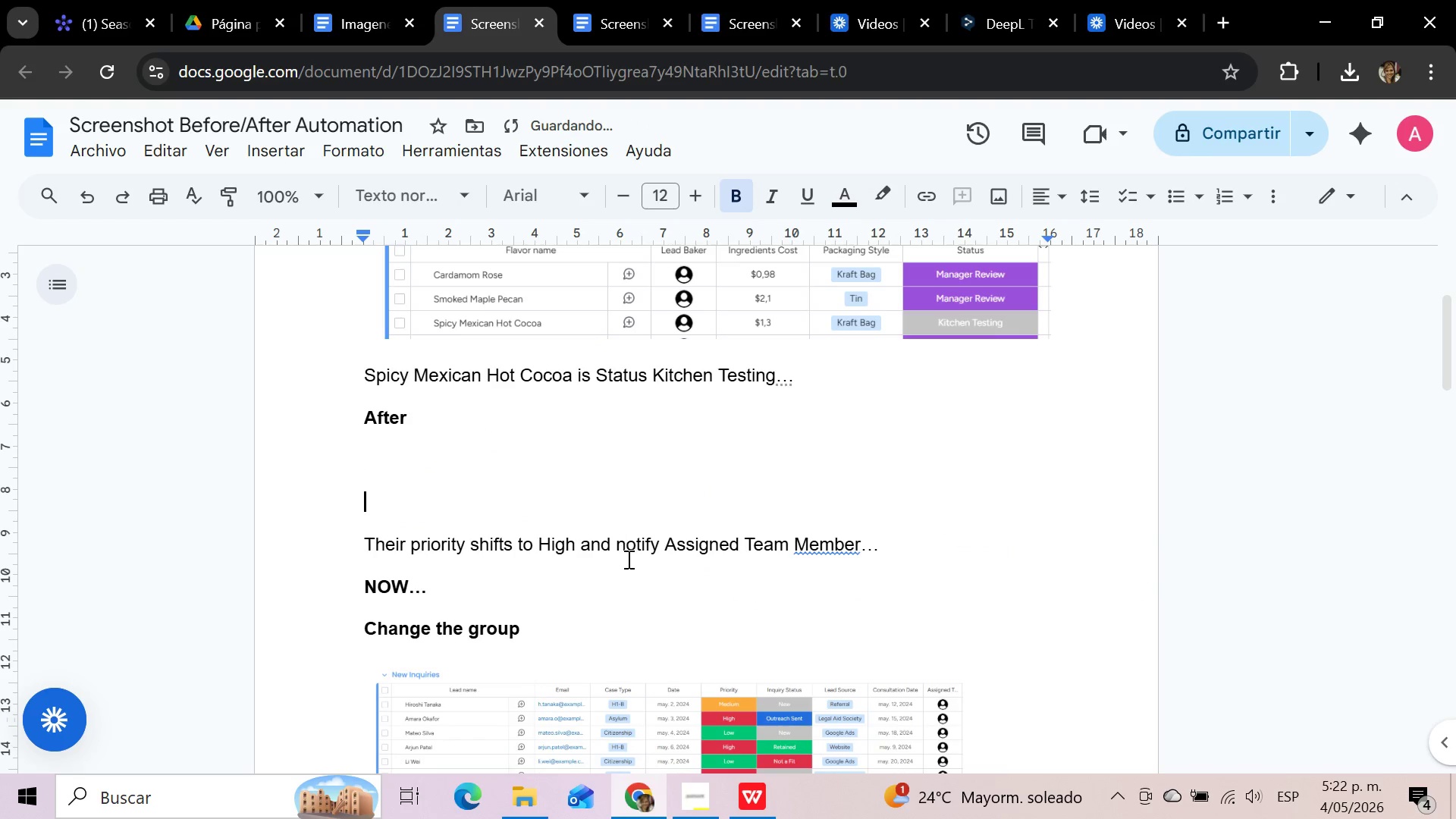 
left_click([627, 561])
 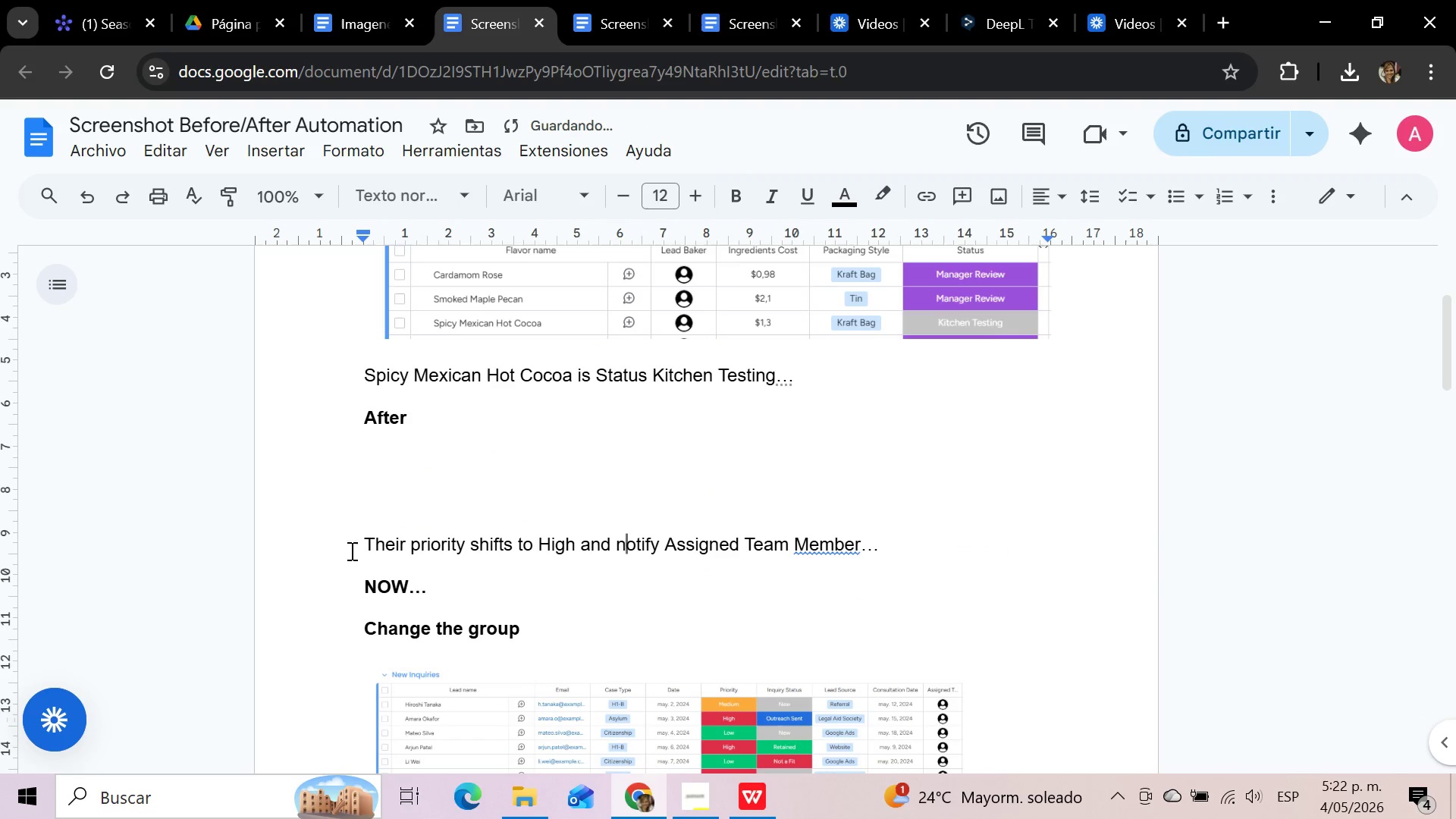 
left_click_drag(start_coordinate=[363, 550], to_coordinate=[936, 554])
 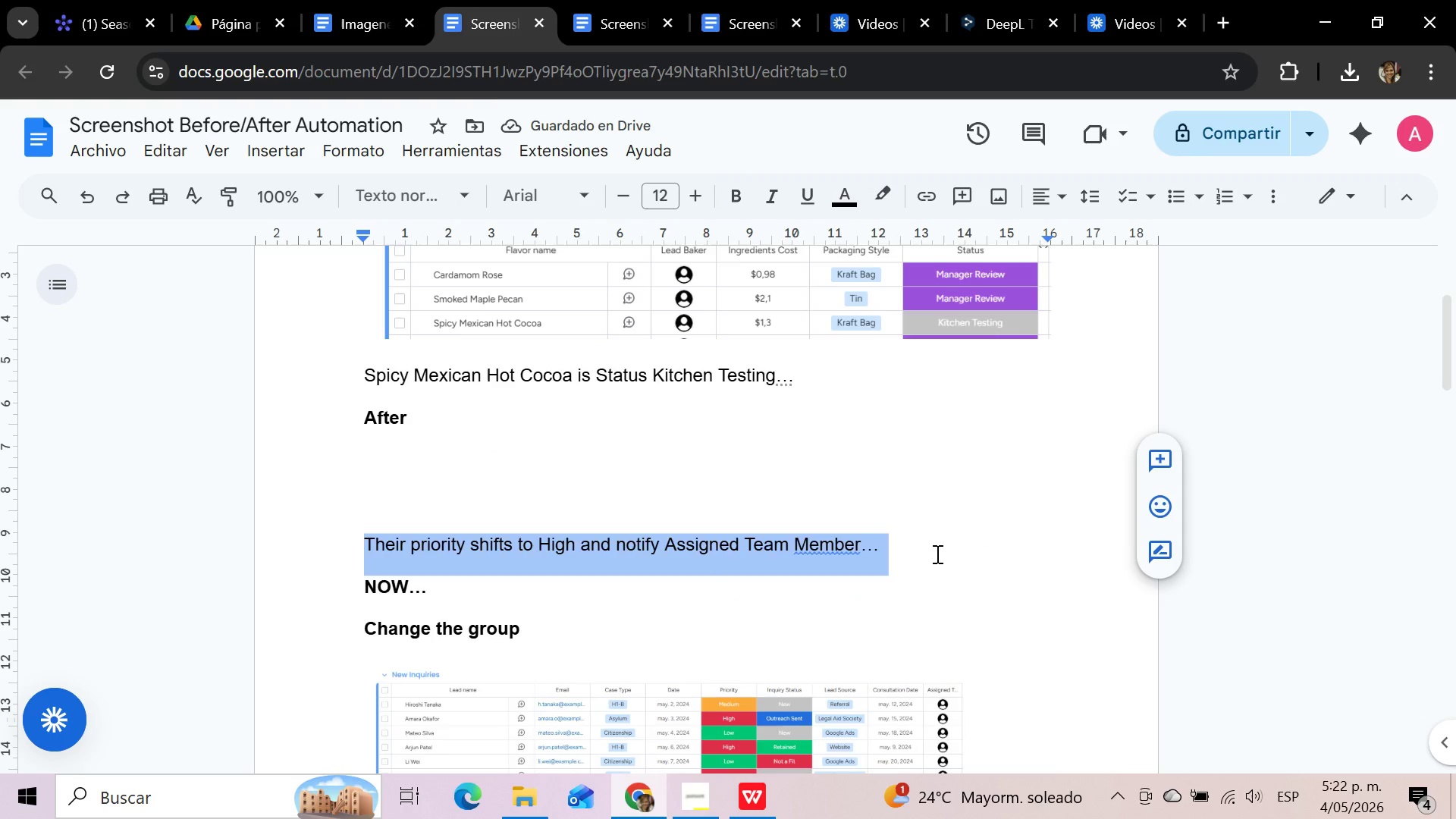 
key(Delete)
 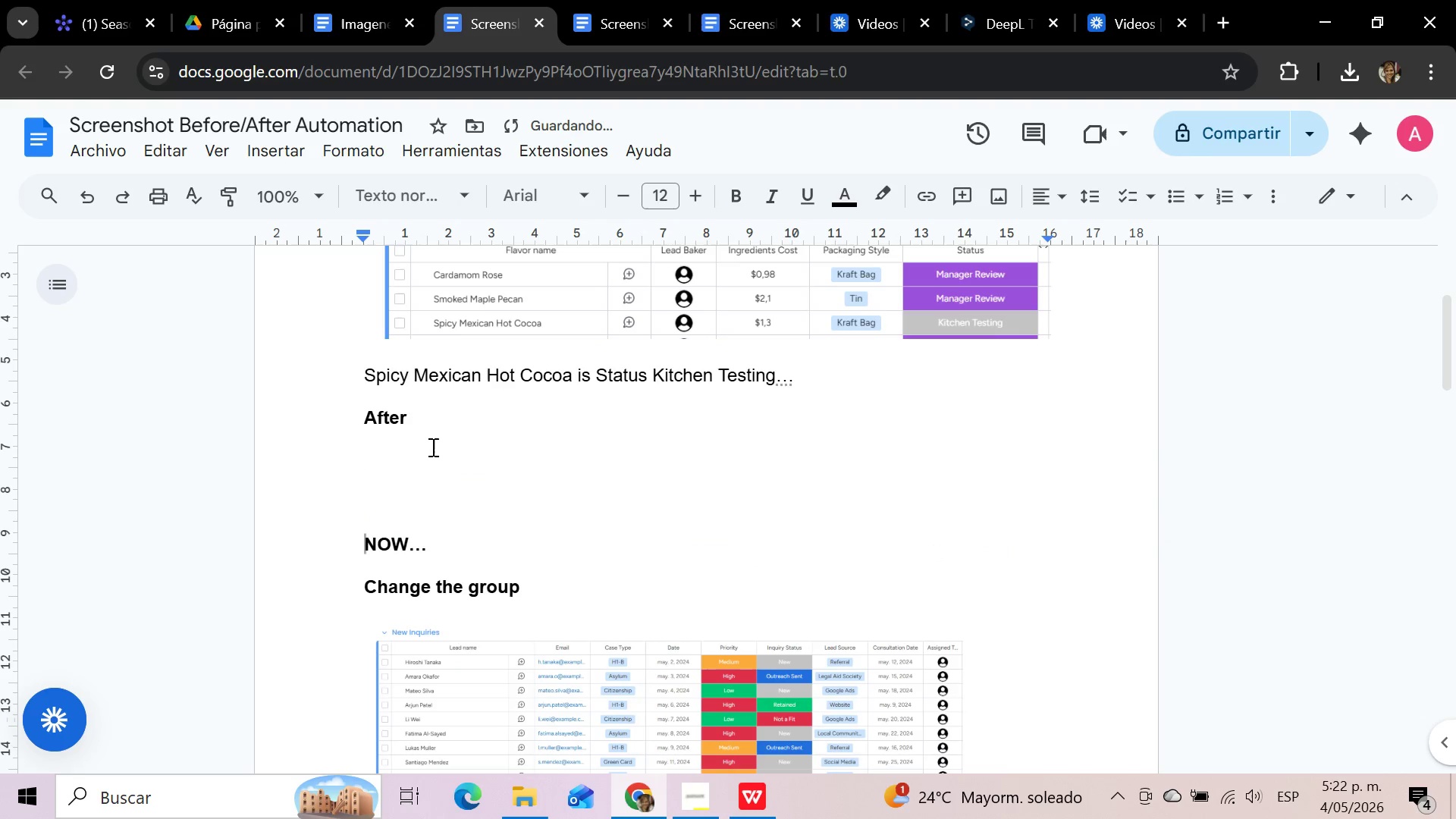 
left_click([416, 447])
 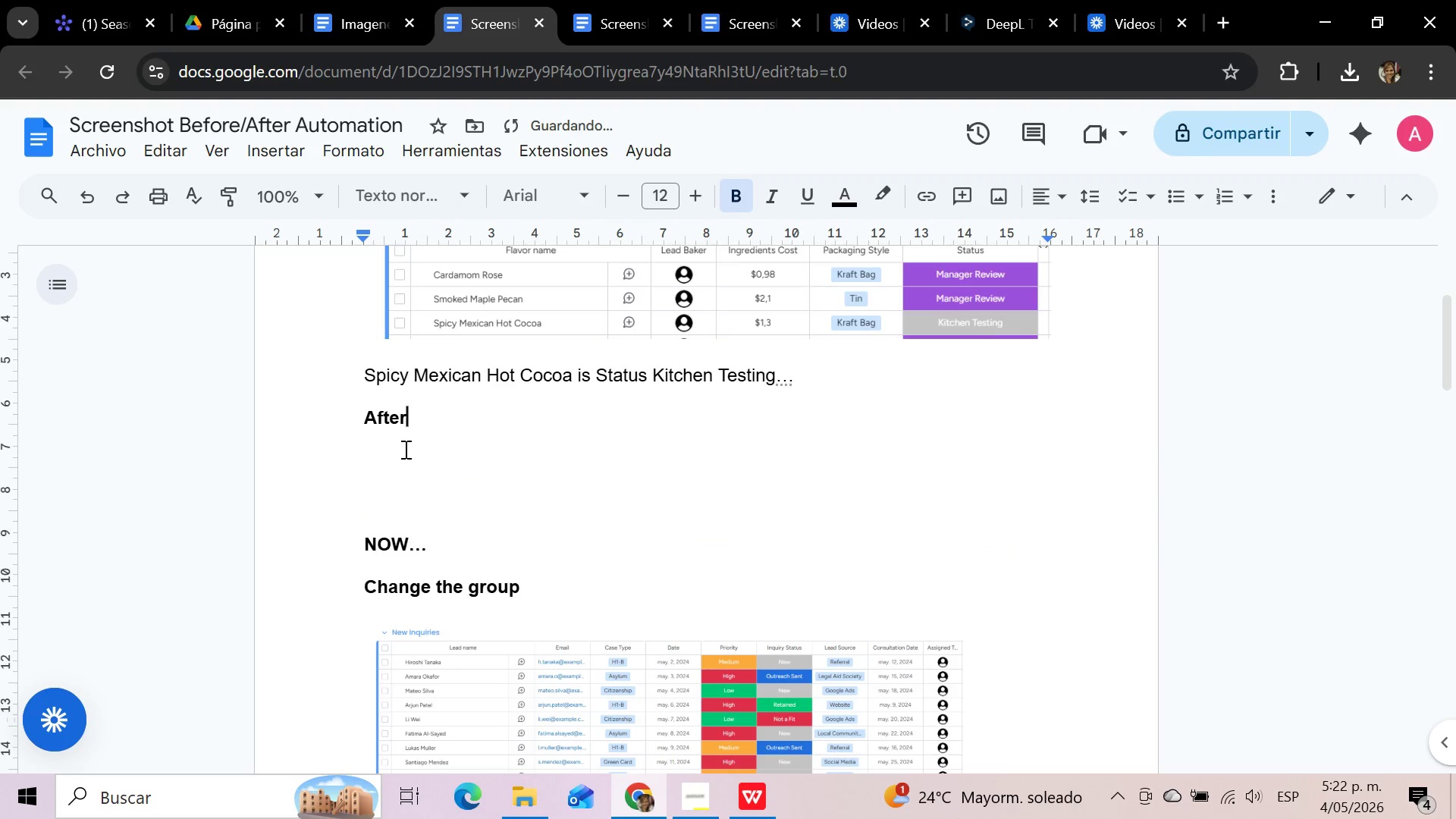 
key(Enter)
 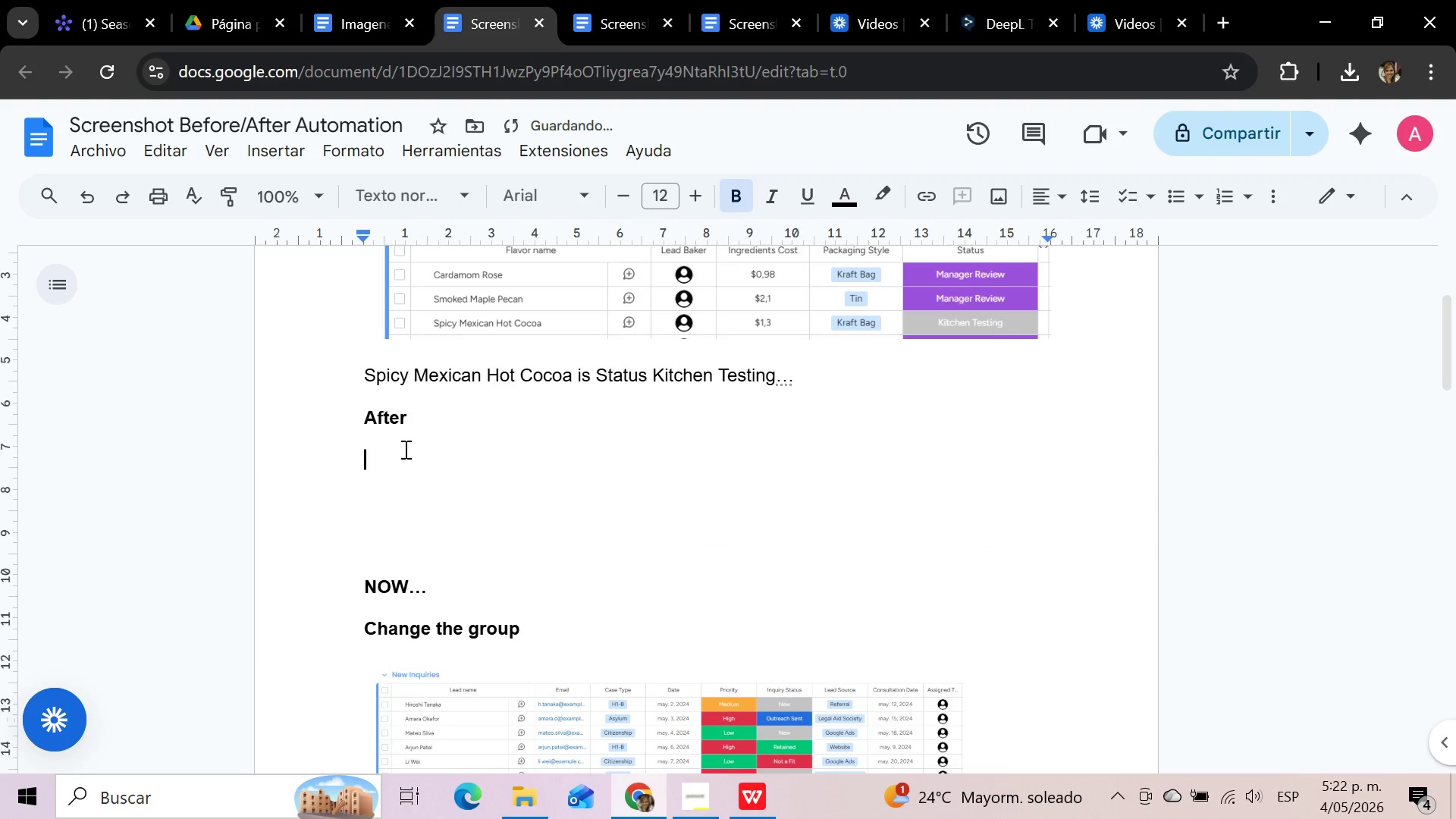 
type(When change status to )
 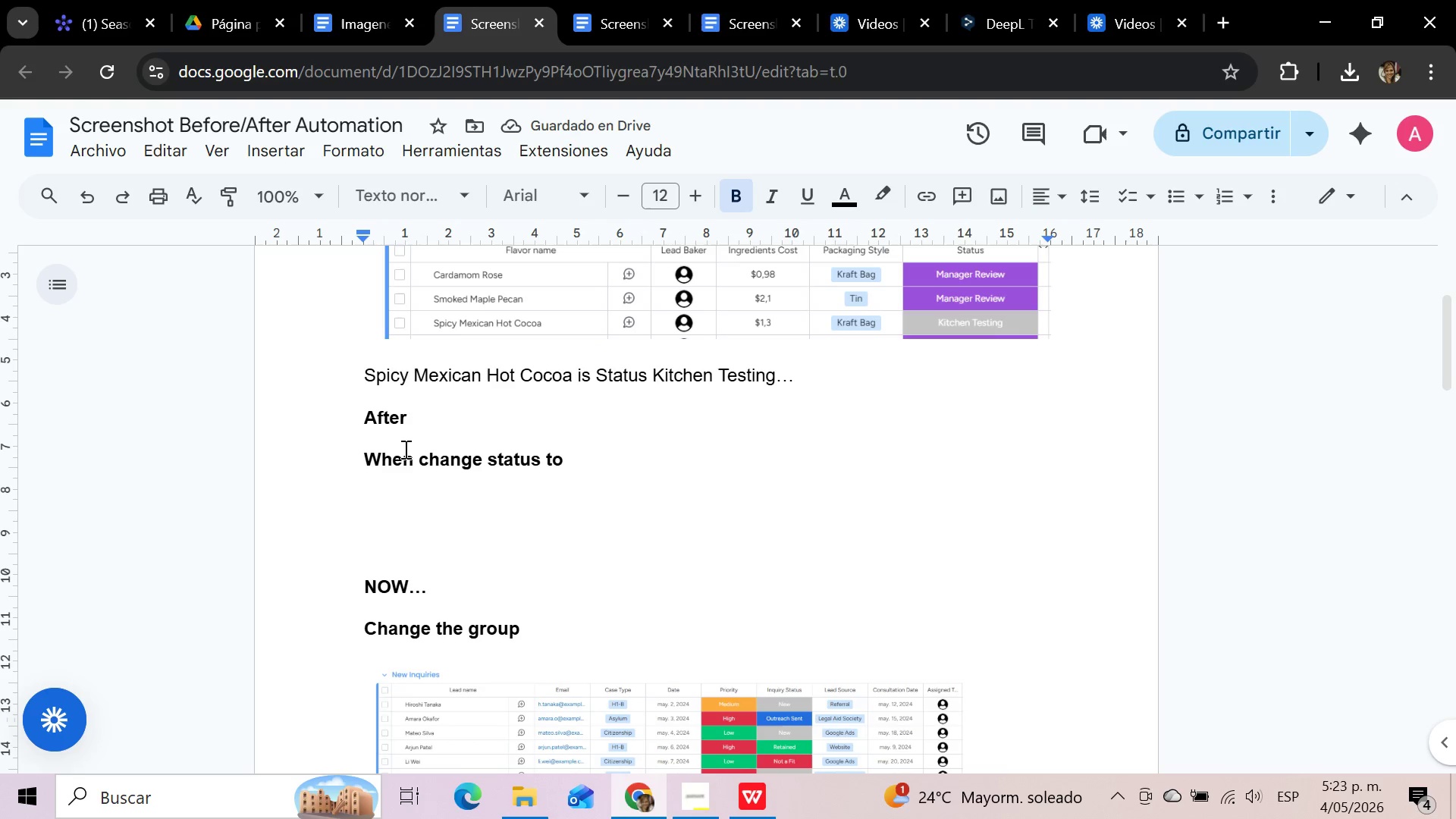 
type(Manager Review, )
 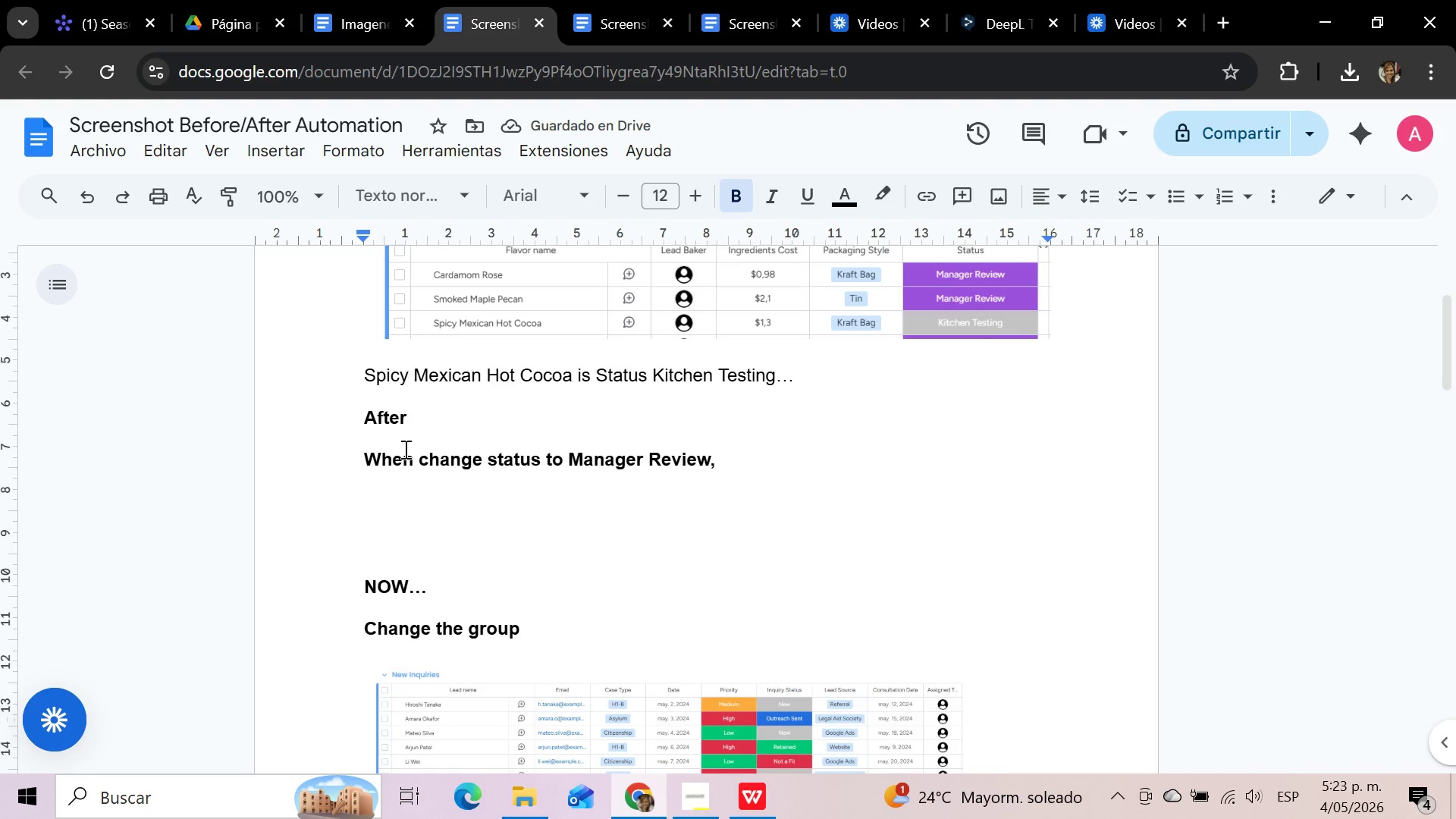 
type(the Lead Baker is Noti)
 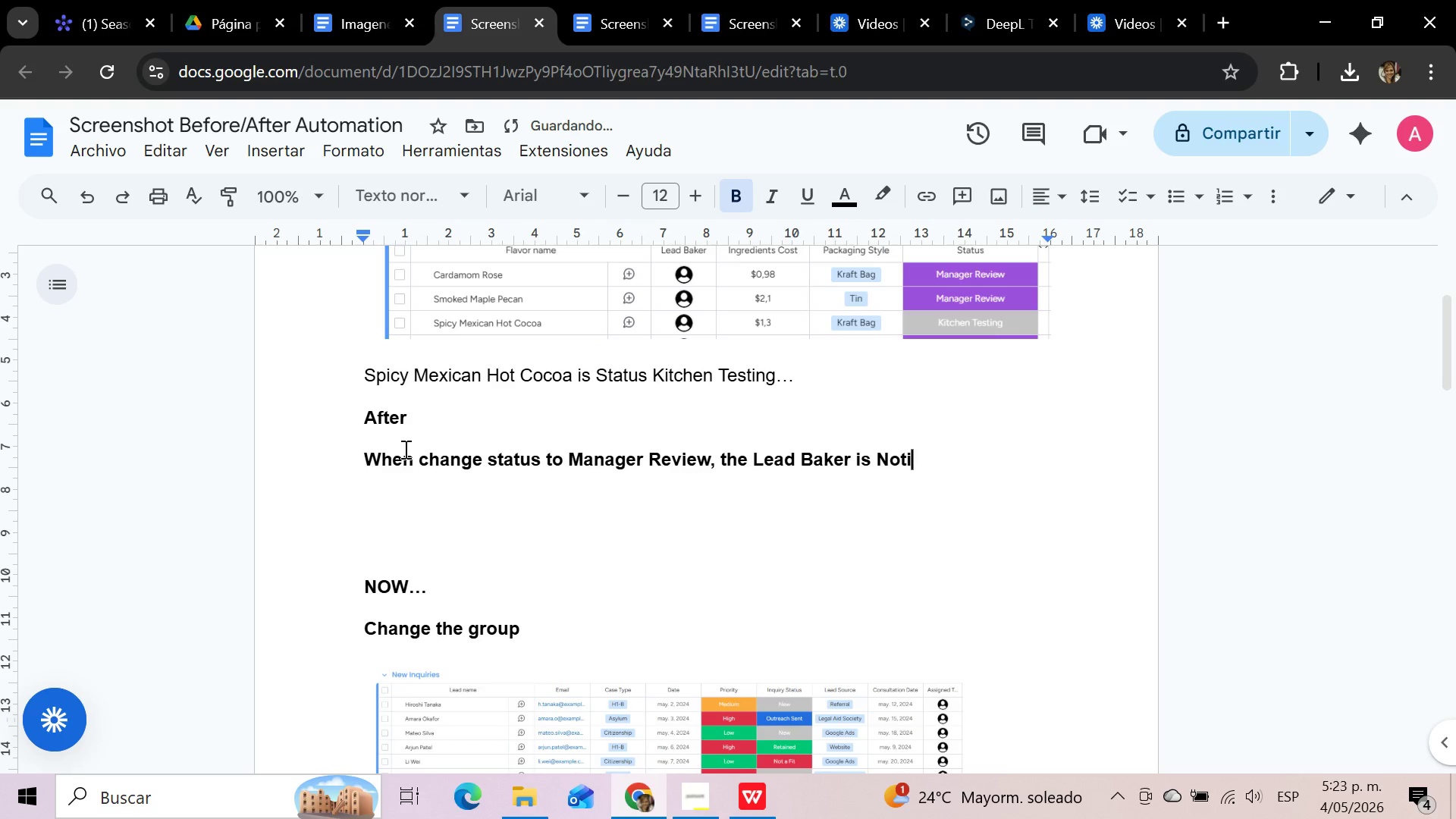 
type(fy...)
 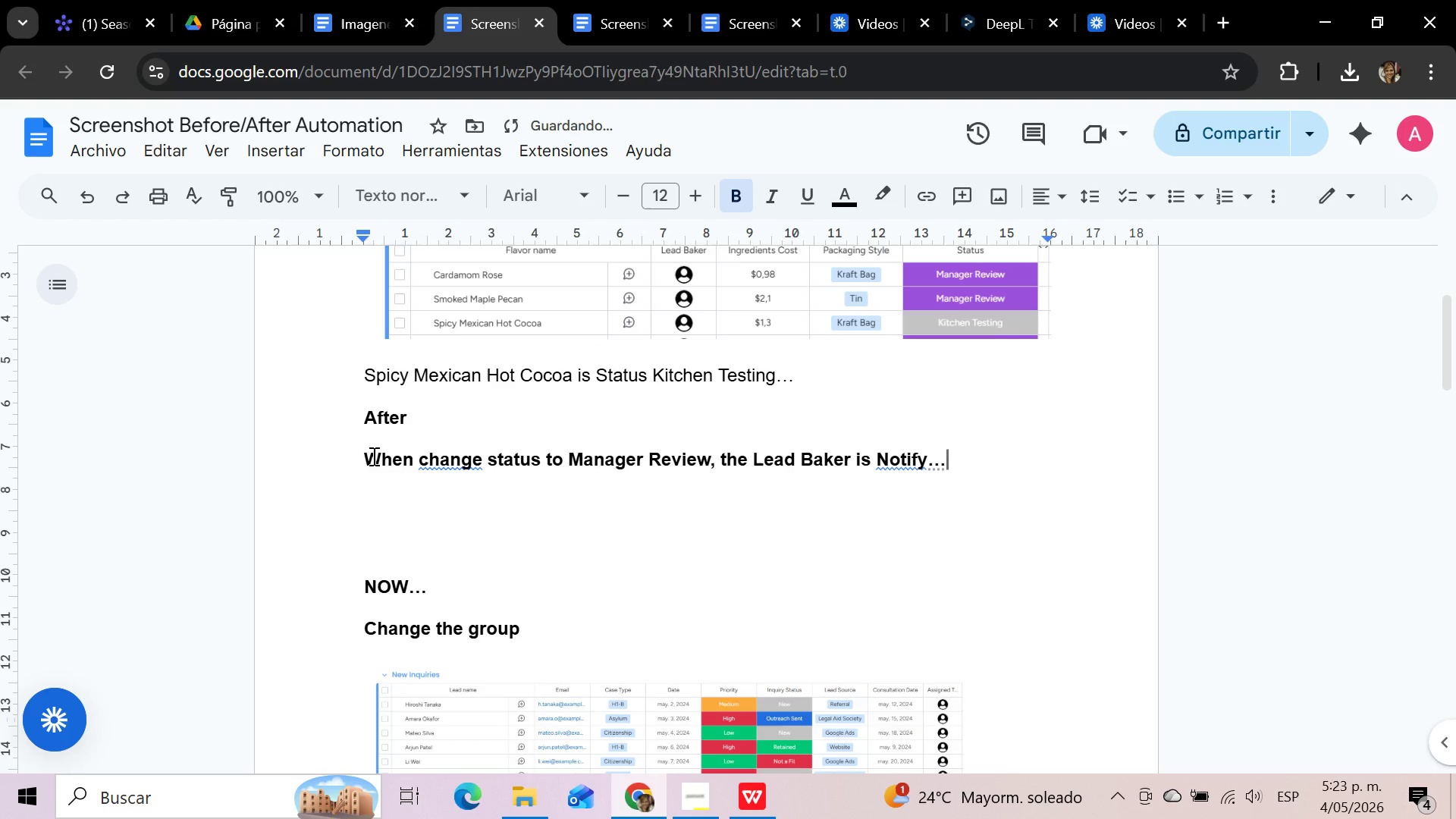 
left_click_drag(start_coordinate=[360, 458], to_coordinate=[968, 453])
 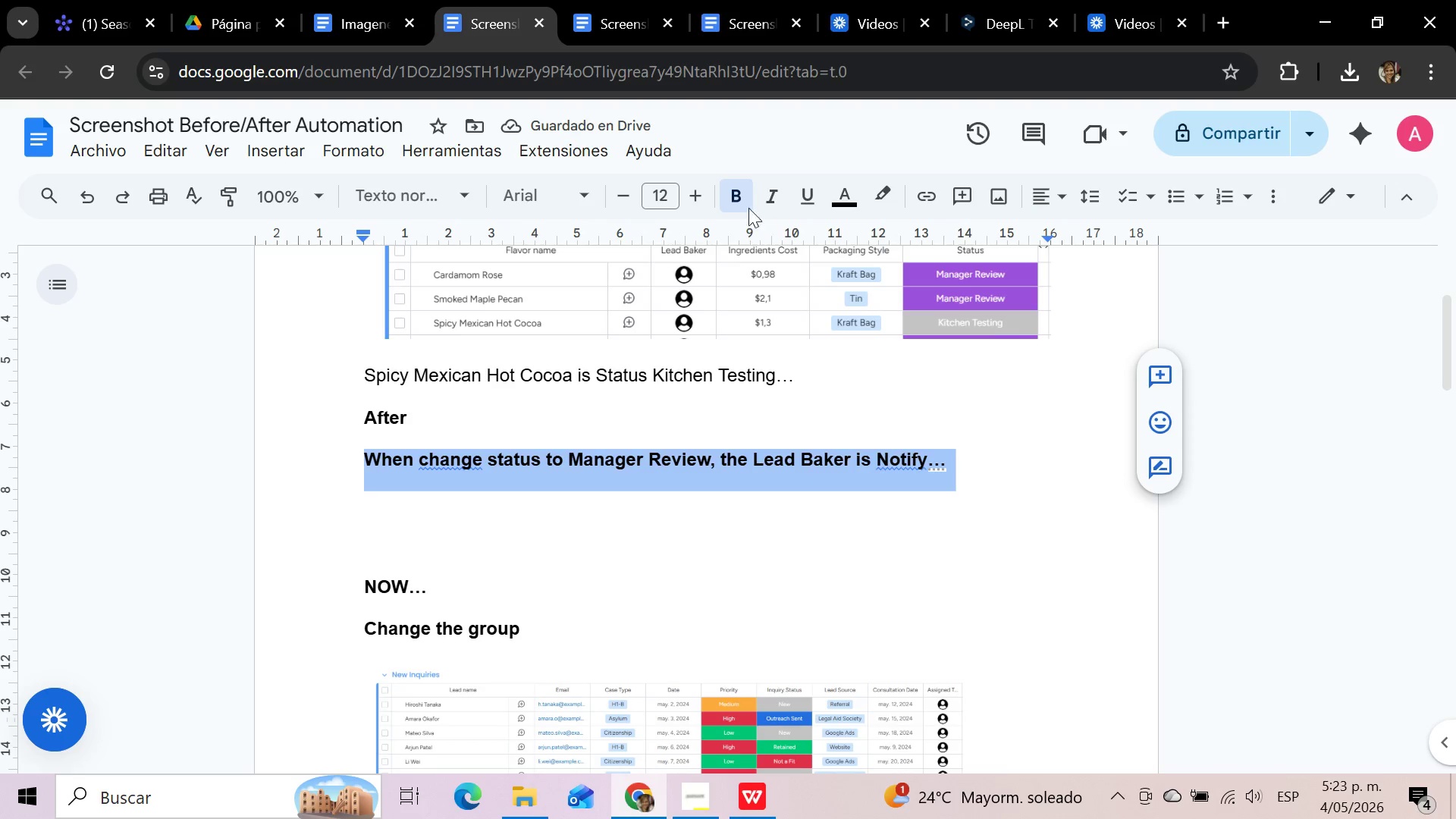 
left_click([738, 196])
 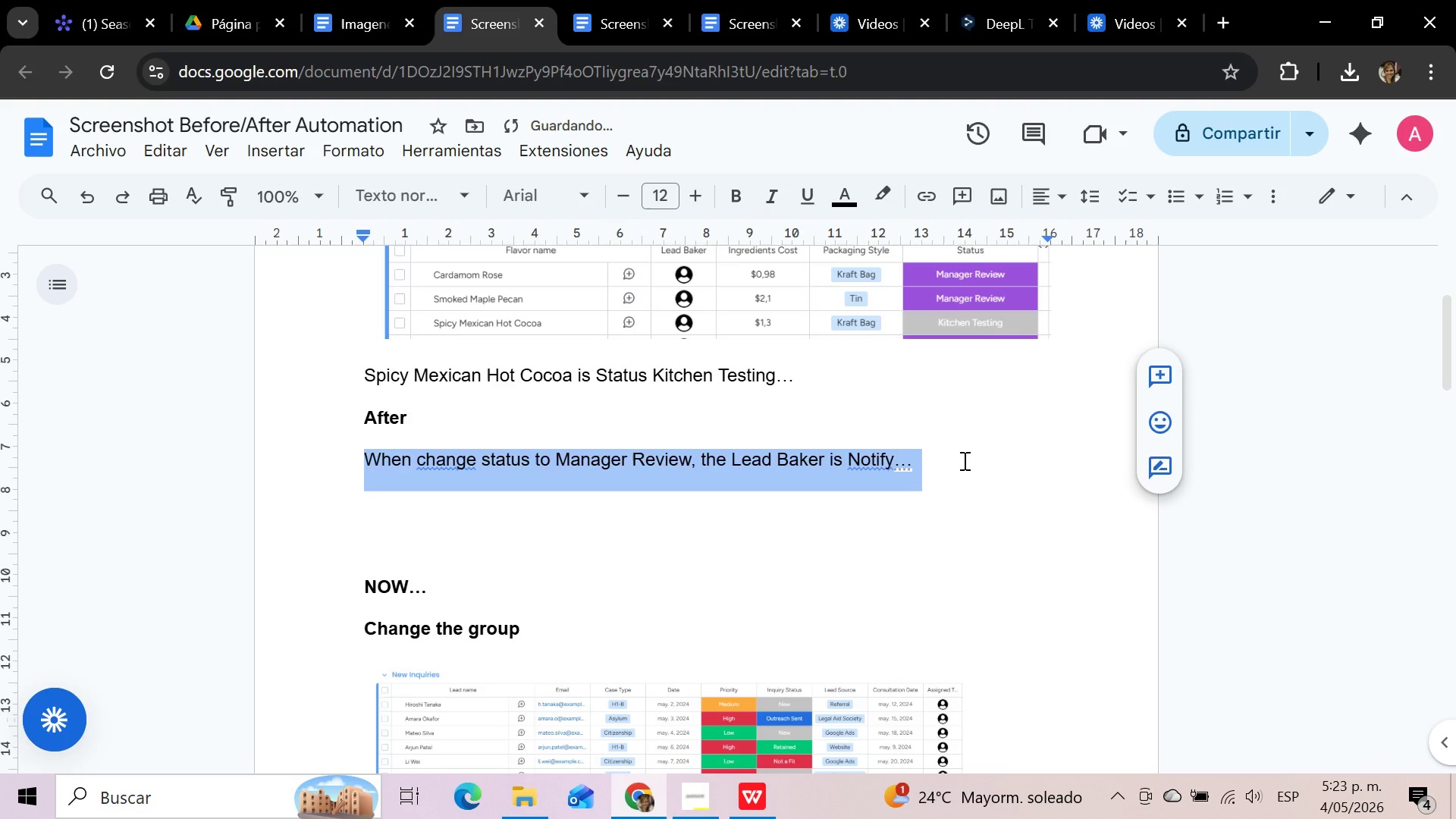 
left_click([963, 460])
 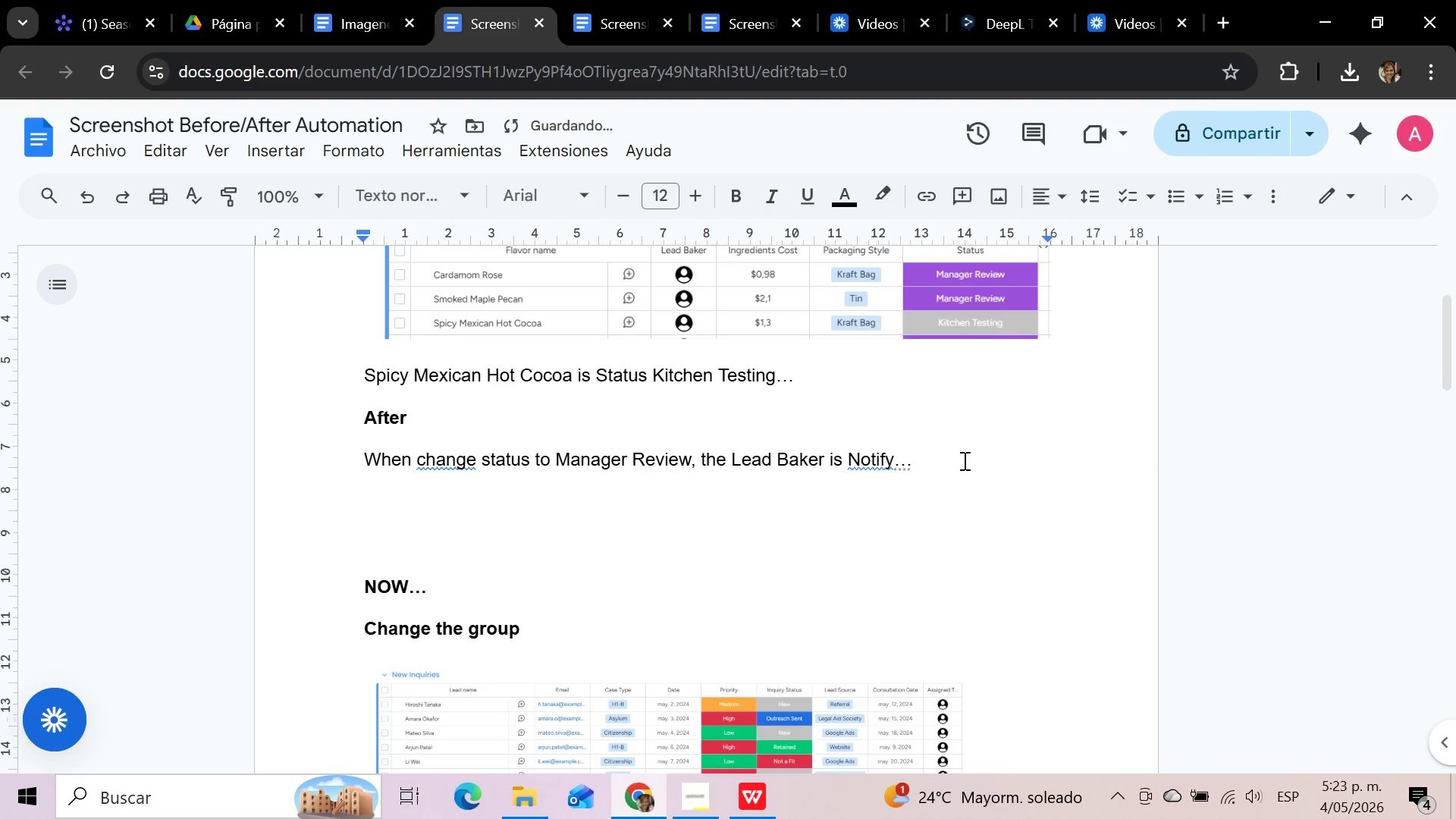 
key(Enter)
 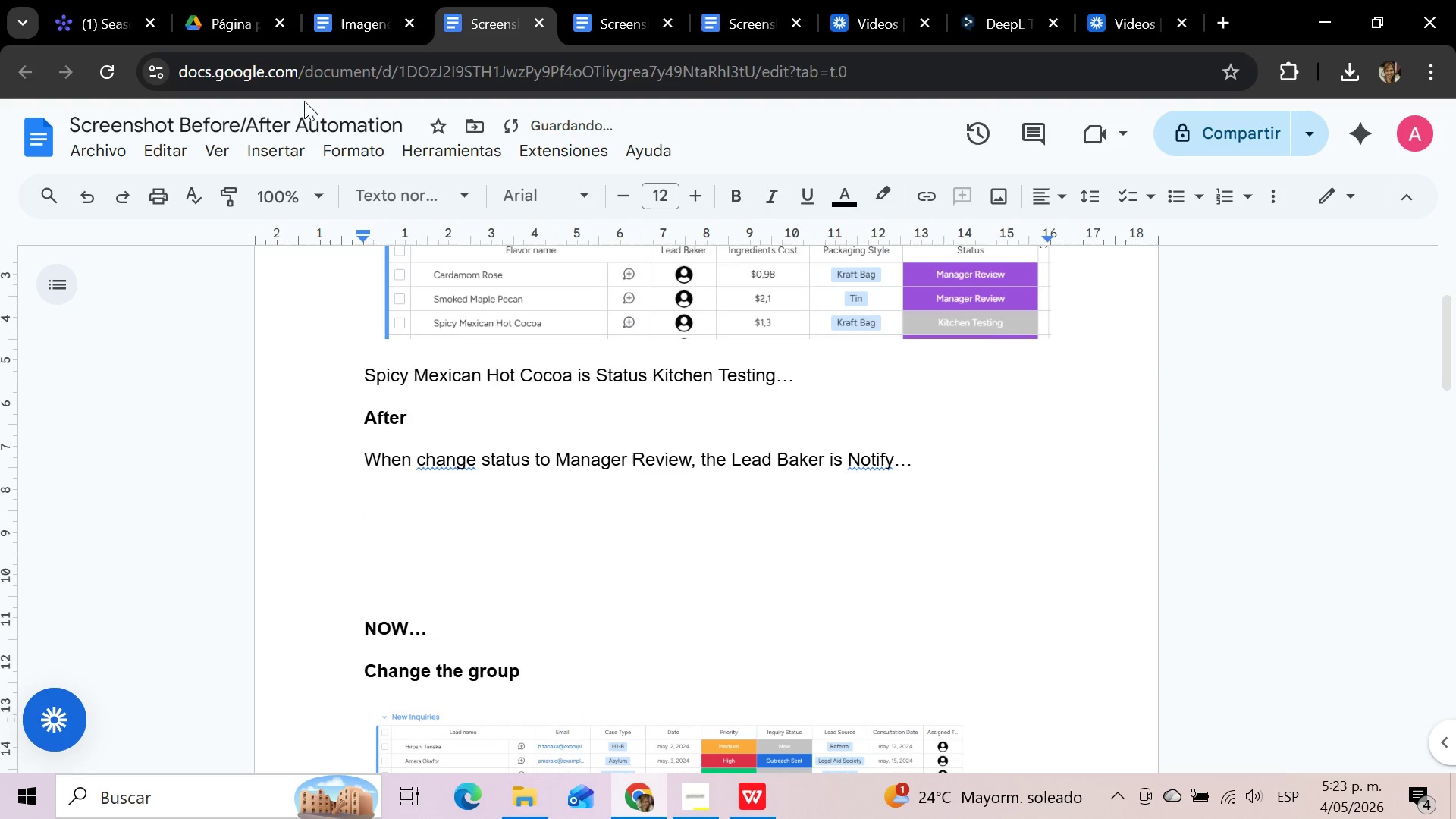 
left_click([114, 27])
 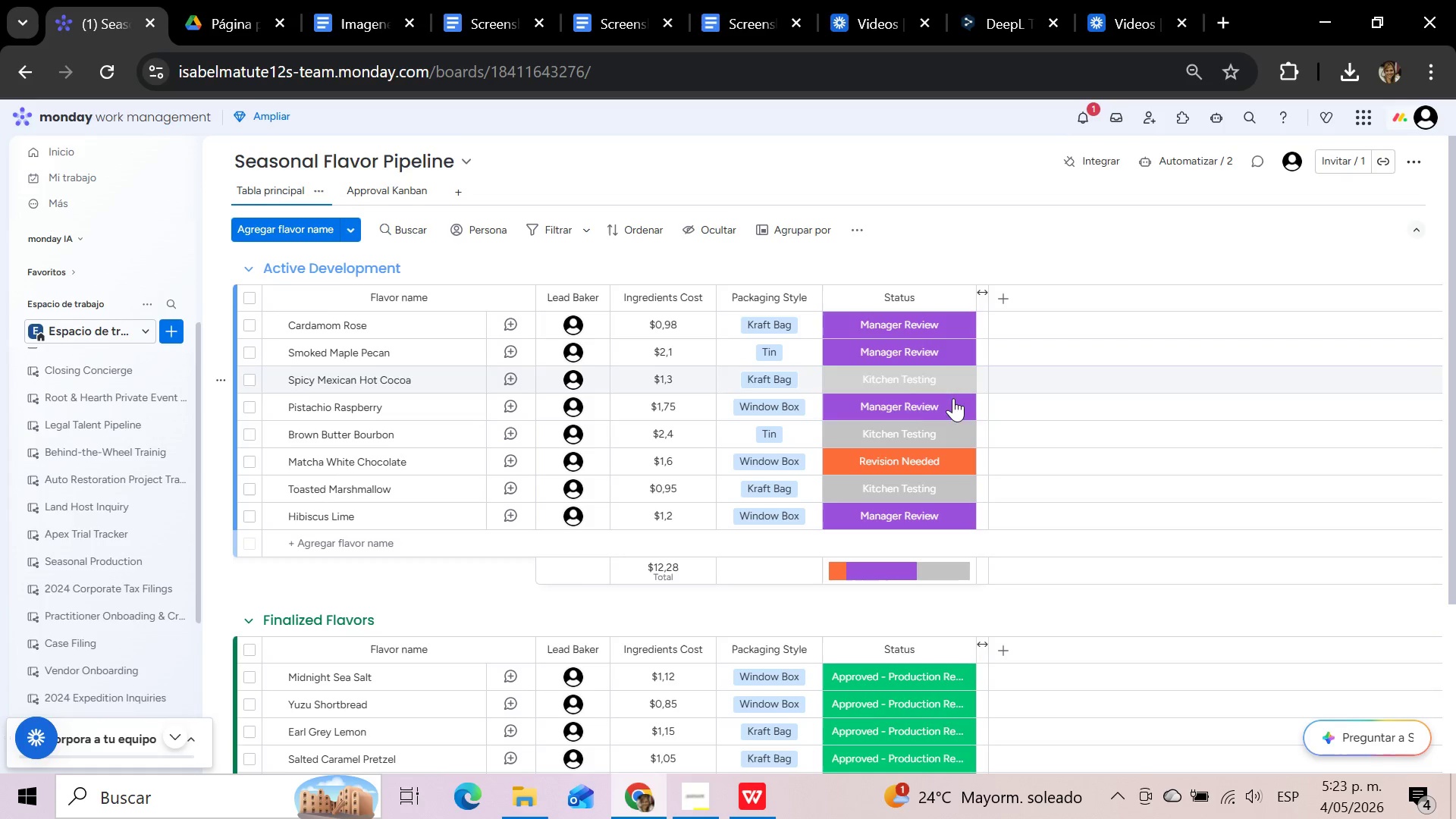 
left_click([566, 379])
 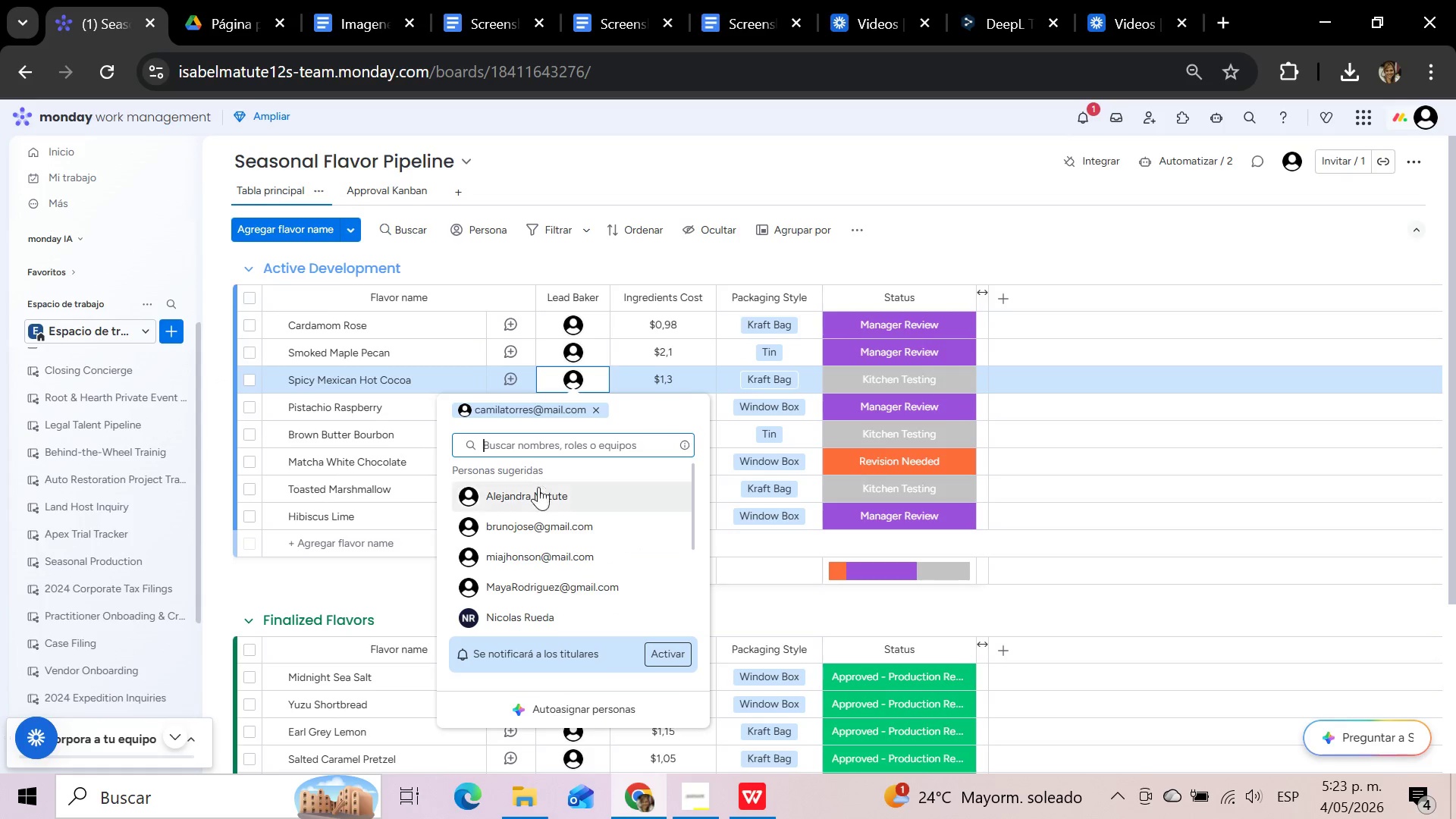 
left_click([535, 492])
 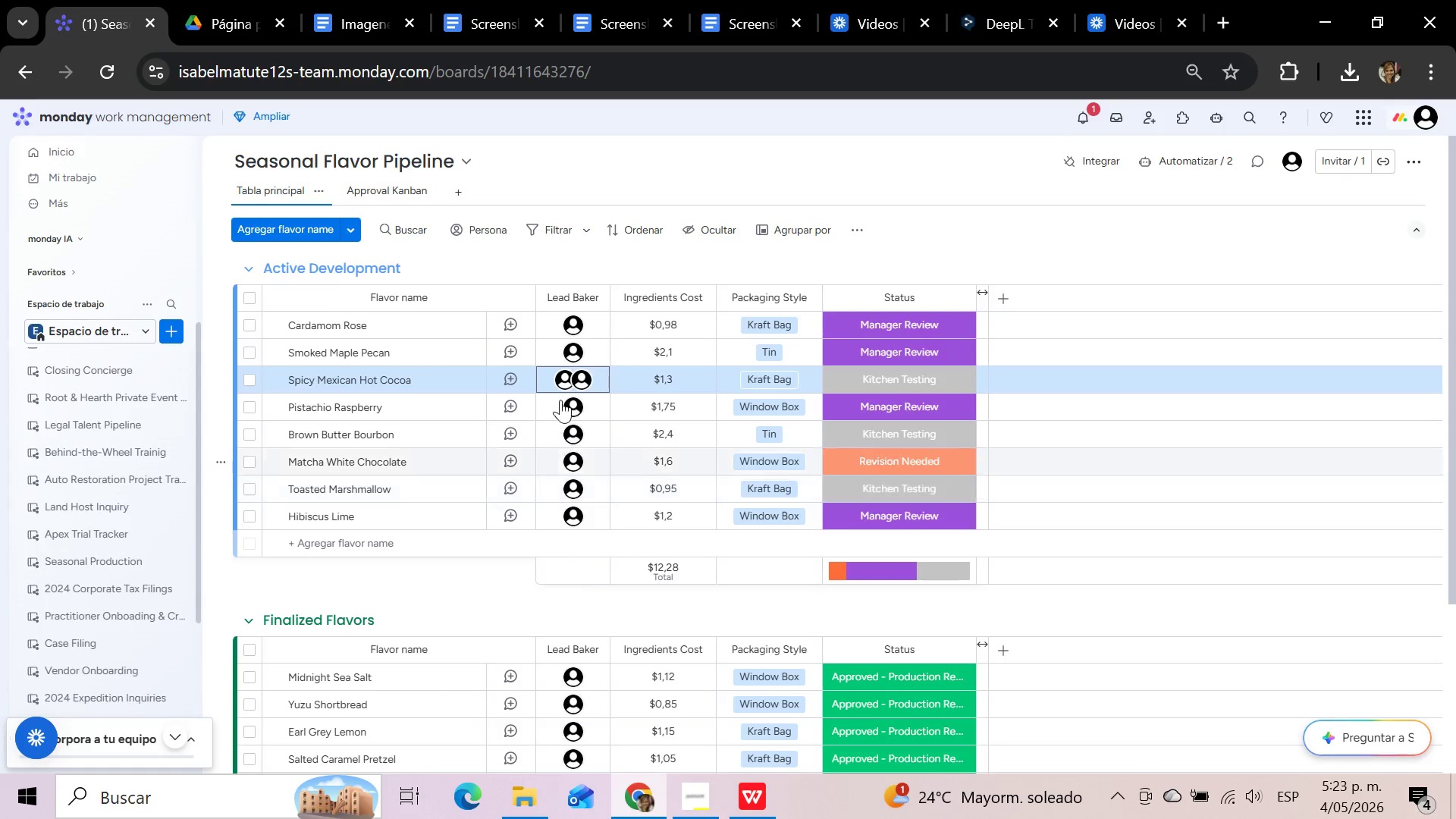 
left_click([574, 377])
 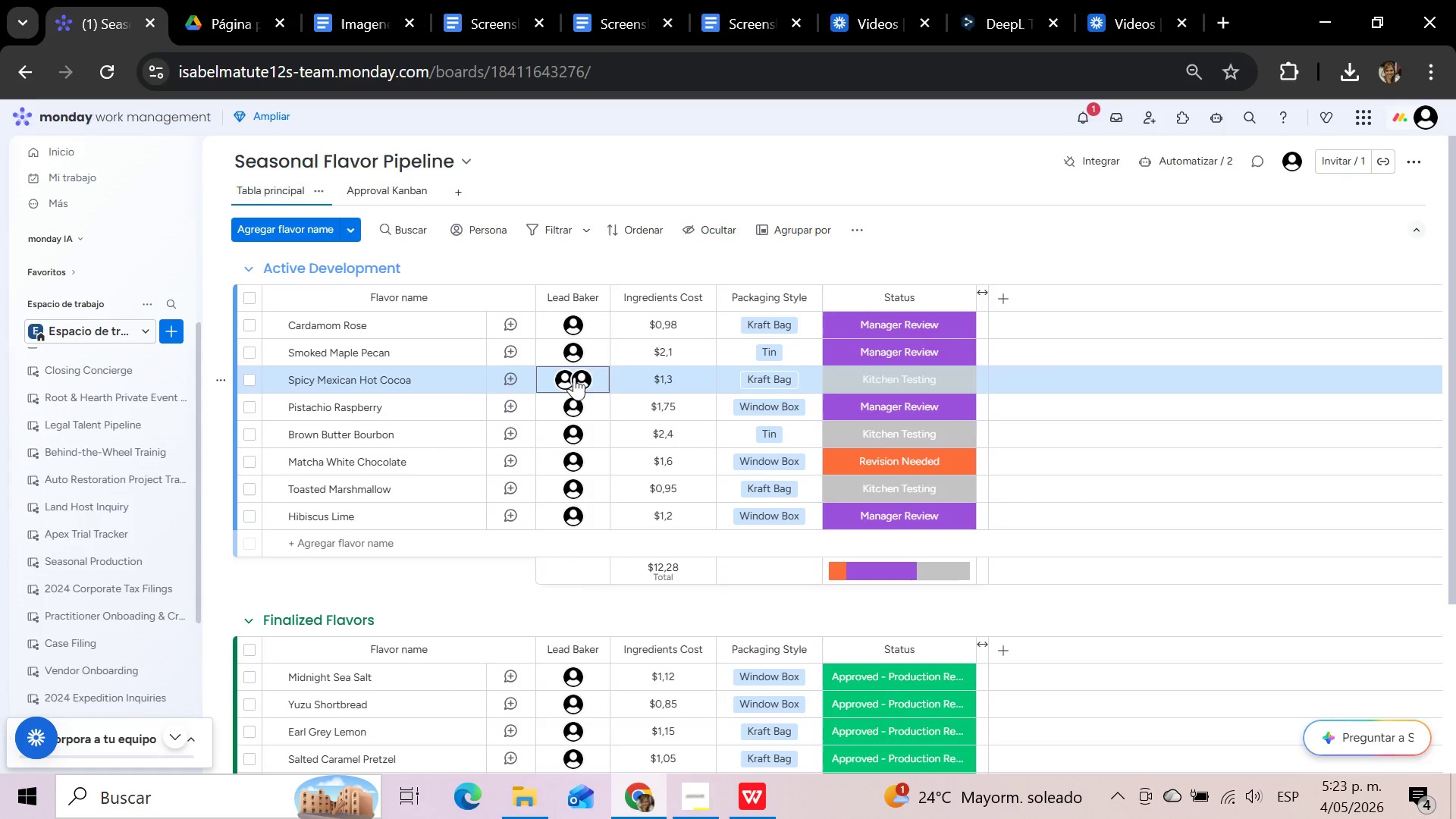 
mouse_move([589, 366])
 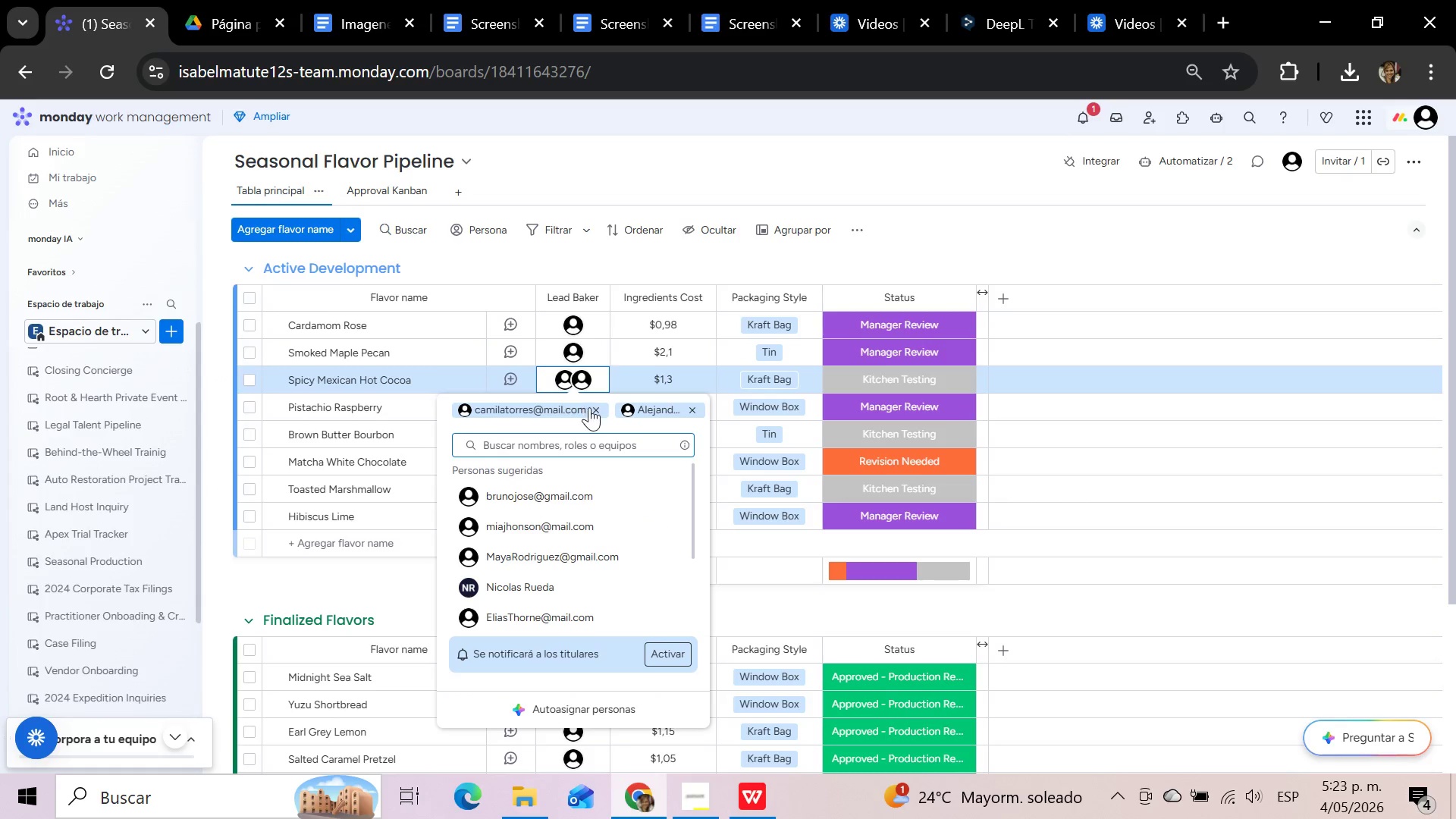 
left_click([596, 407])
 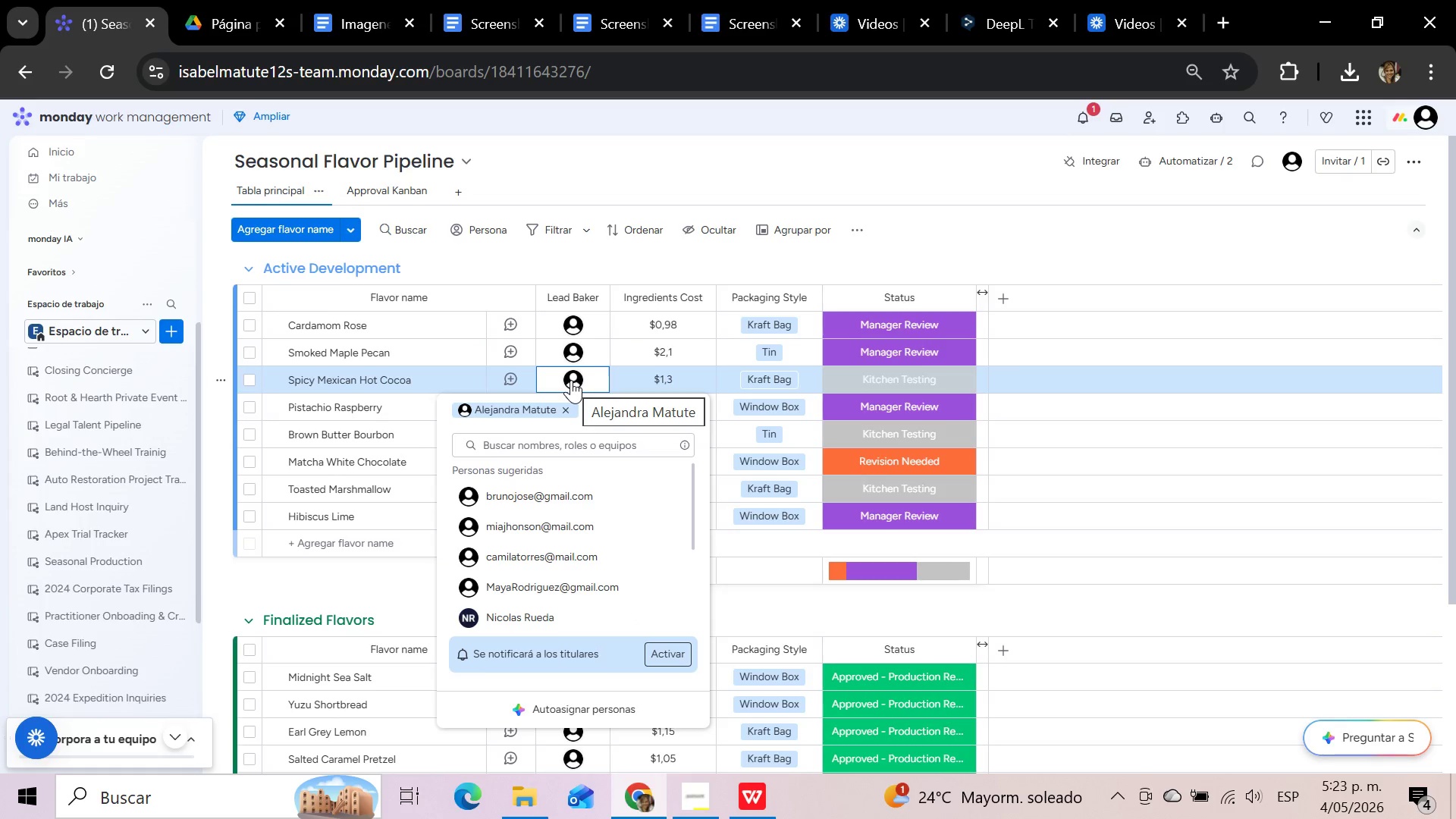 
left_click([709, 262])
 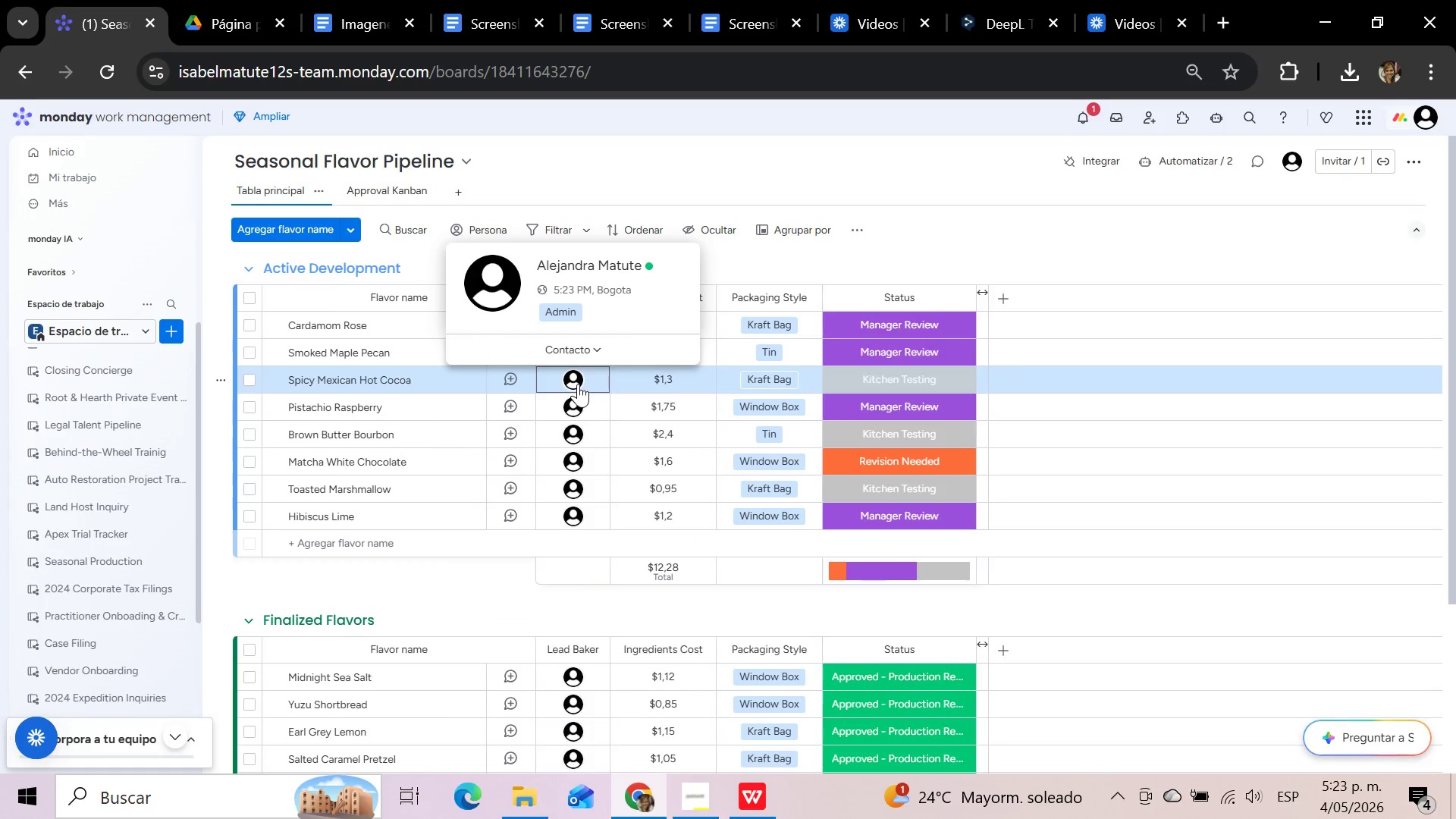 
wait(12.48)
 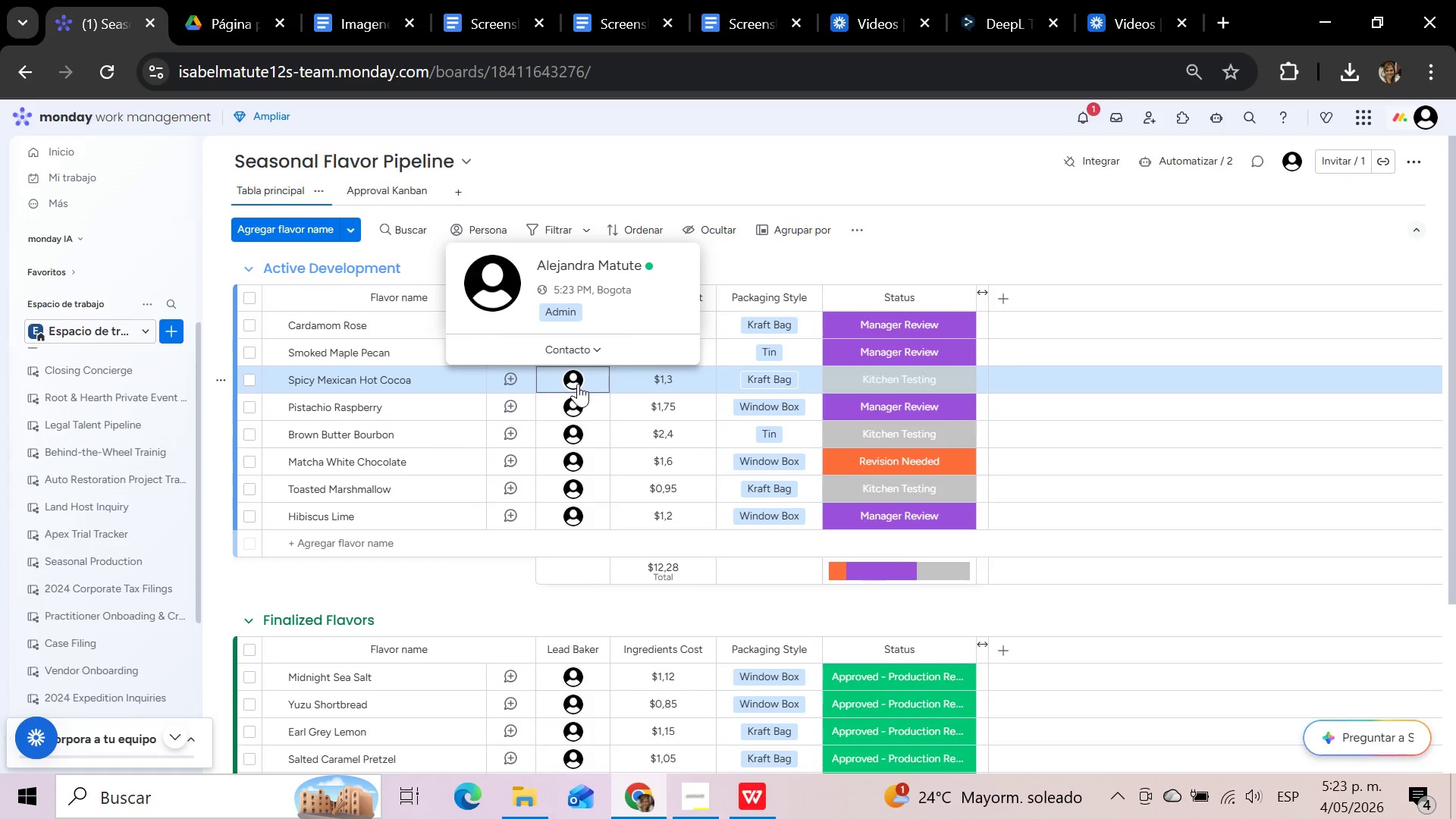 
left_click([952, 375])
 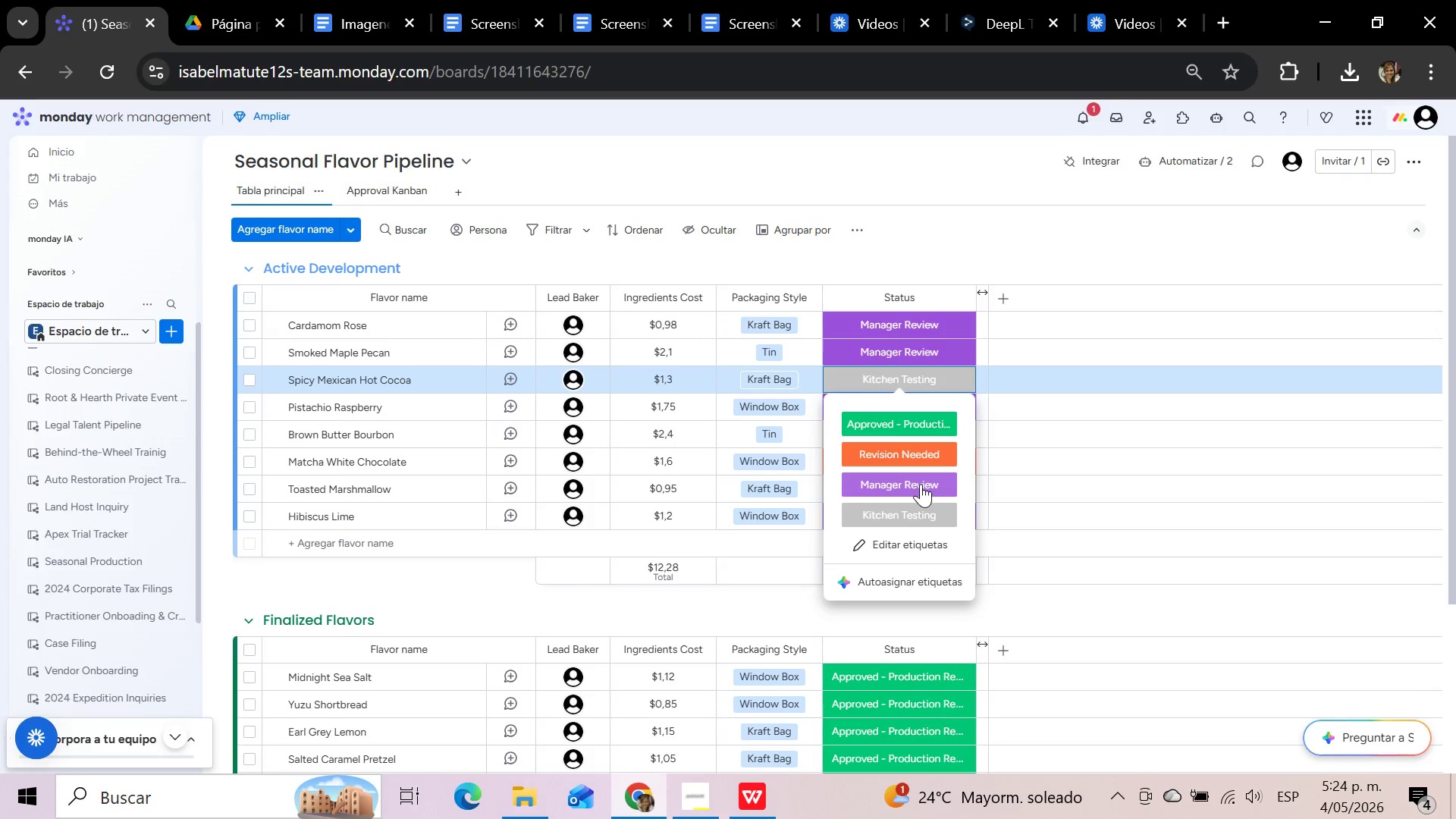 
left_click([921, 484])
 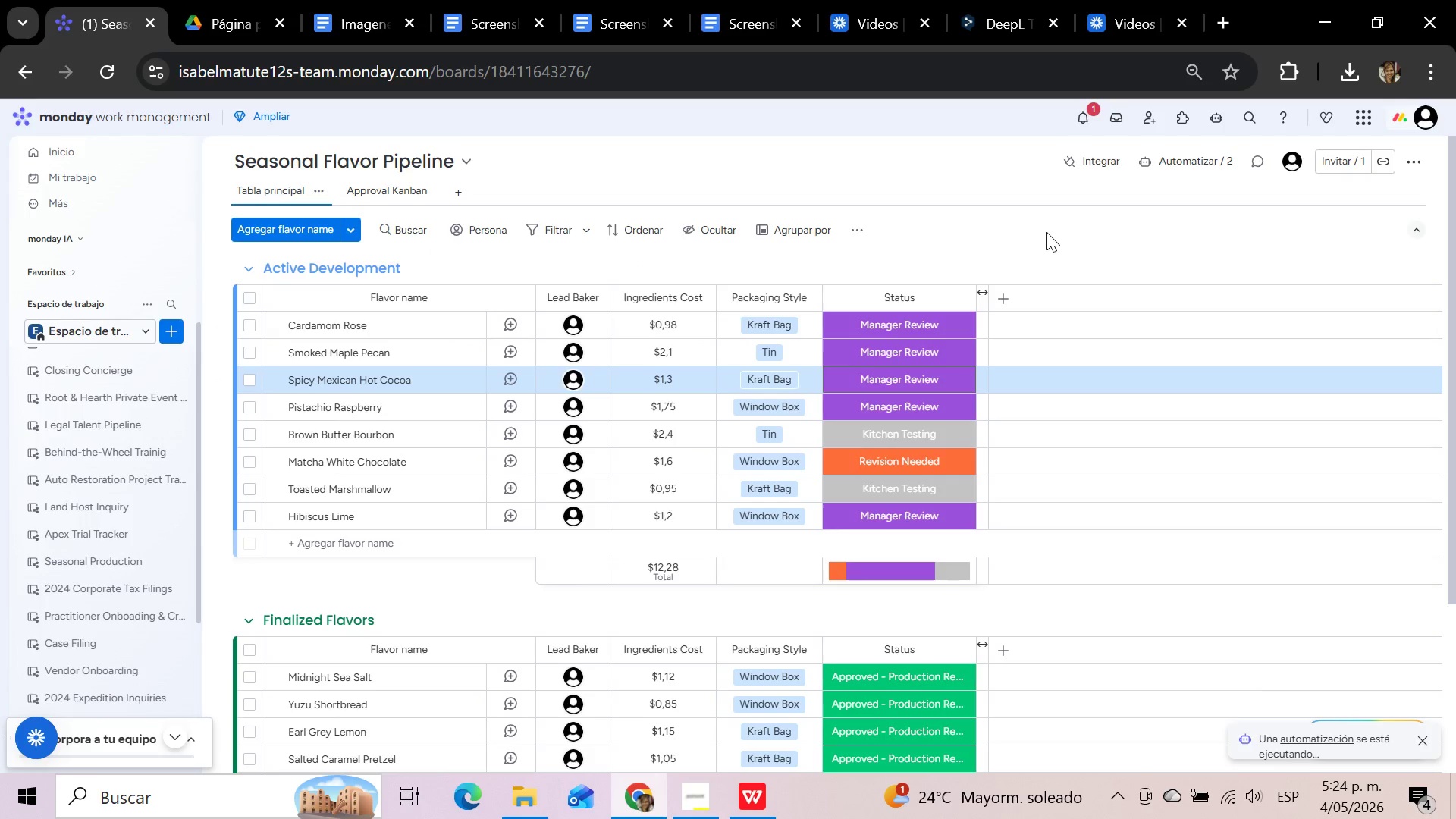 
key(Meta+MetaLeft)
 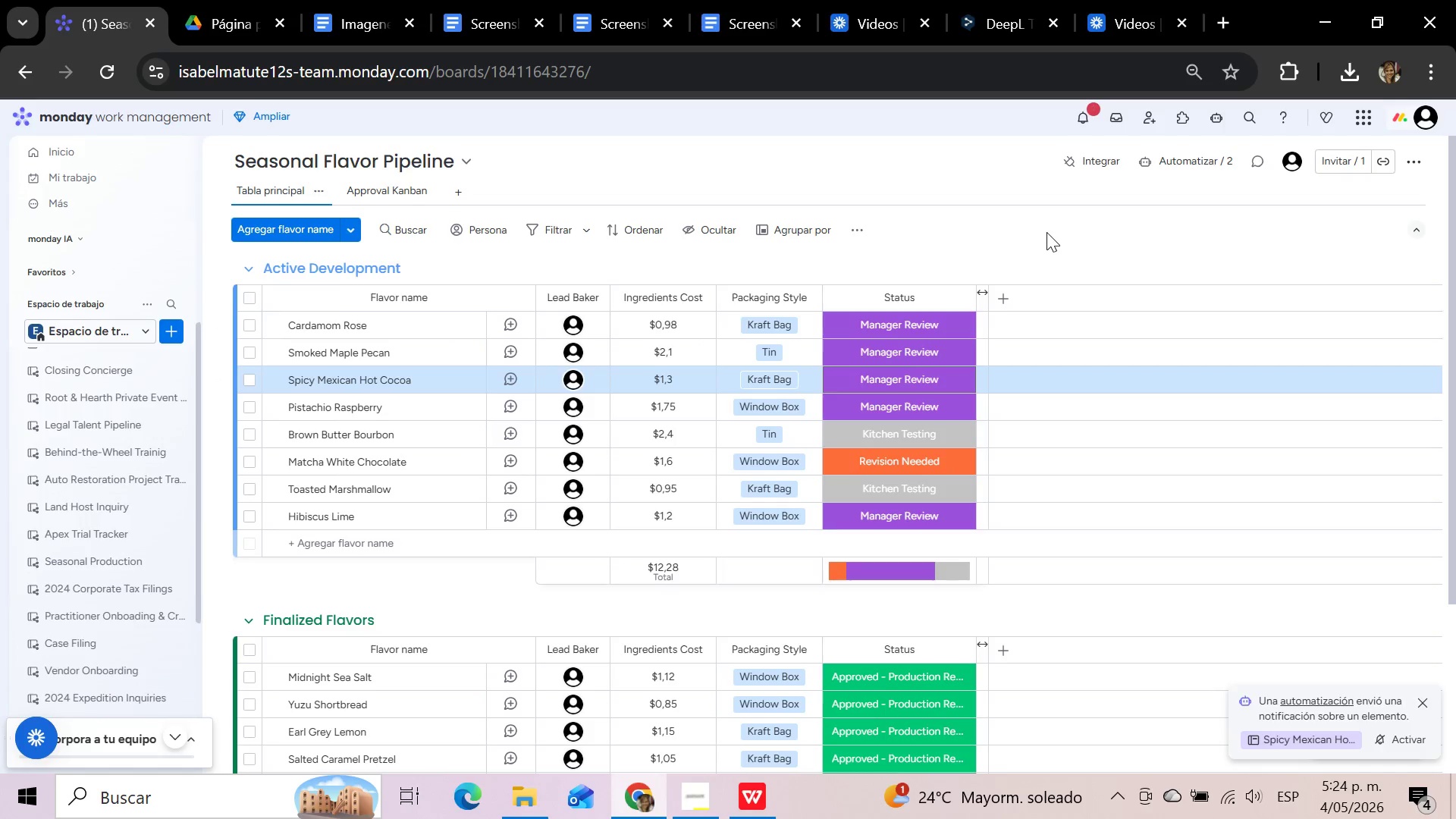 
hold_key(key=MetaLeft, duration=1.5)
 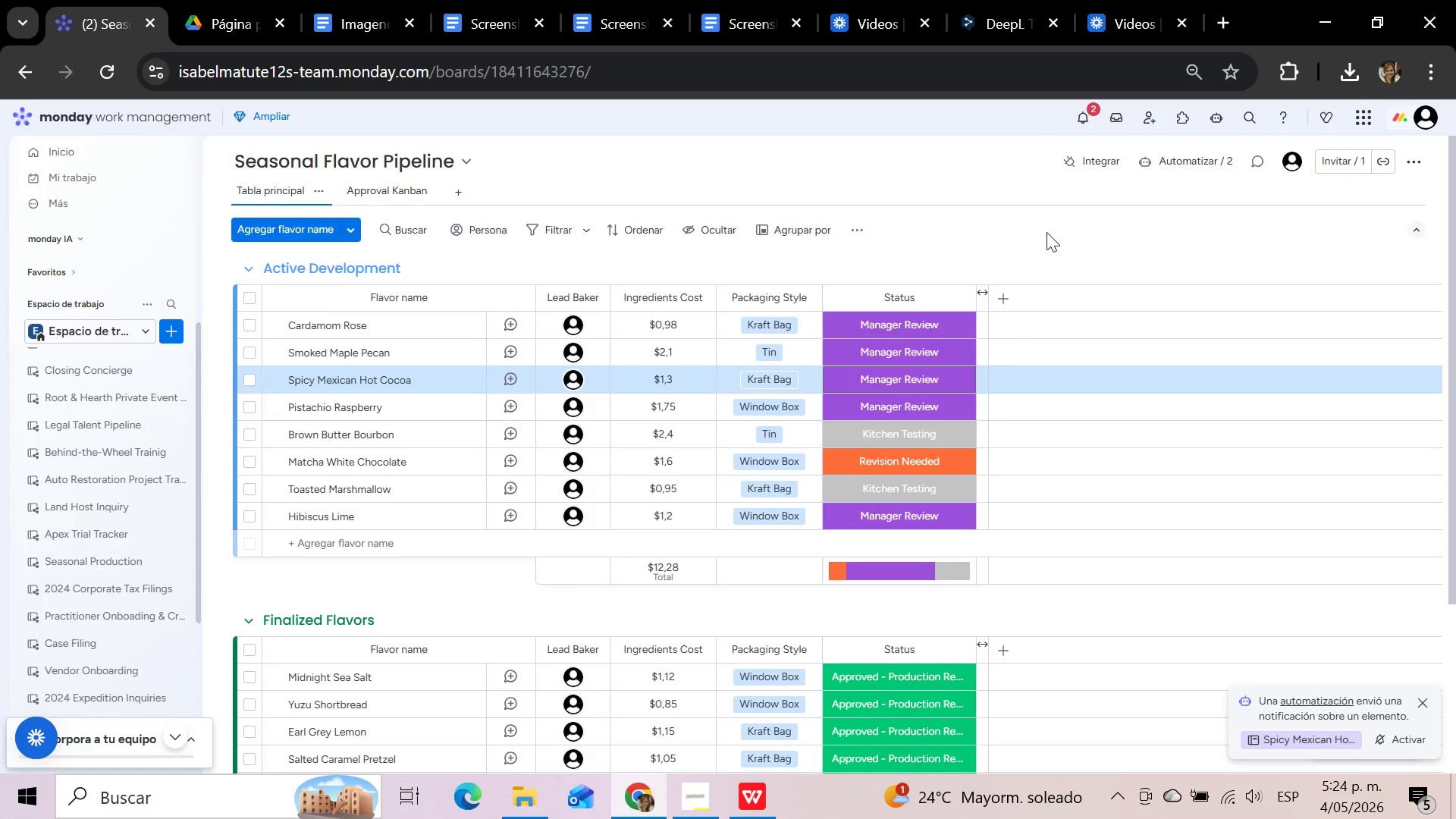 
hold_key(key=MetaLeft, duration=1.5)
 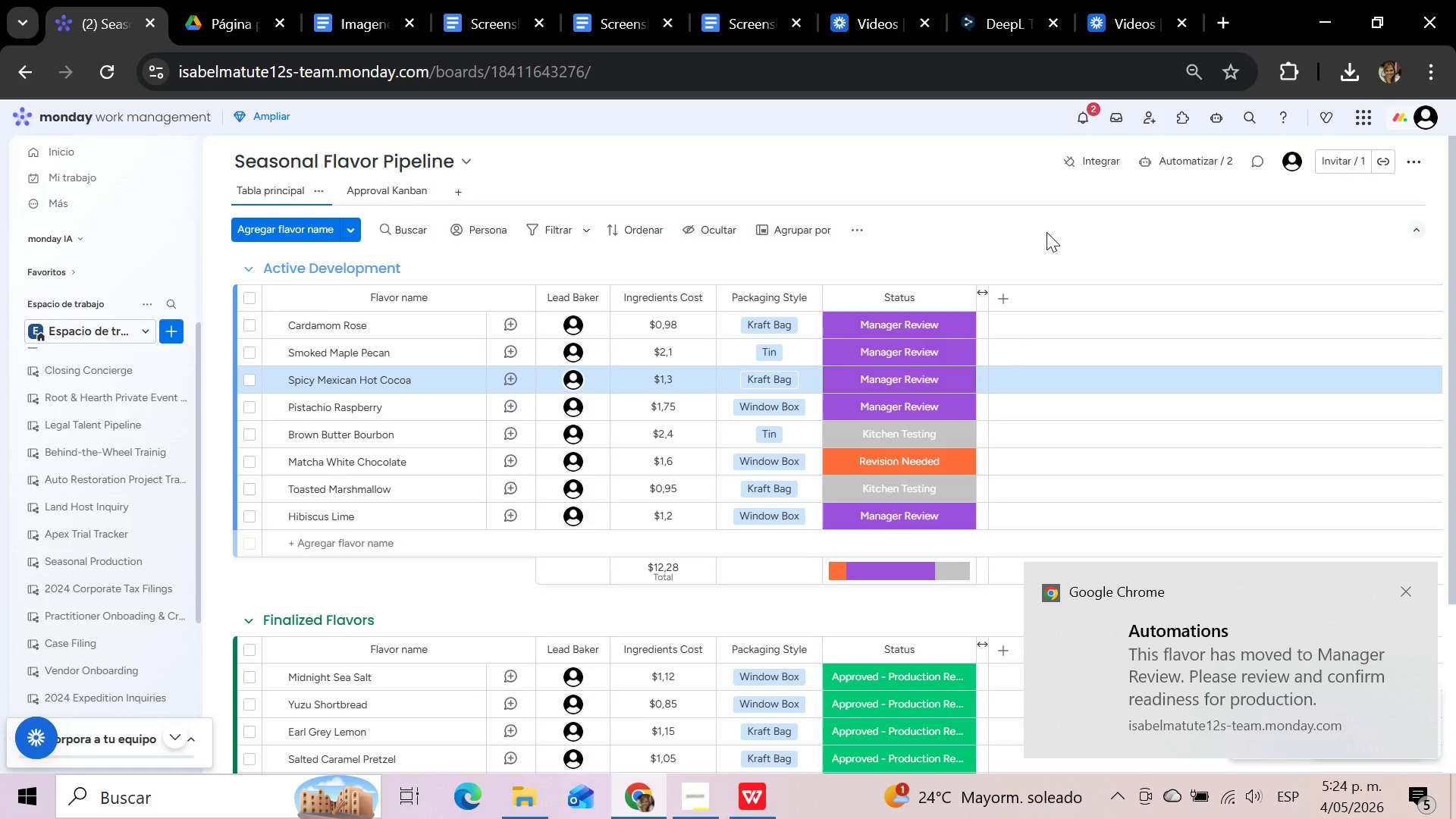 
hold_key(key=MetaLeft, duration=1.77)
 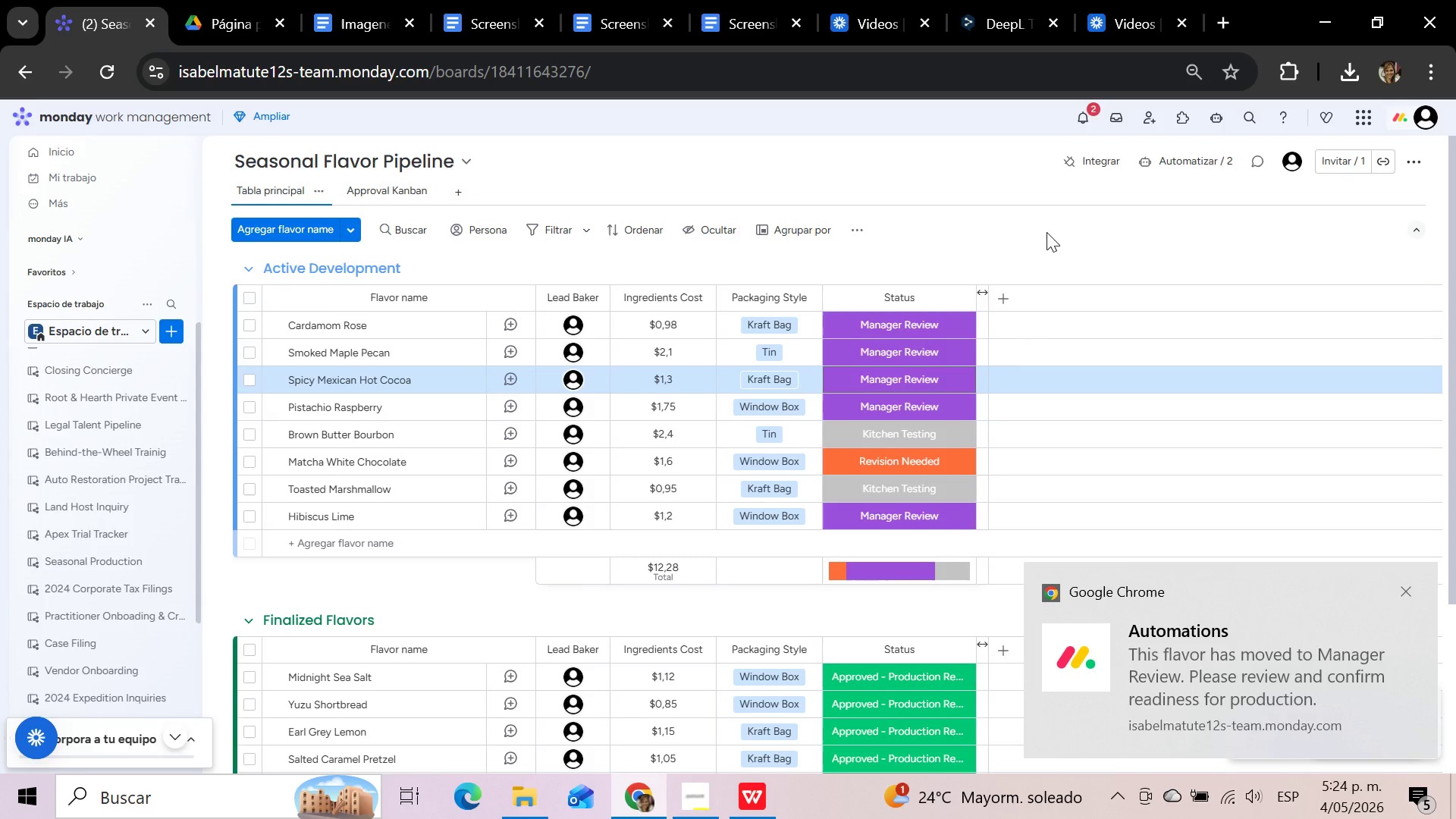 
hold_key(key=ShiftLeft, duration=1.36)
 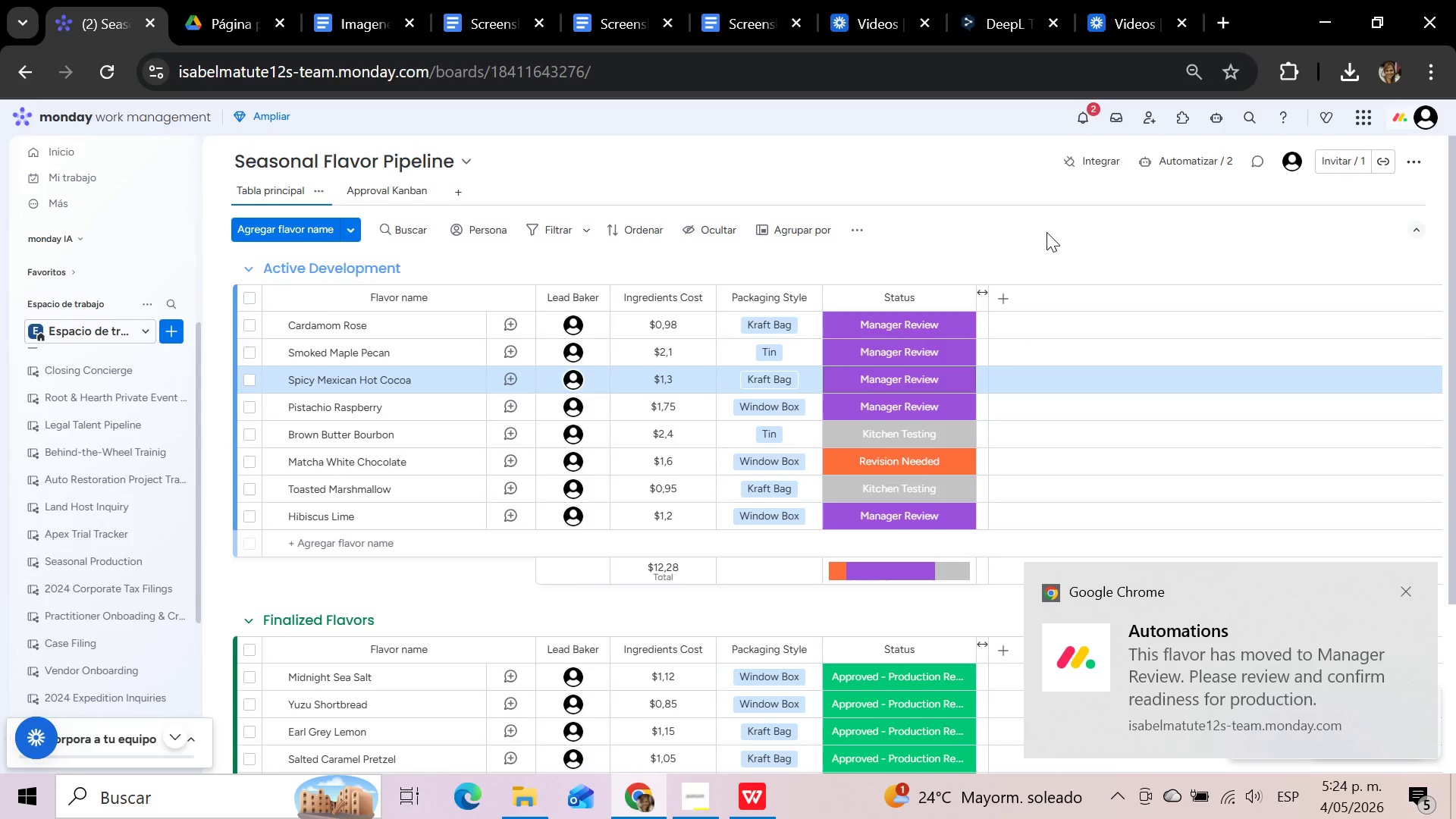 
hold_key(key=S, duration=0.36)
 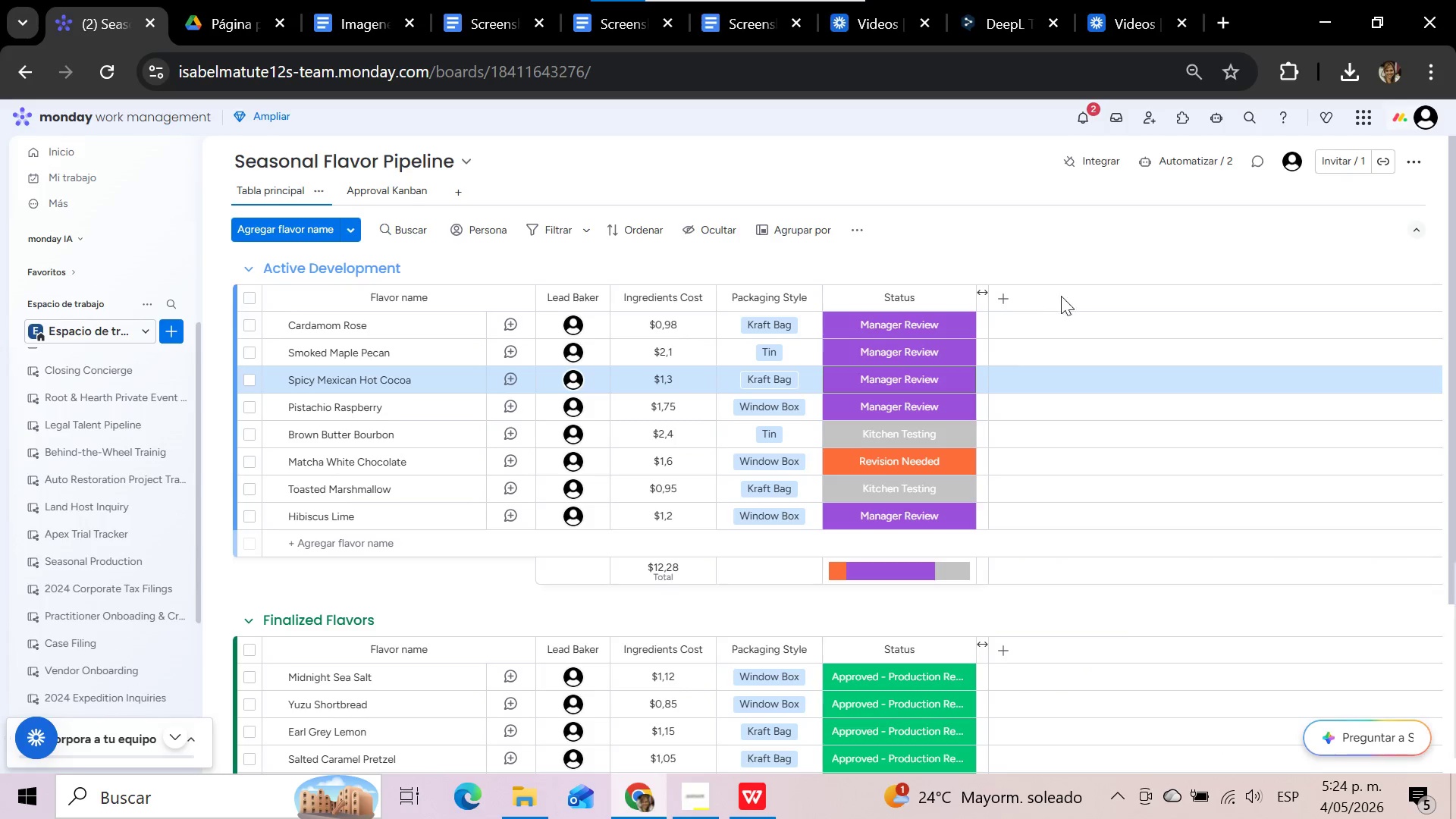 
wait(9.39)
 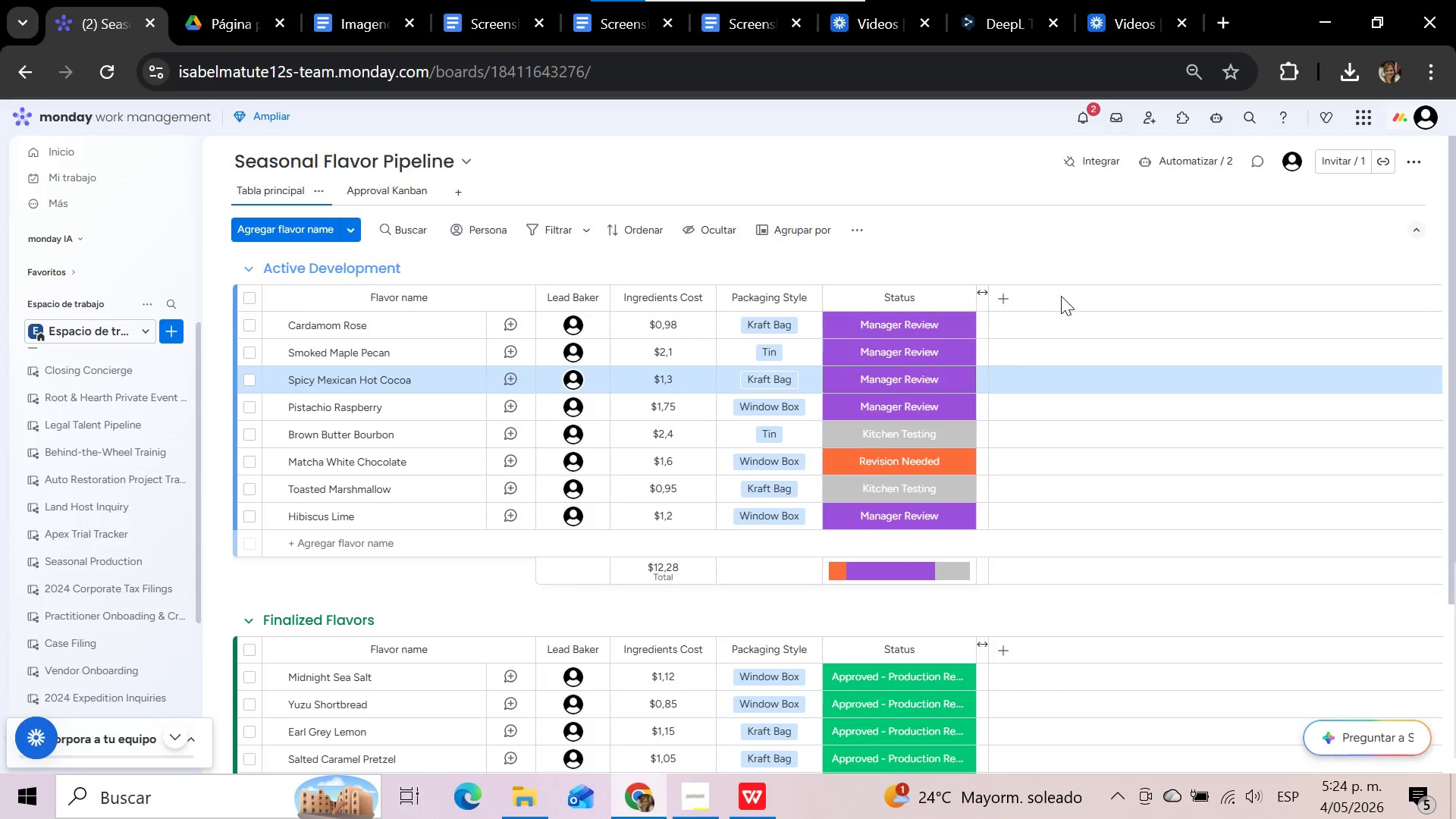 
left_click_drag(start_coordinate=[1022, 566], to_coordinate=[1436, 756])
 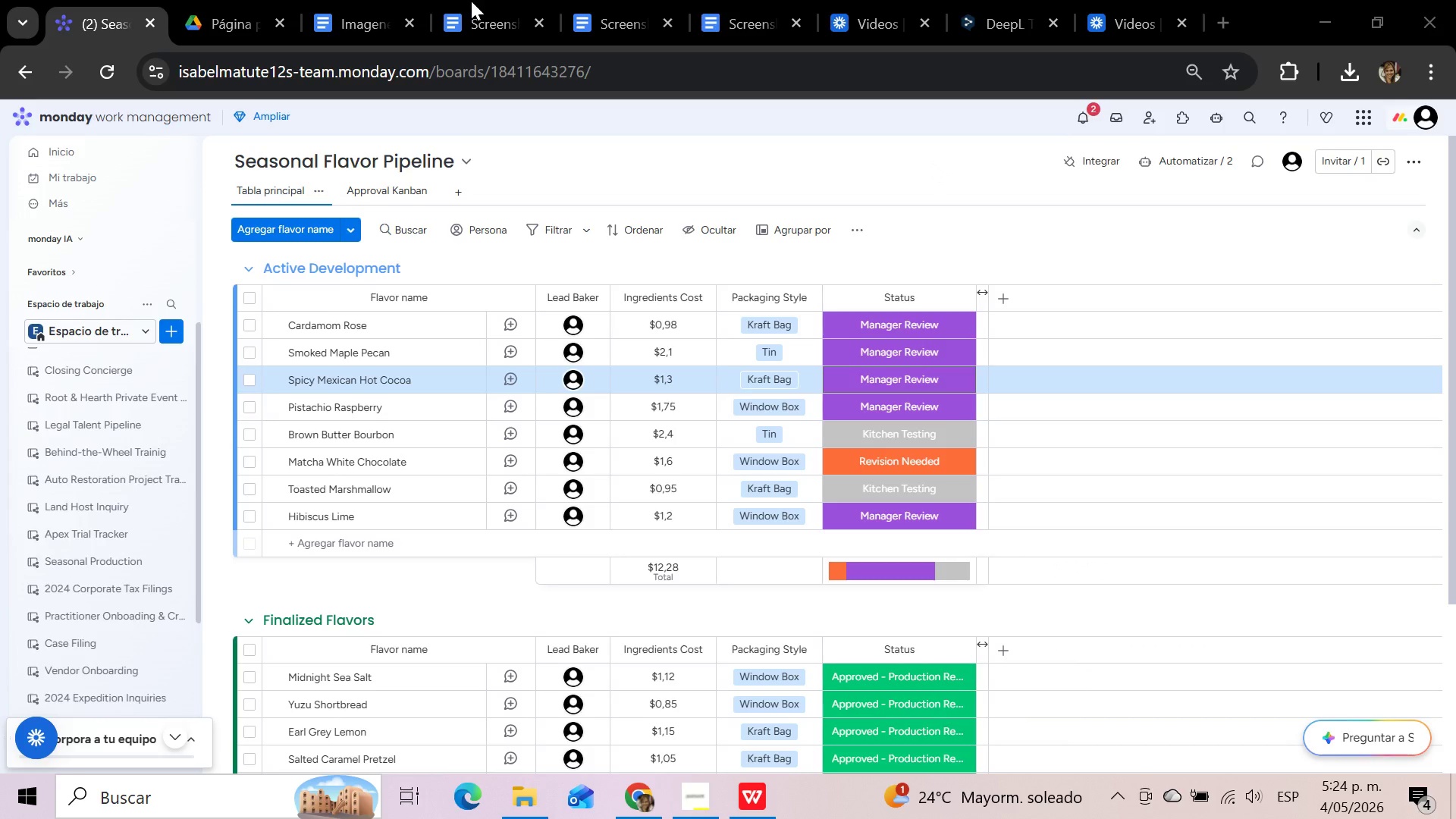 
left_click([500, 20])
 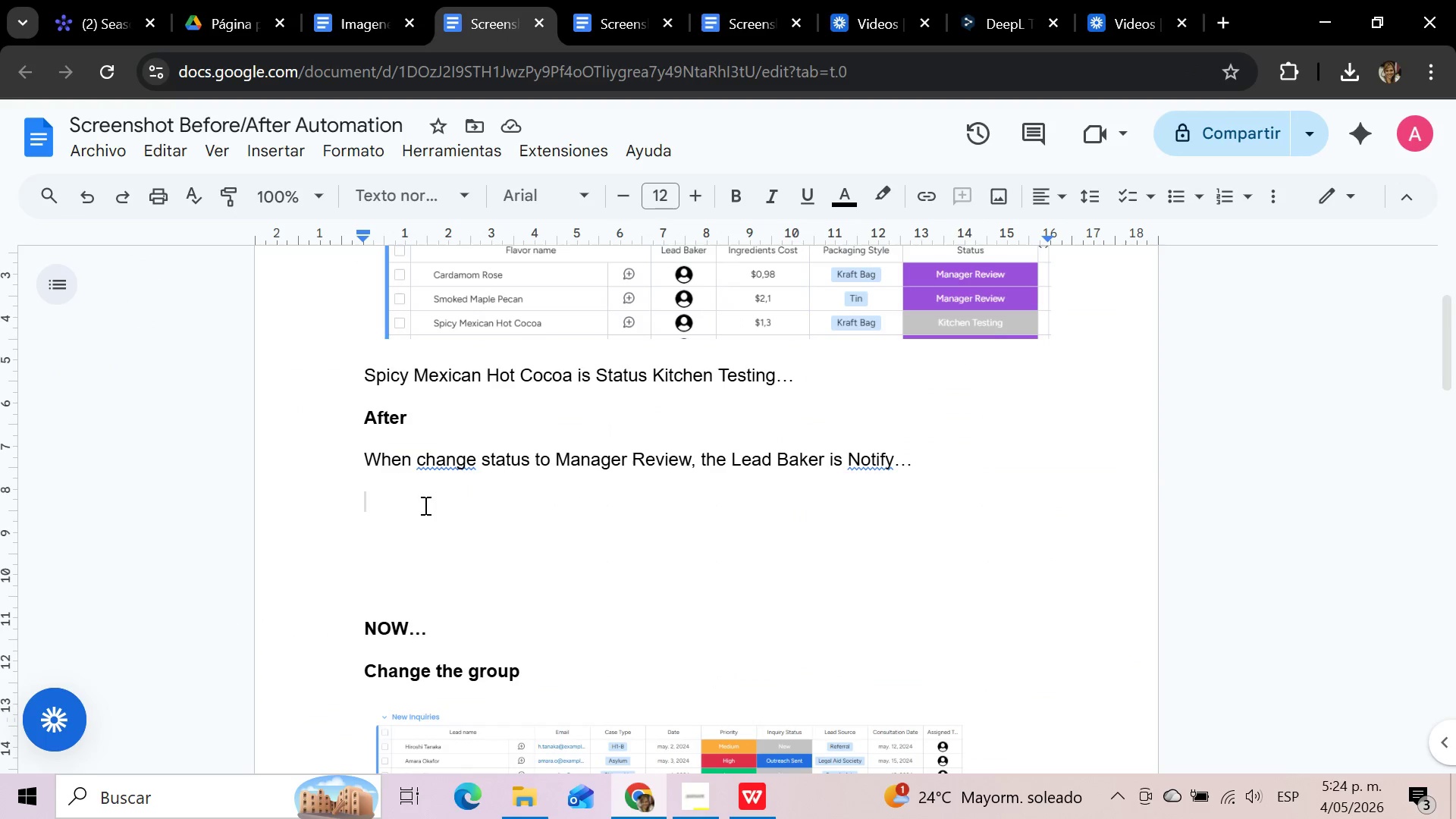 
left_click([387, 506])
 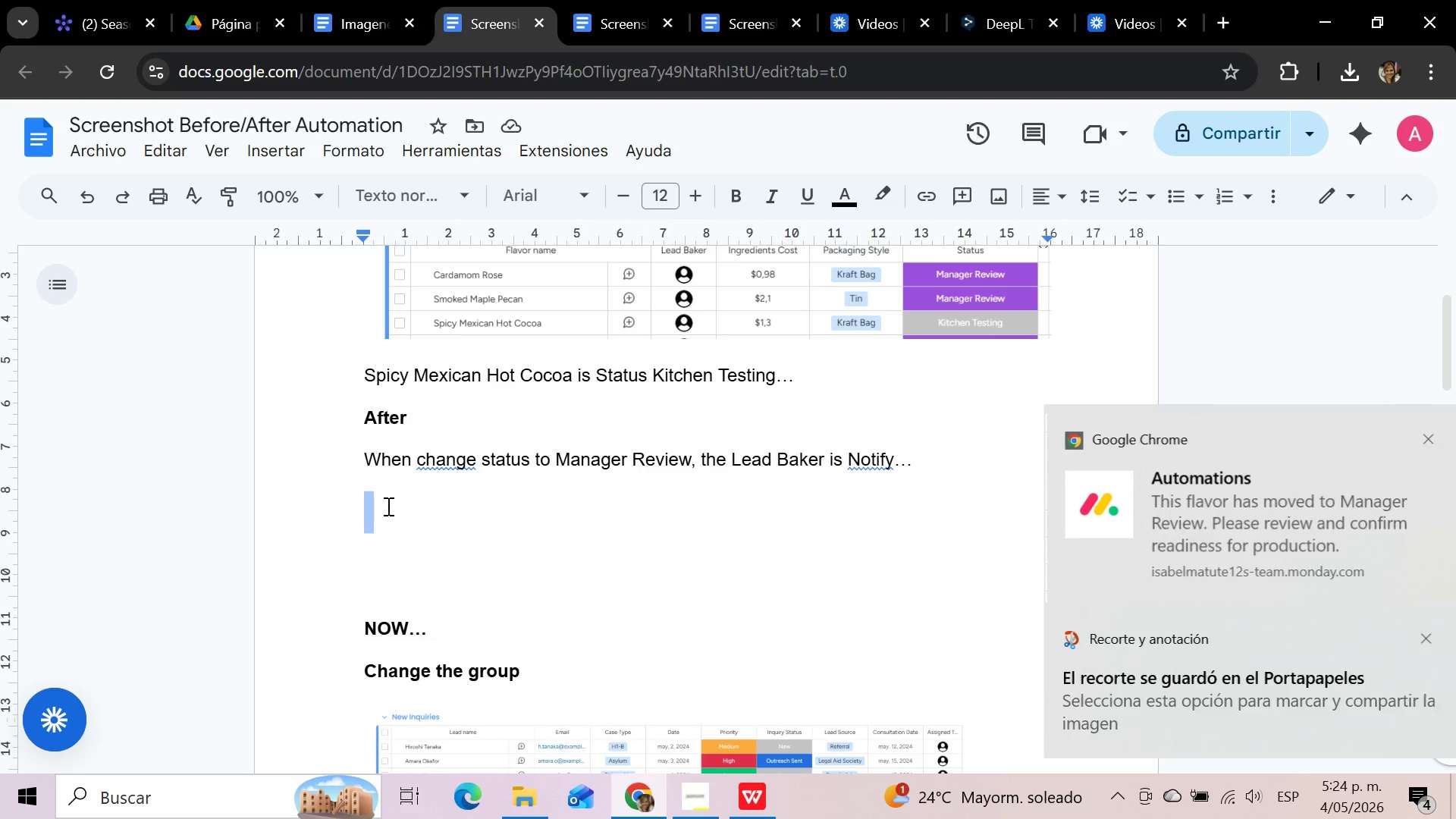 
key(Control+V)
 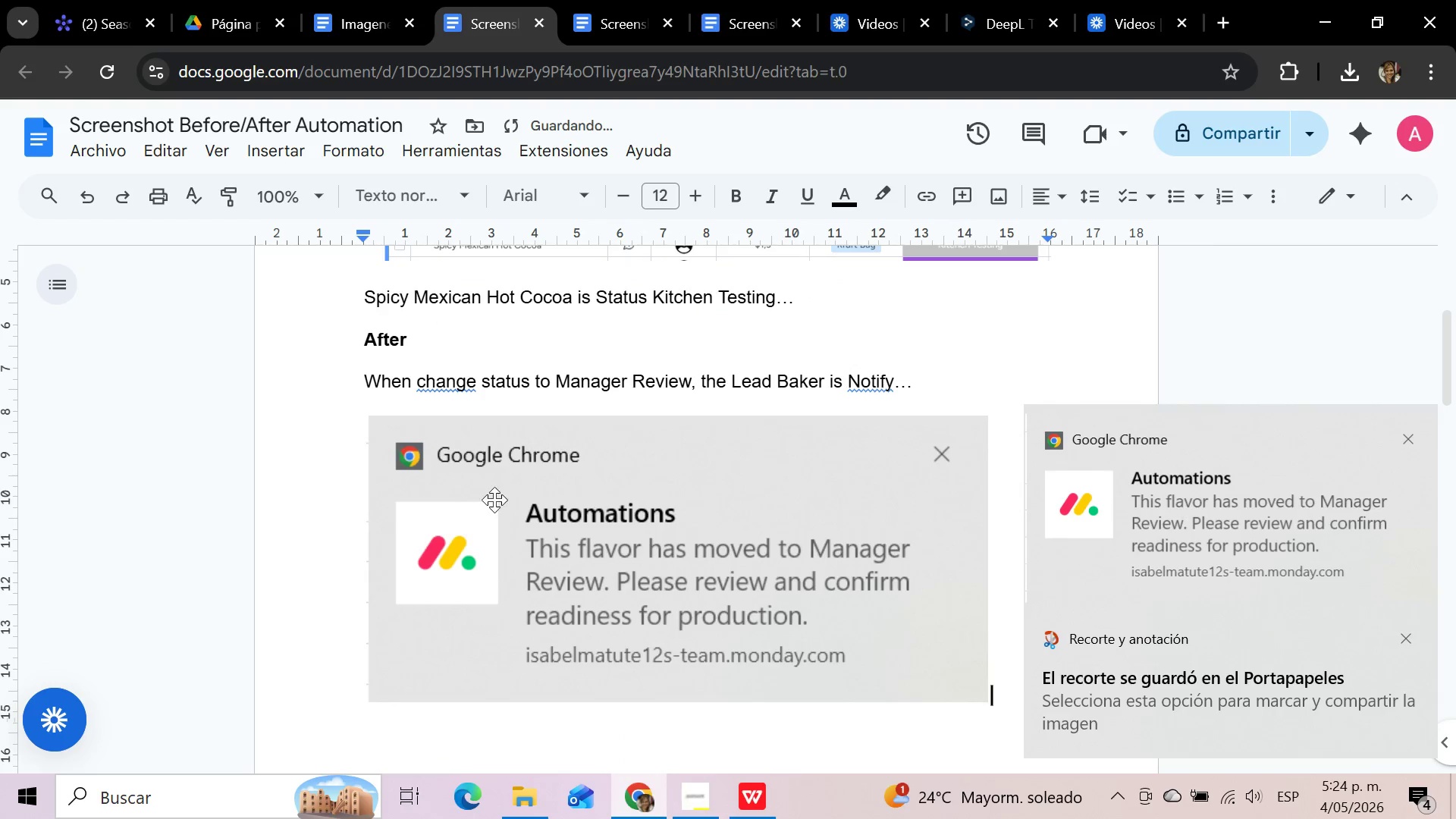 
left_click([498, 500])
 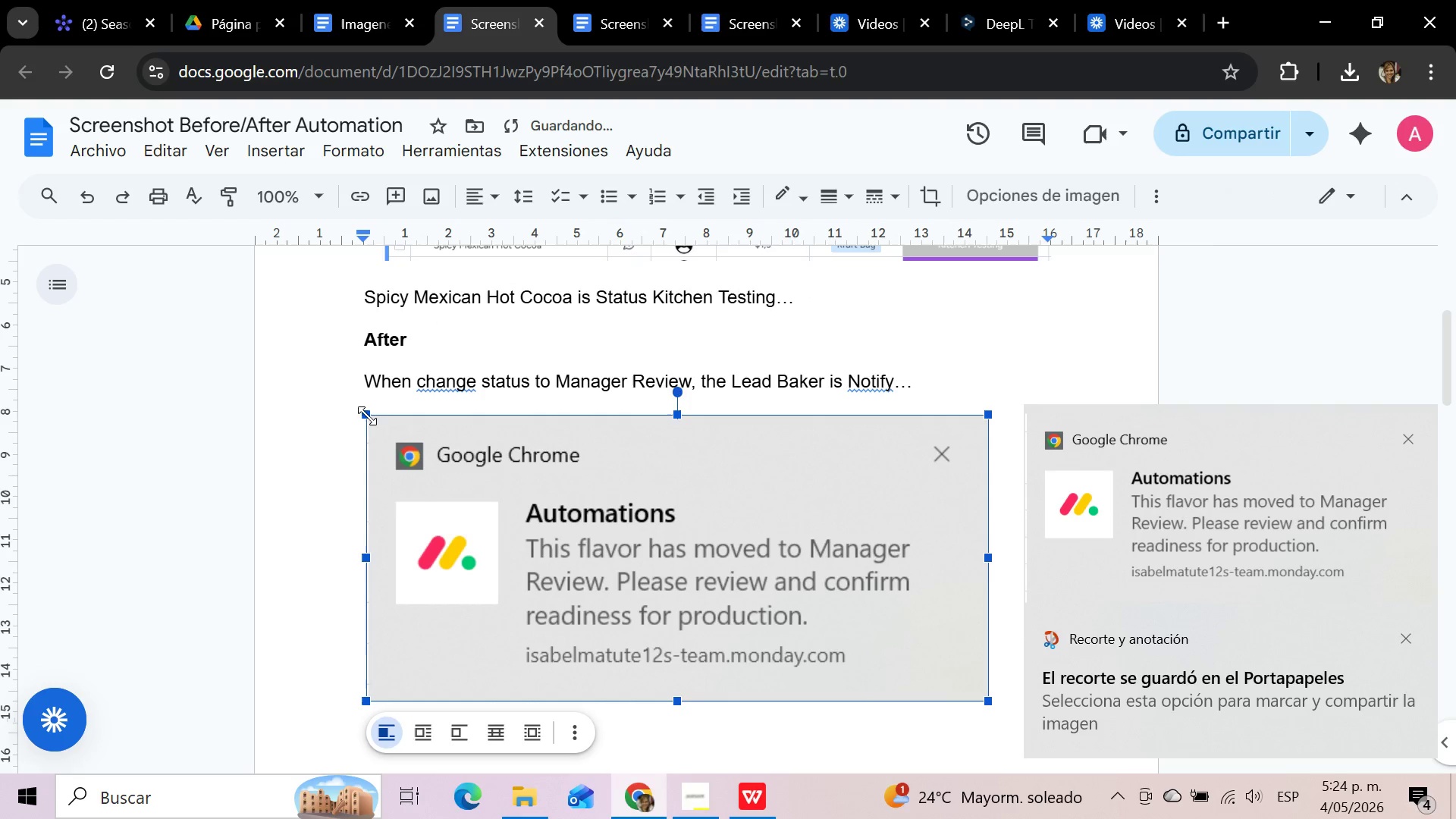 
left_click_drag(start_coordinate=[366, 416], to_coordinate=[720, 533])
 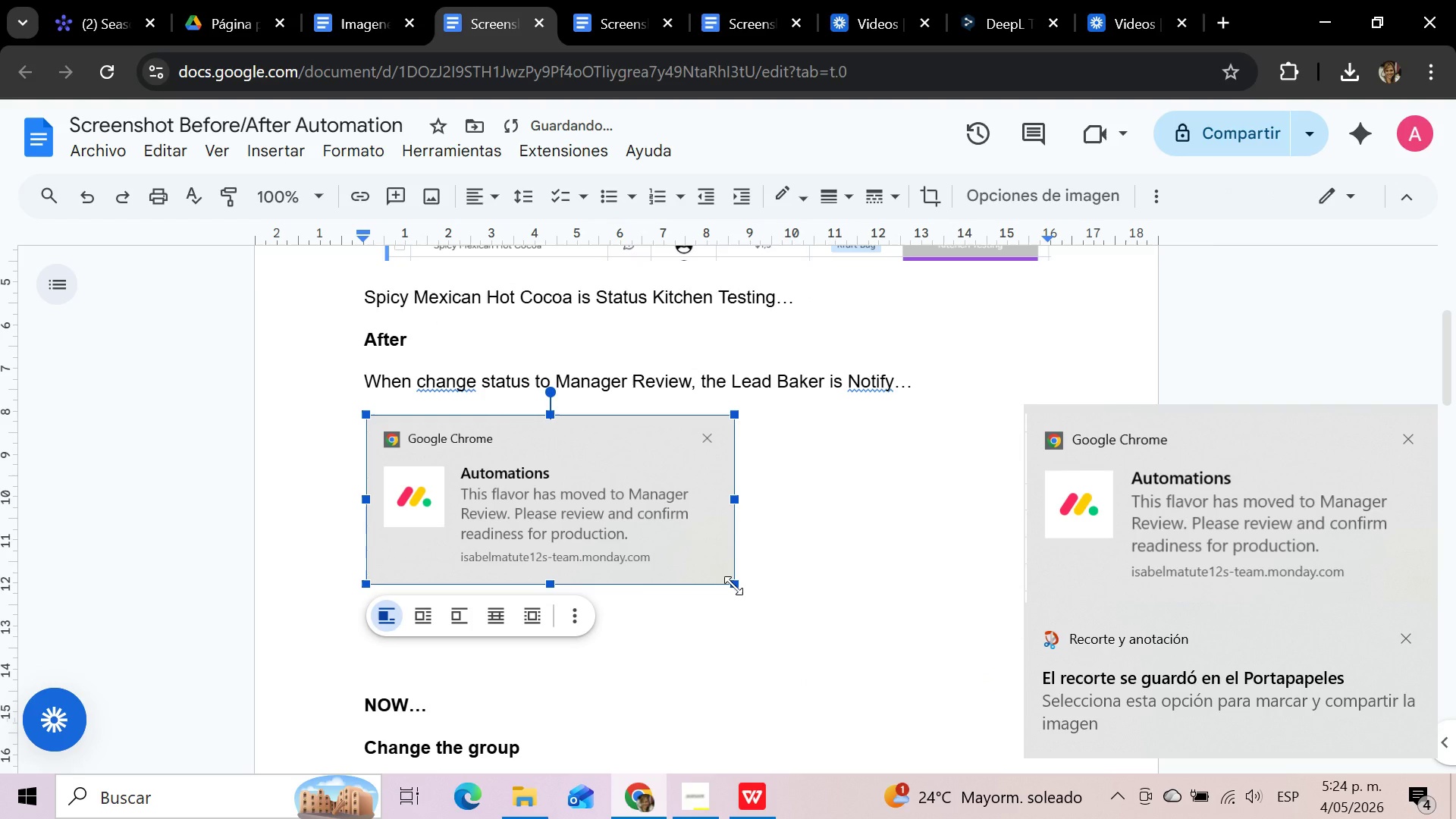 
left_click_drag(start_coordinate=[733, 585], to_coordinate=[636, 466])
 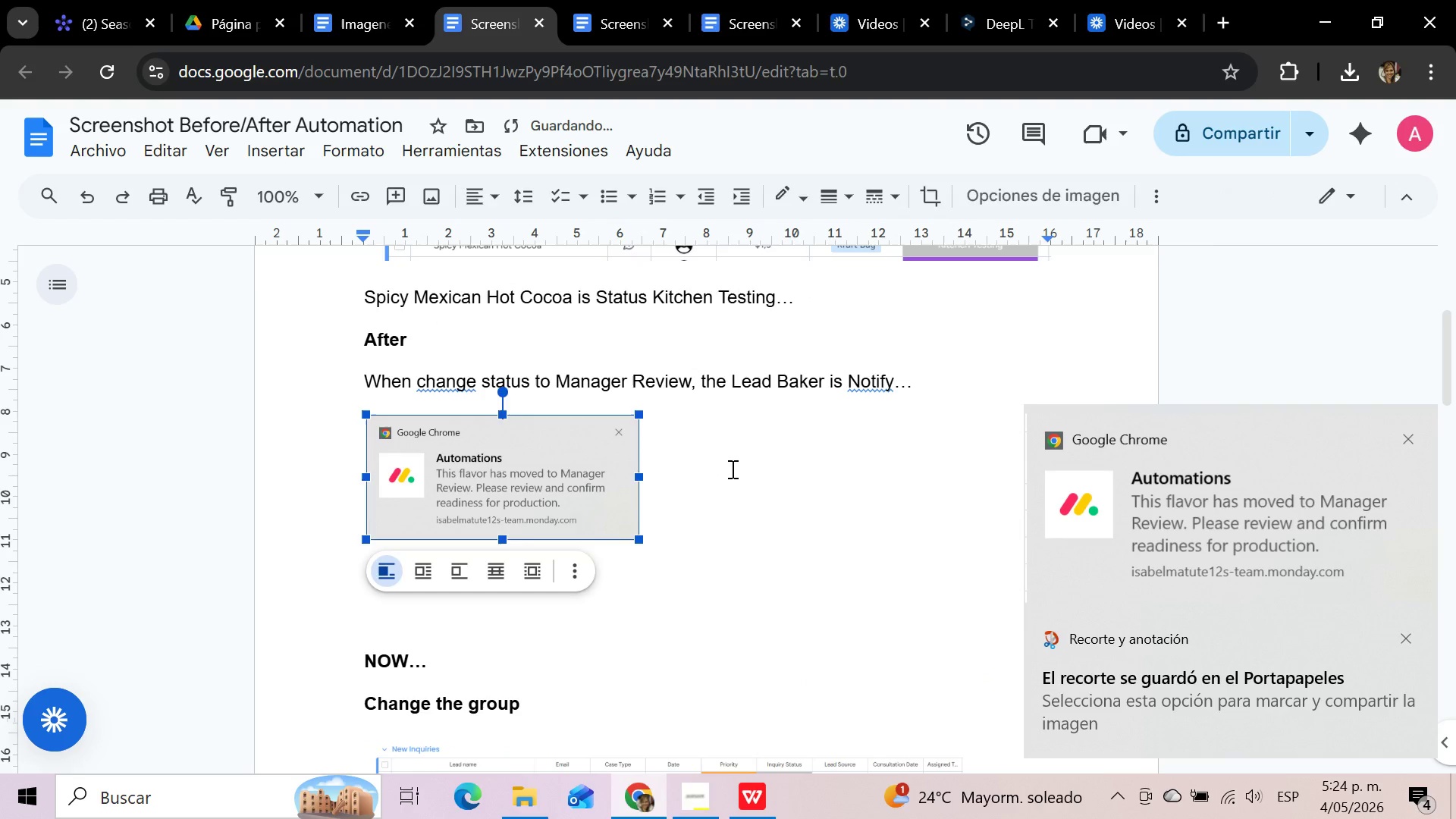 
left_click([731, 469])
 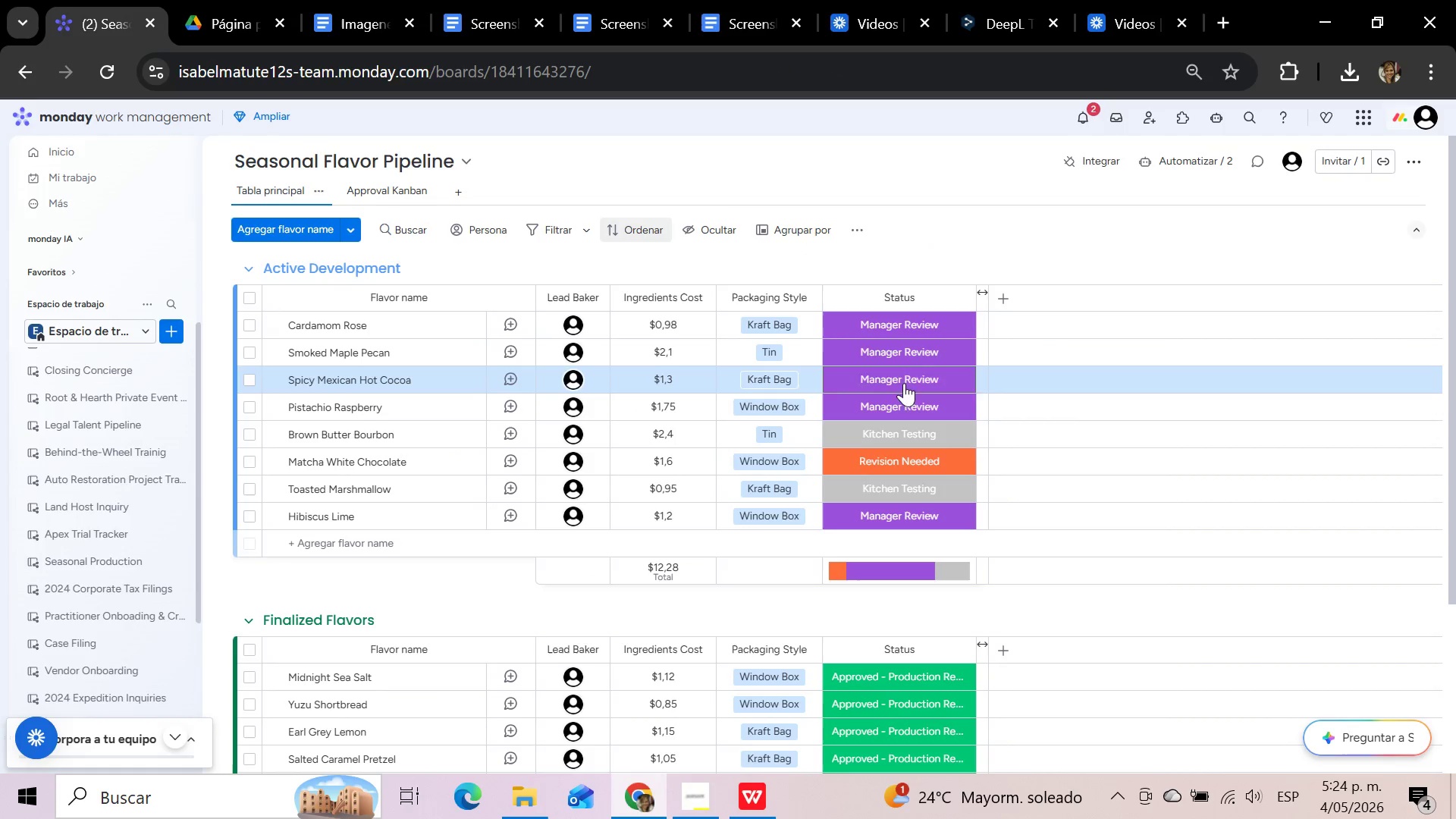 
left_click([1083, 240])
 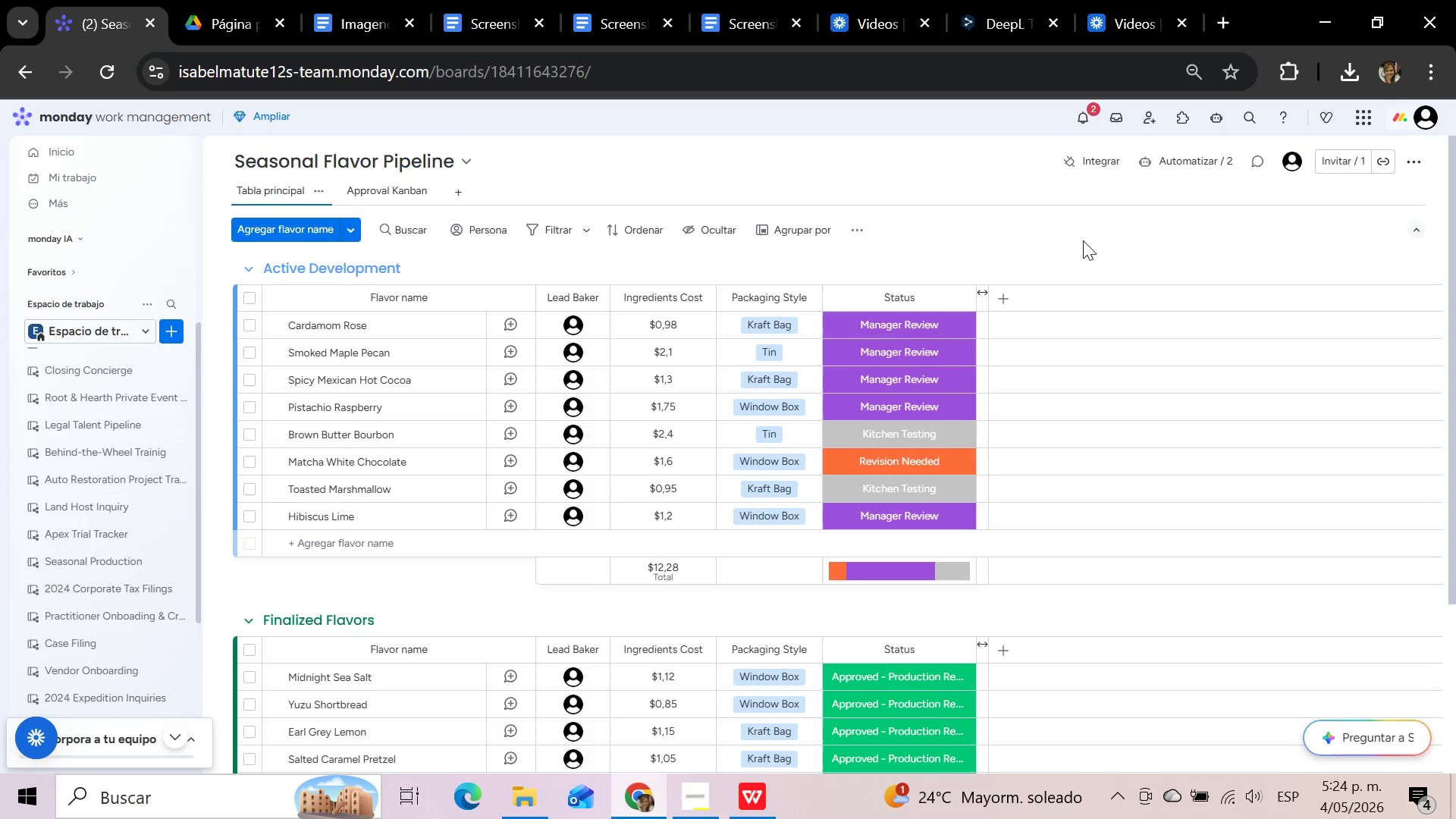 
key(Meta+Shift+S)
 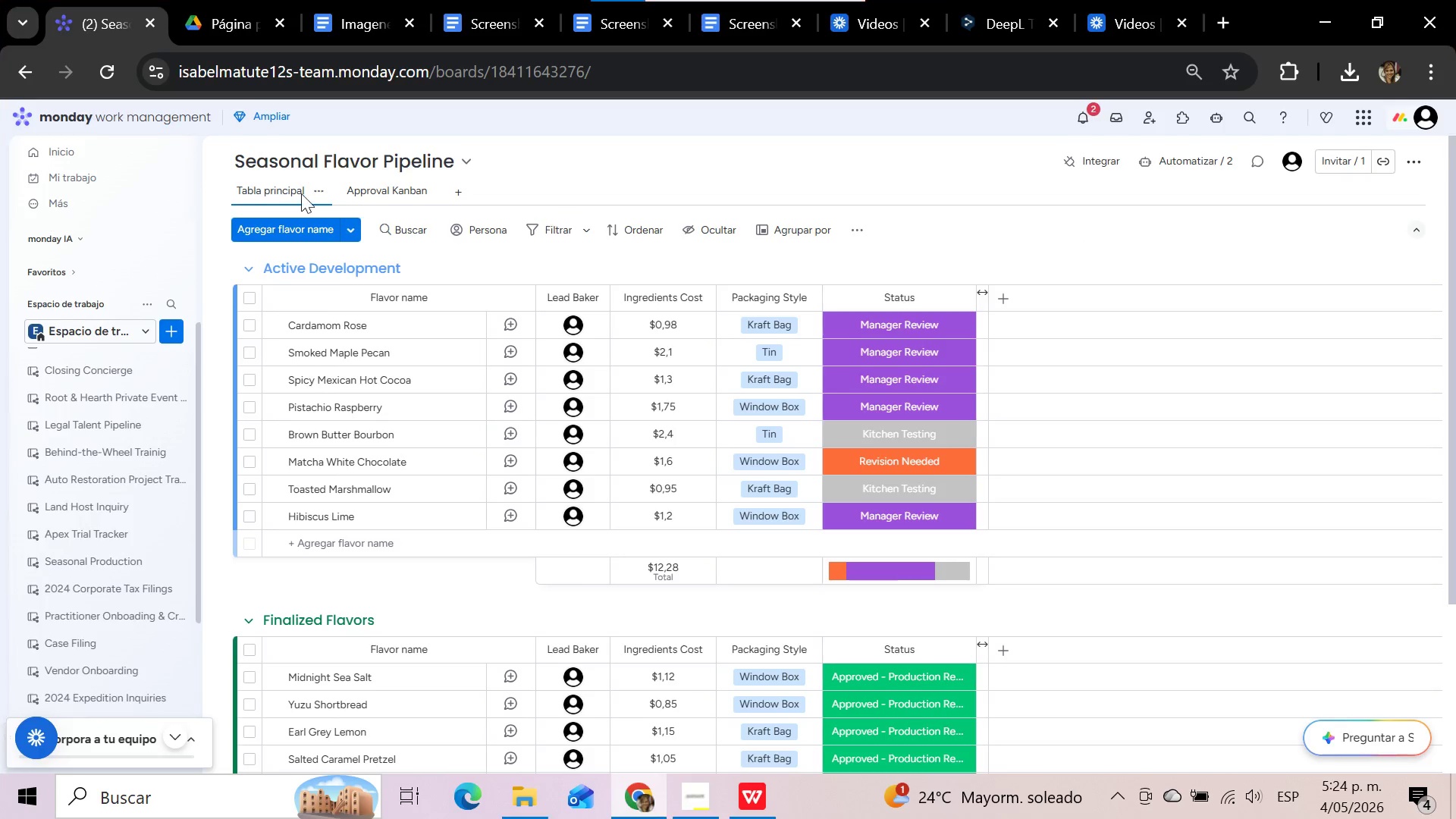 
left_click_drag(start_coordinate=[207, 257], to_coordinate=[918, 441])
 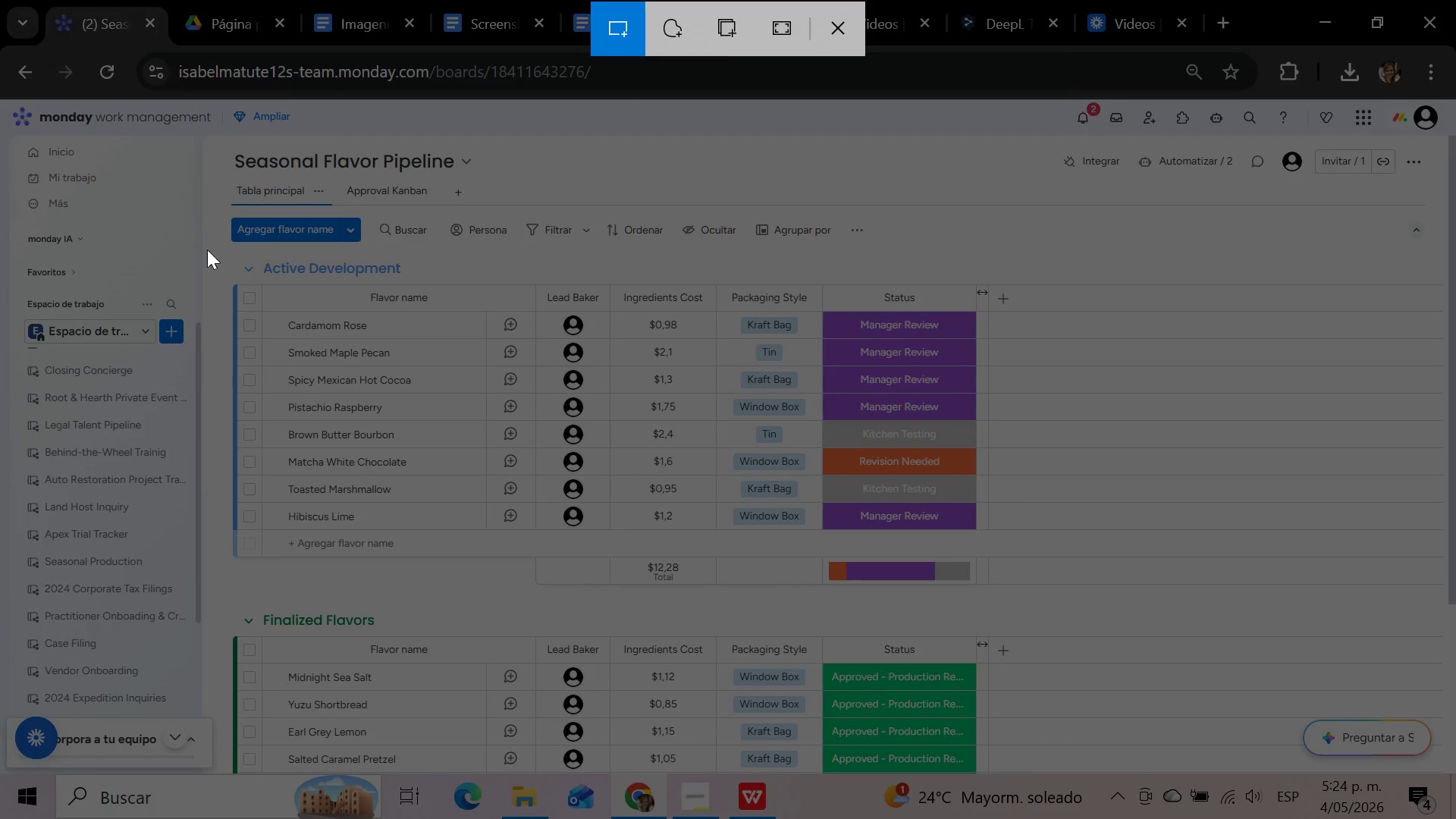 
left_click_drag(start_coordinate=[207, 249], to_coordinate=[1014, 424])
 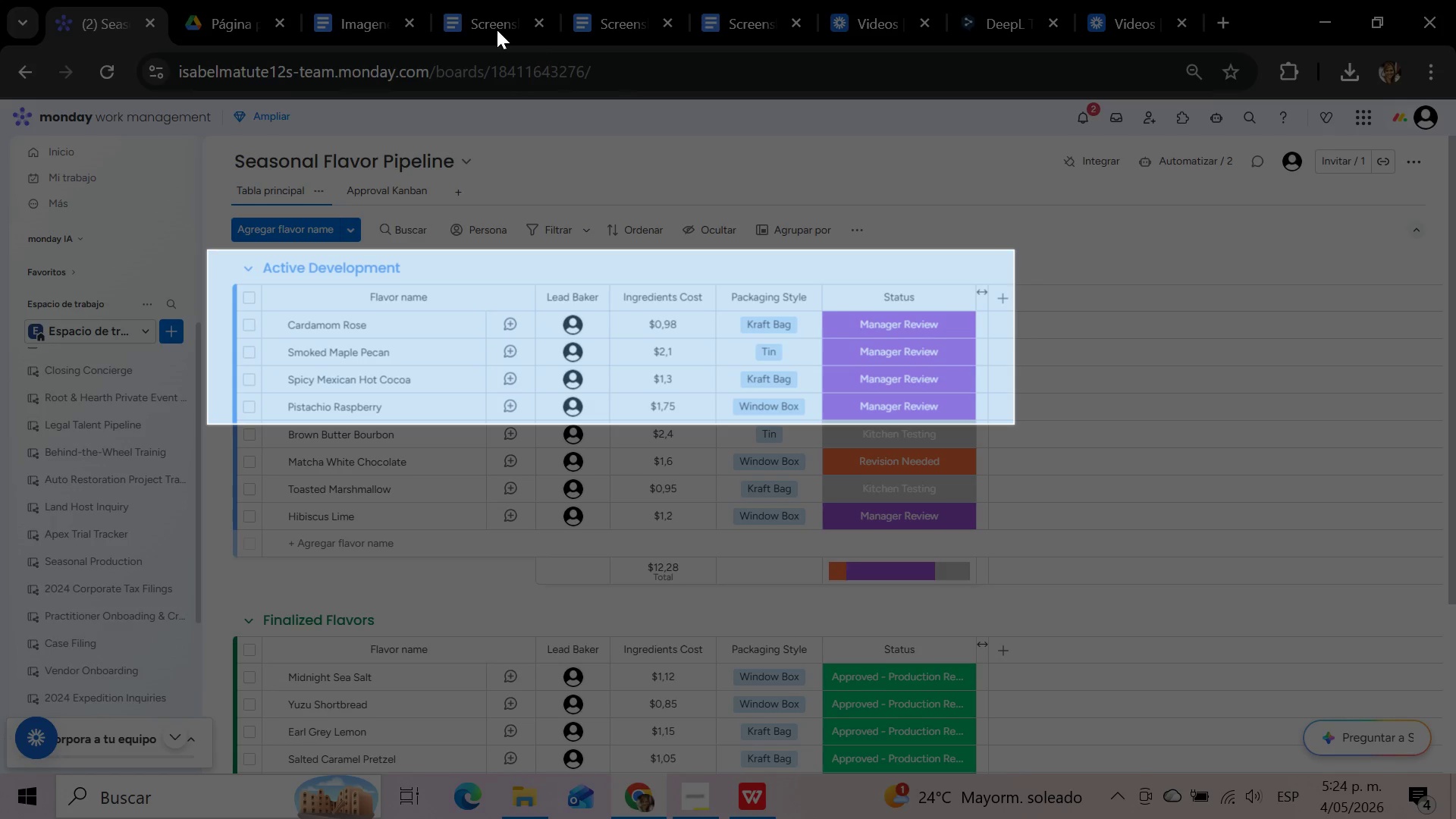 
left_click([482, 19])
 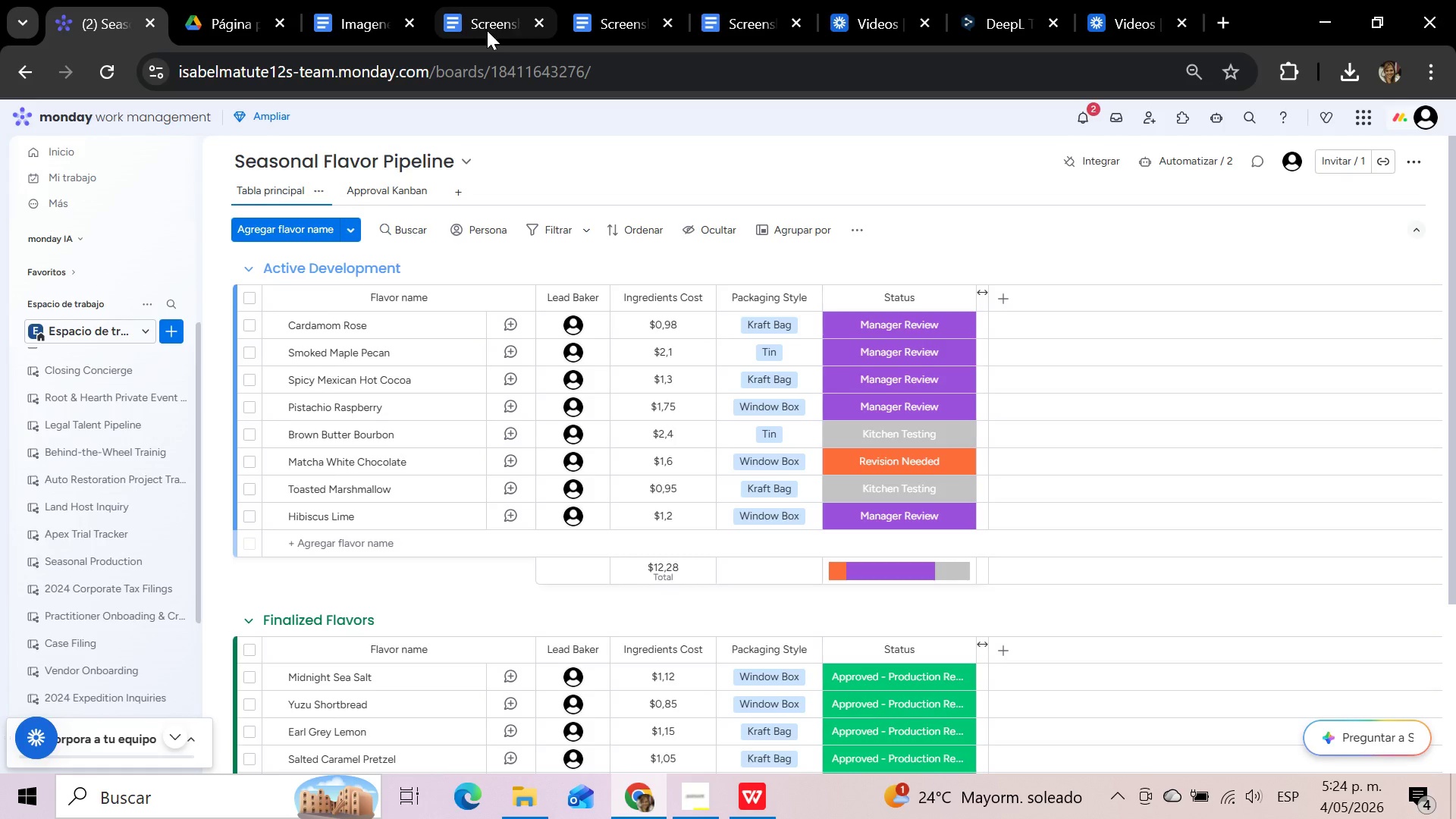 
left_click([482, 17])
 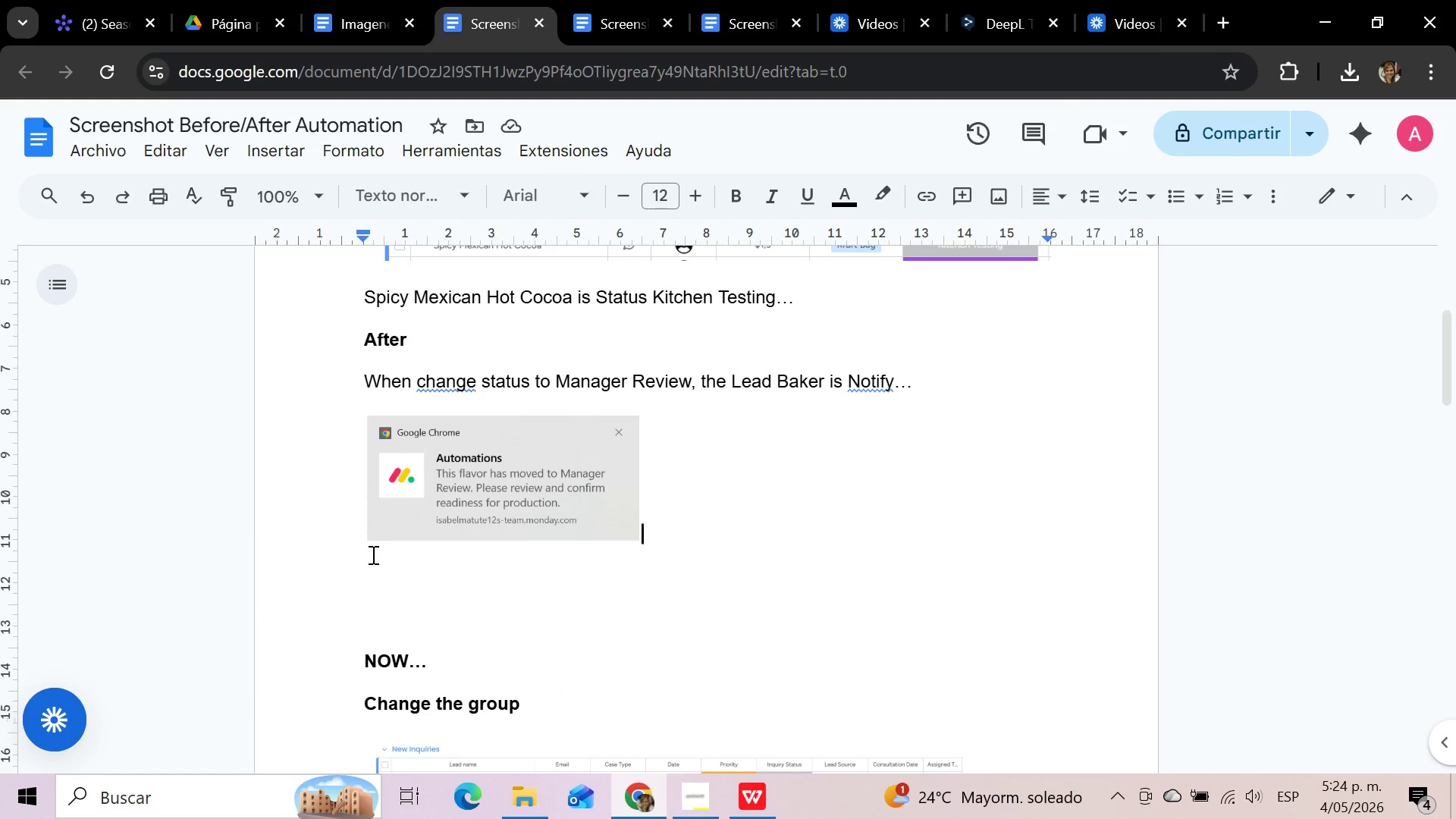 
scroll: coordinate [430, 607], scroll_direction: down, amount: 4.0
 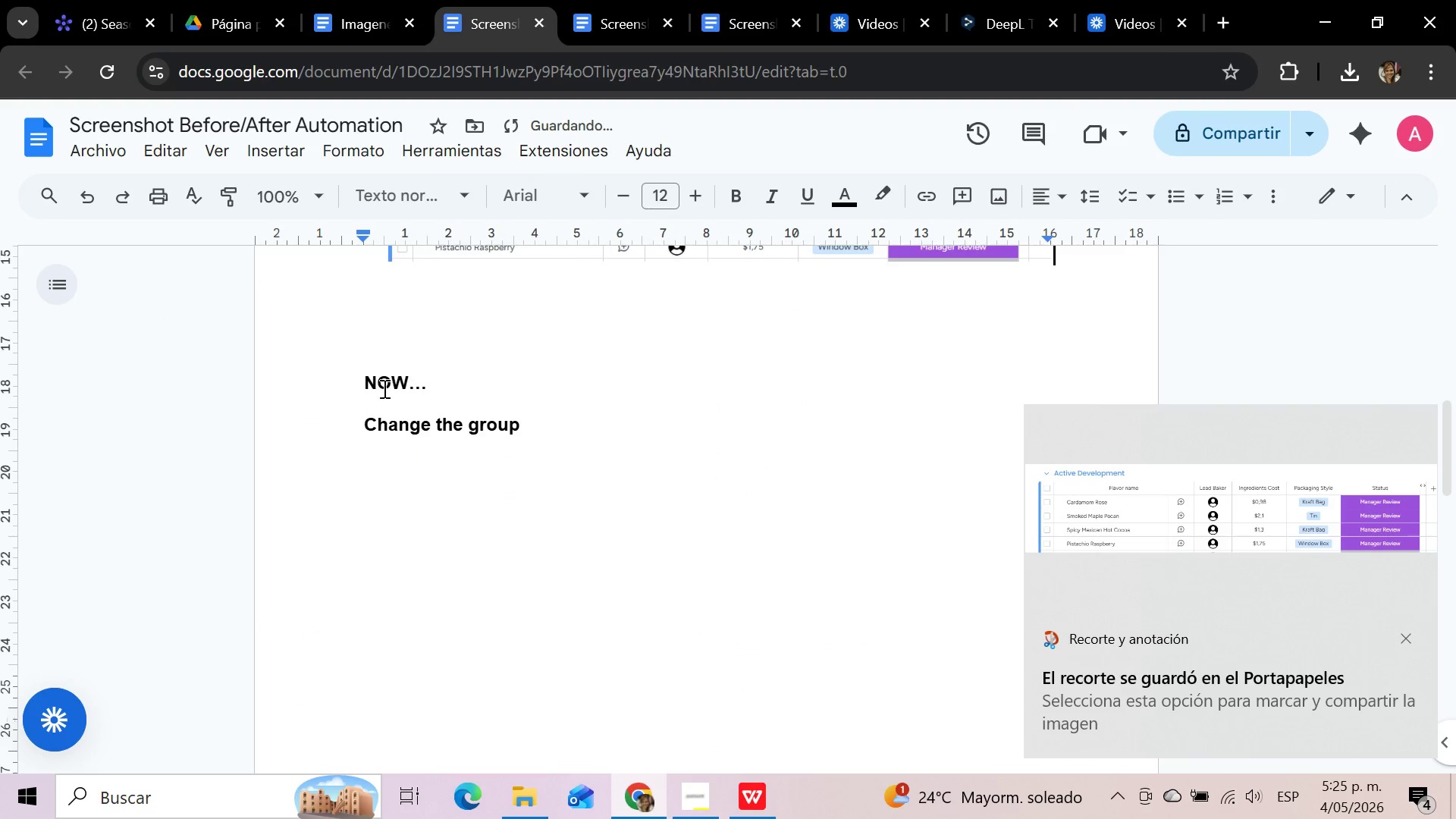 
key(Enter)
 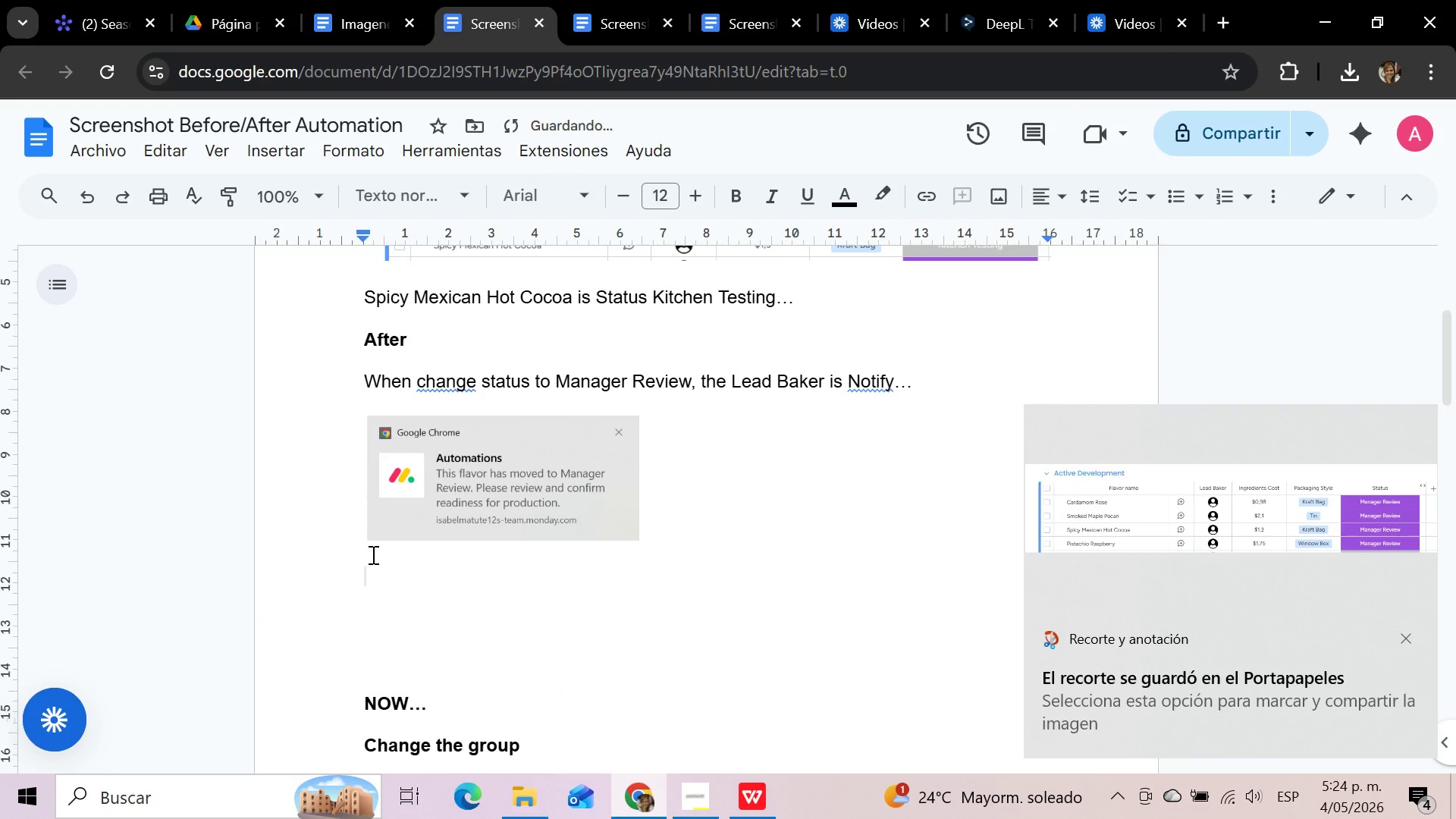 
key(Control+V)
 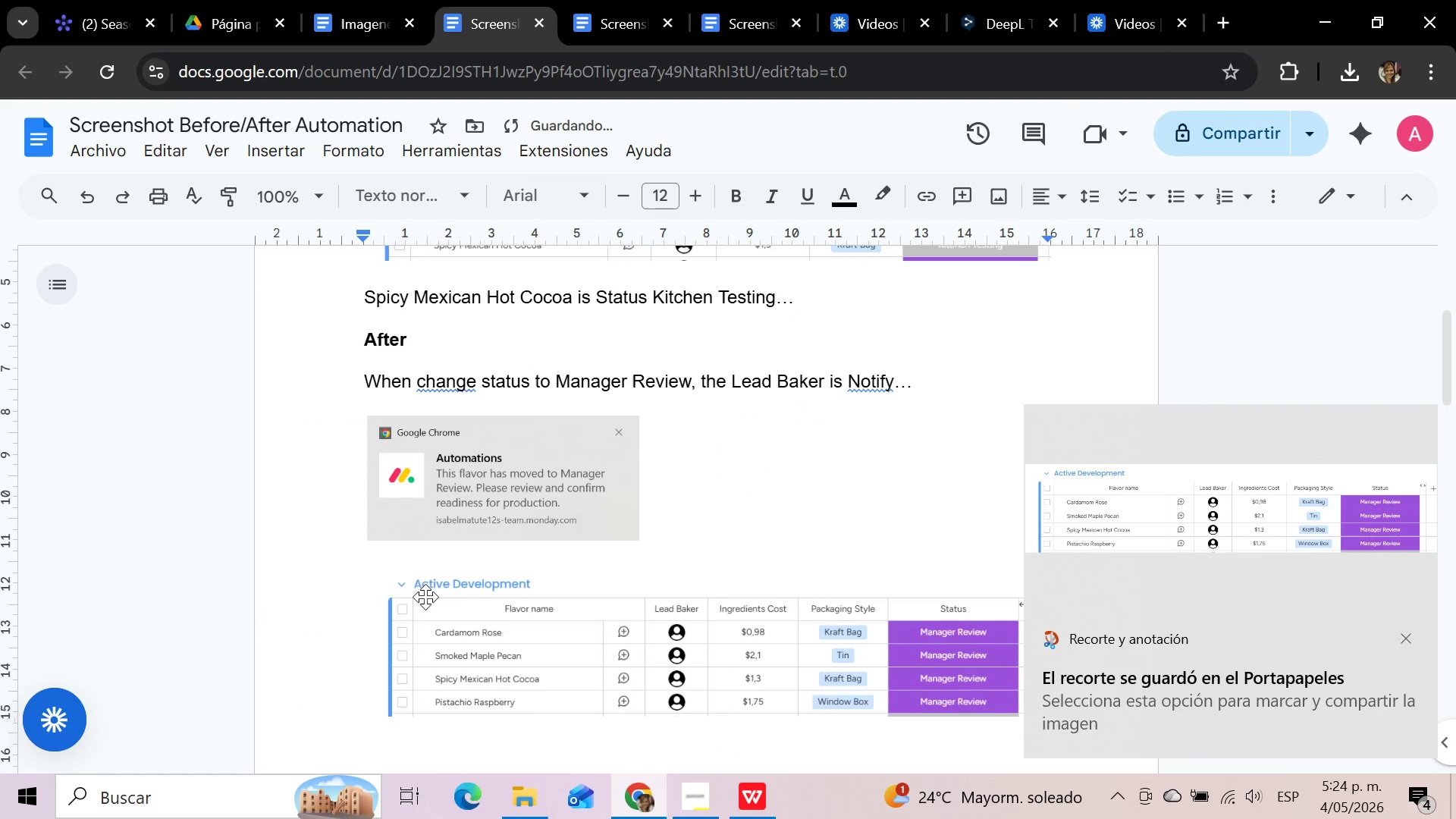 
left_click_drag(start_coordinate=[357, 375], to_coordinate=[566, 450])
 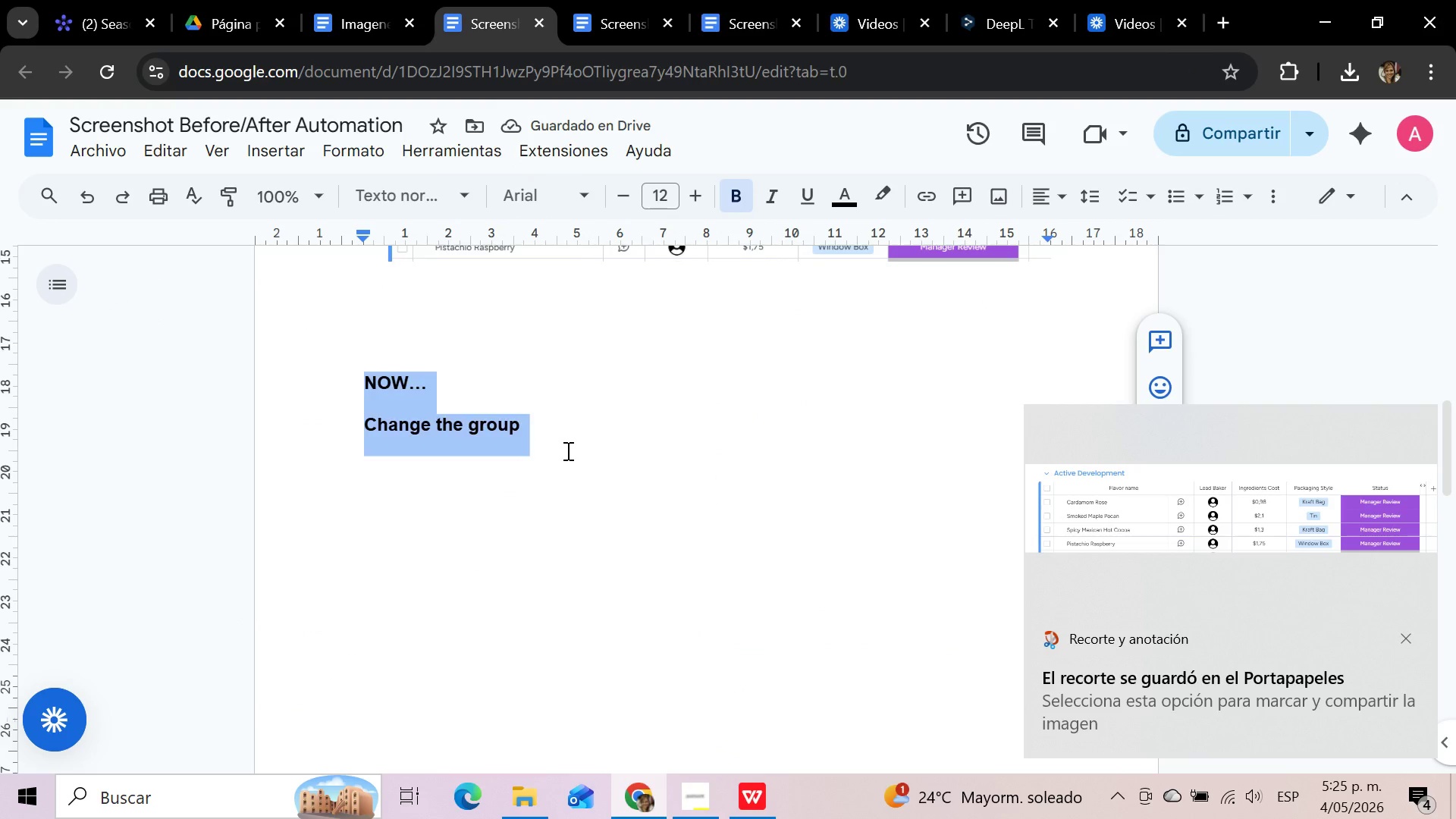 
key(Backspace)
 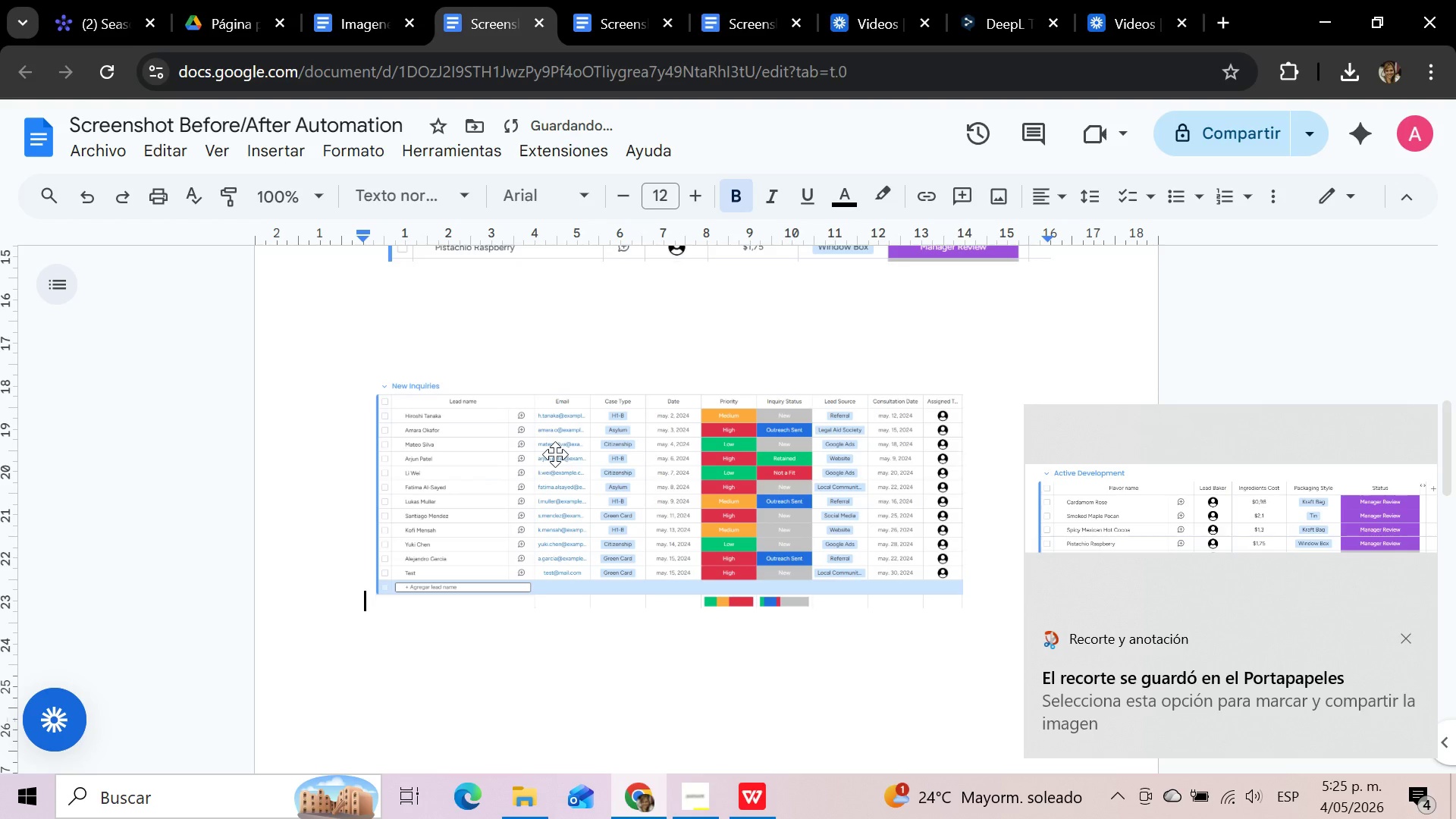 
left_click([555, 454])
 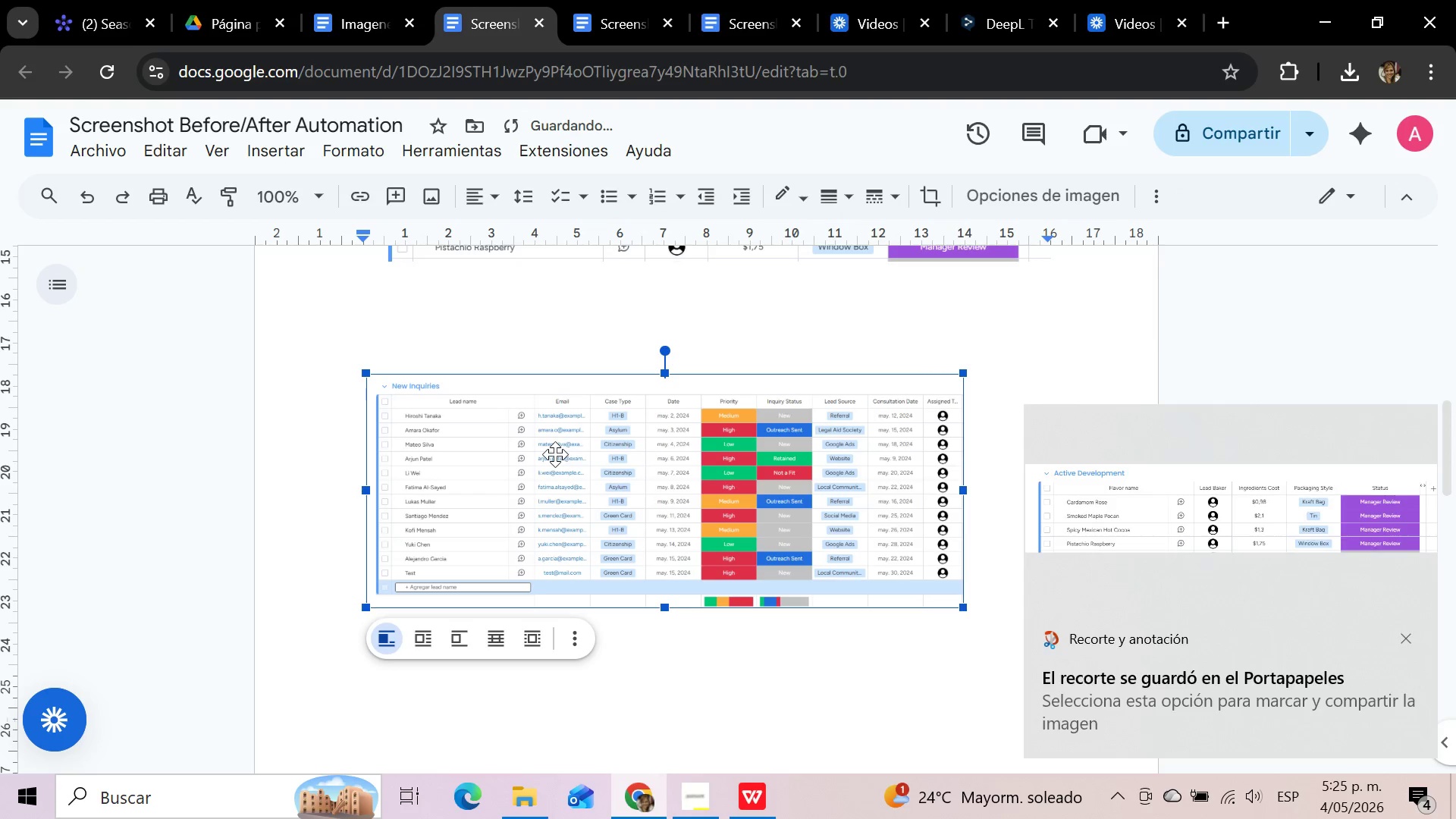 
key(Backspace)
 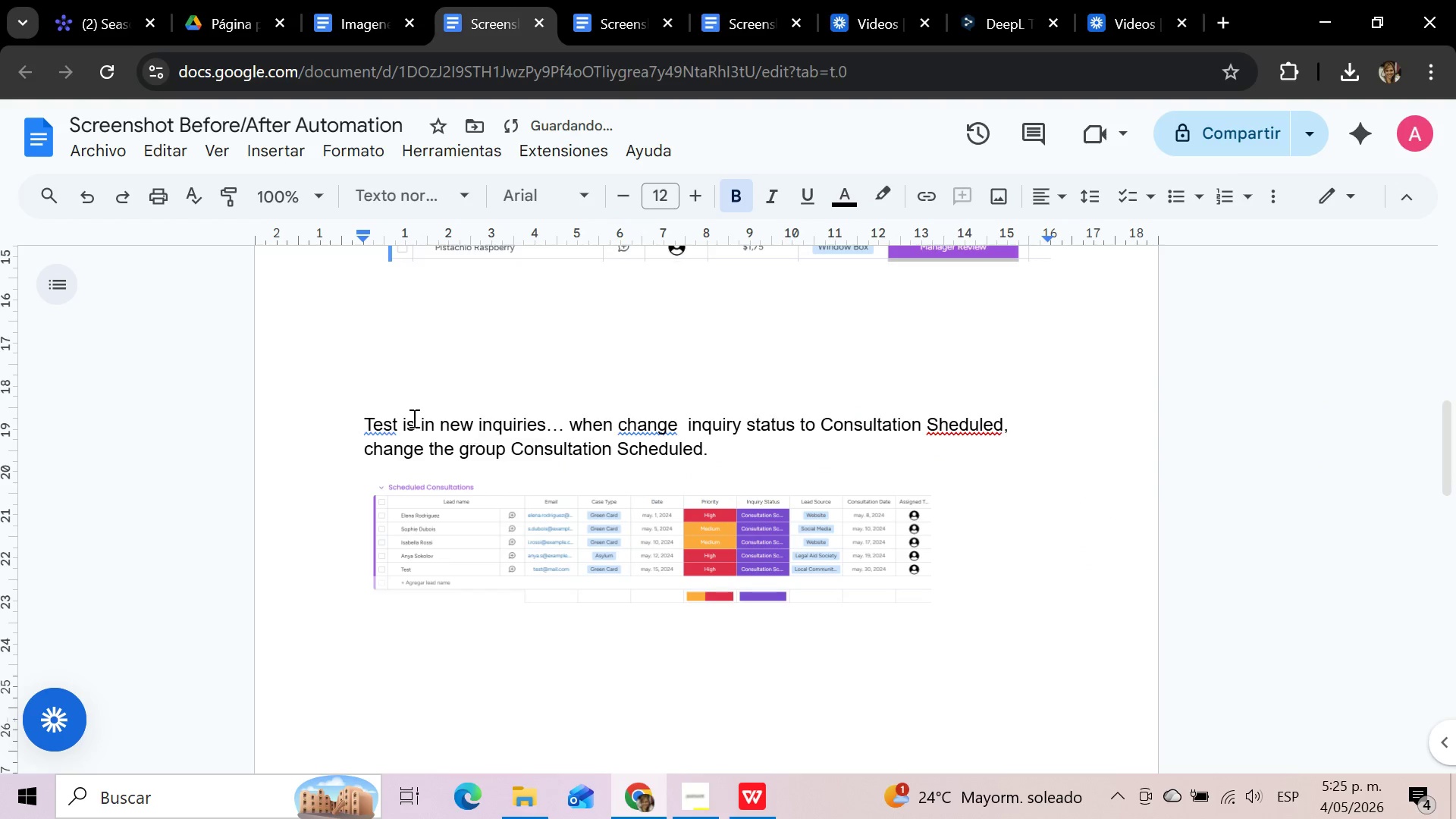 
left_click_drag(start_coordinate=[343, 398], to_coordinate=[868, 614])
 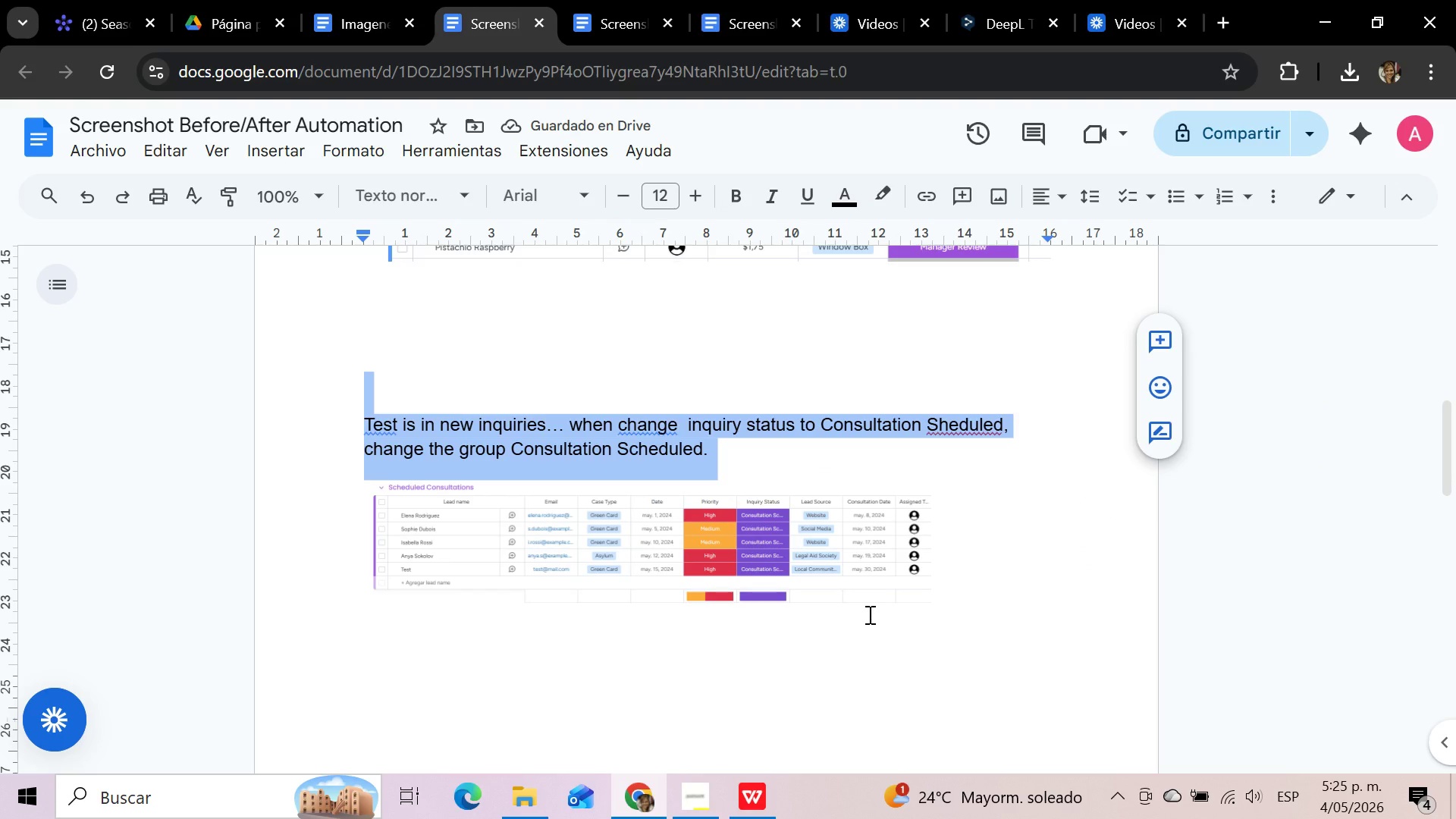 
key(Delete)
 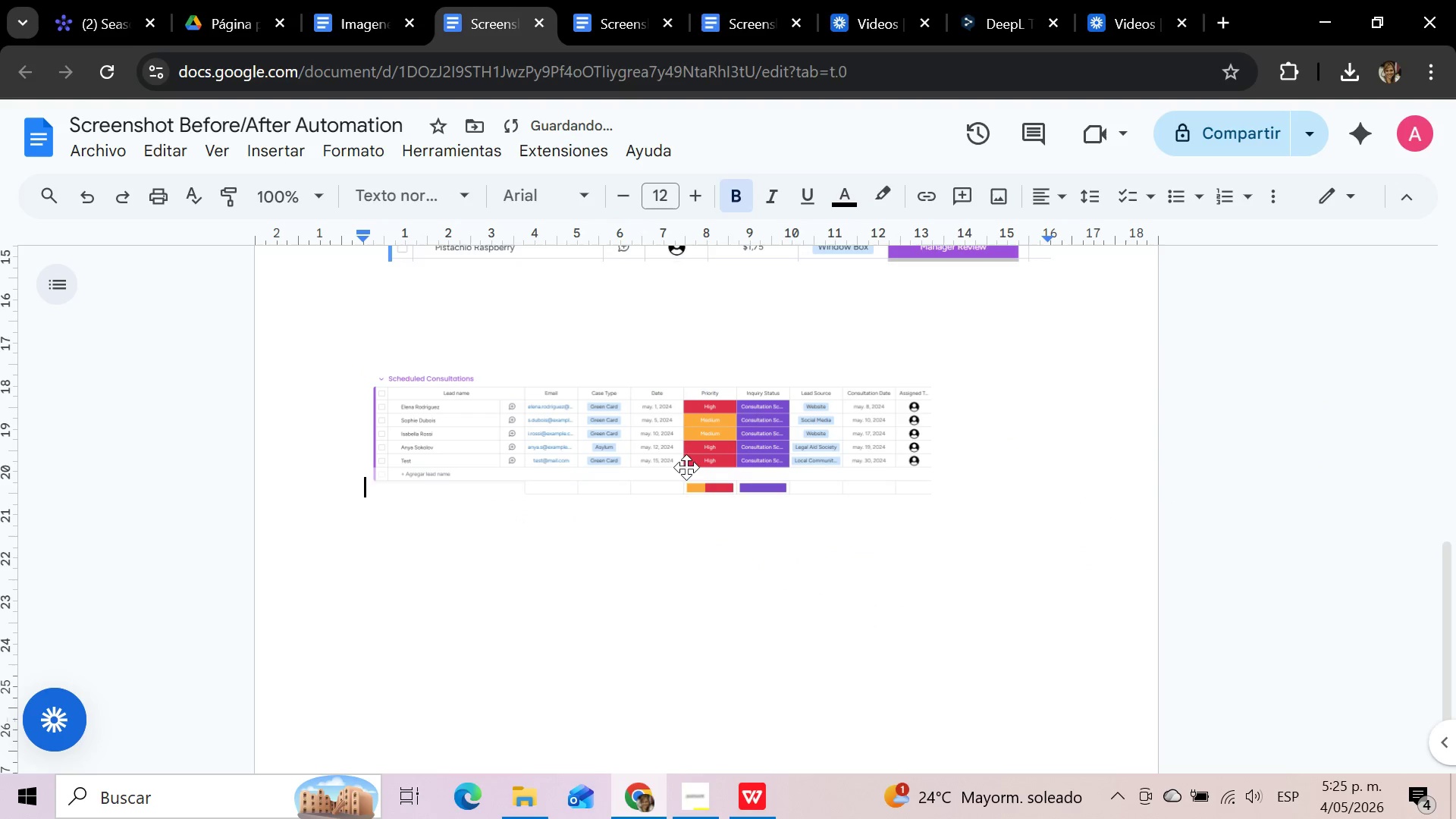 
scroll: coordinate [683, 461], scroll_direction: up, amount: 1.0
 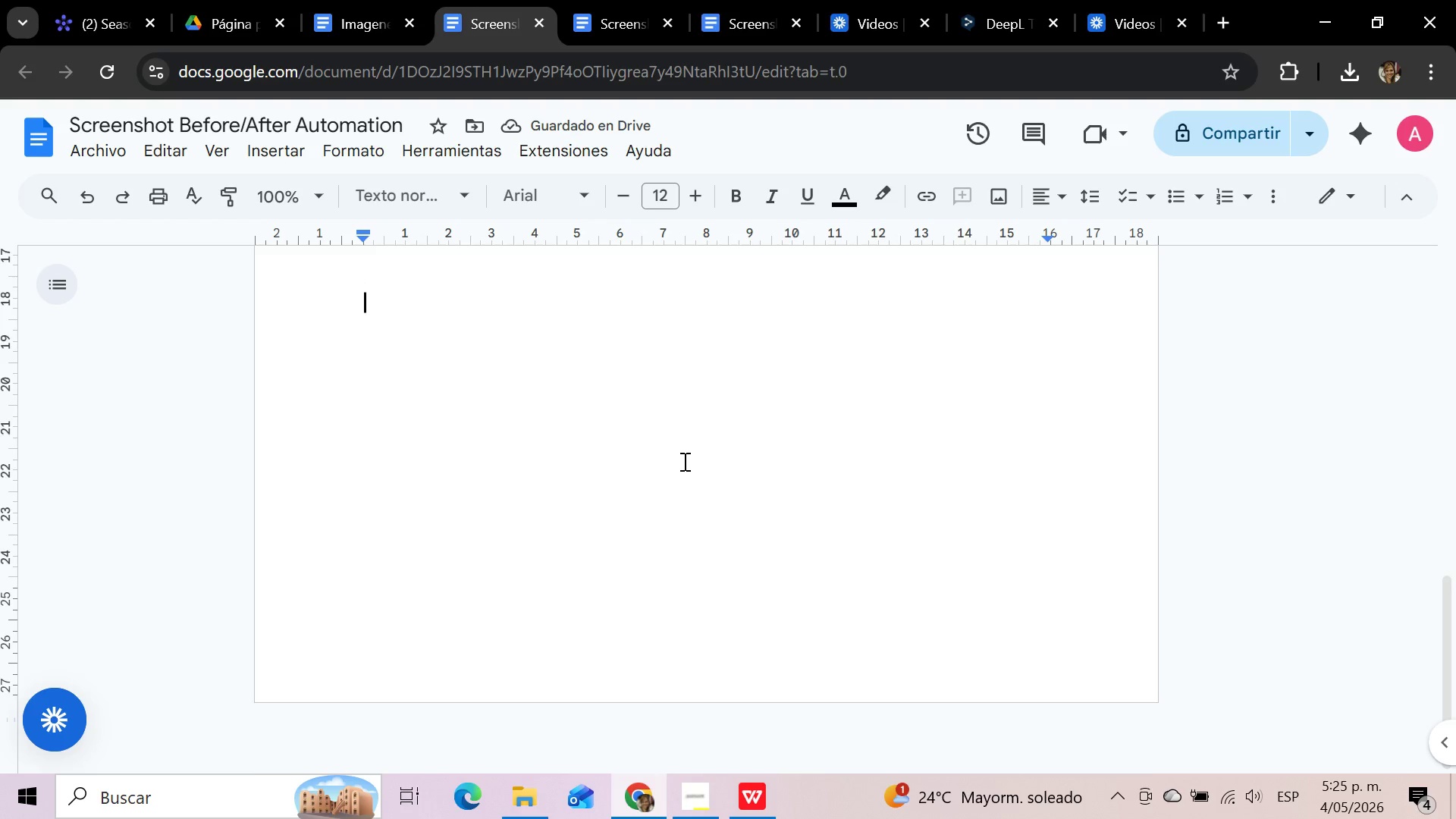 
left_click([683, 461])
 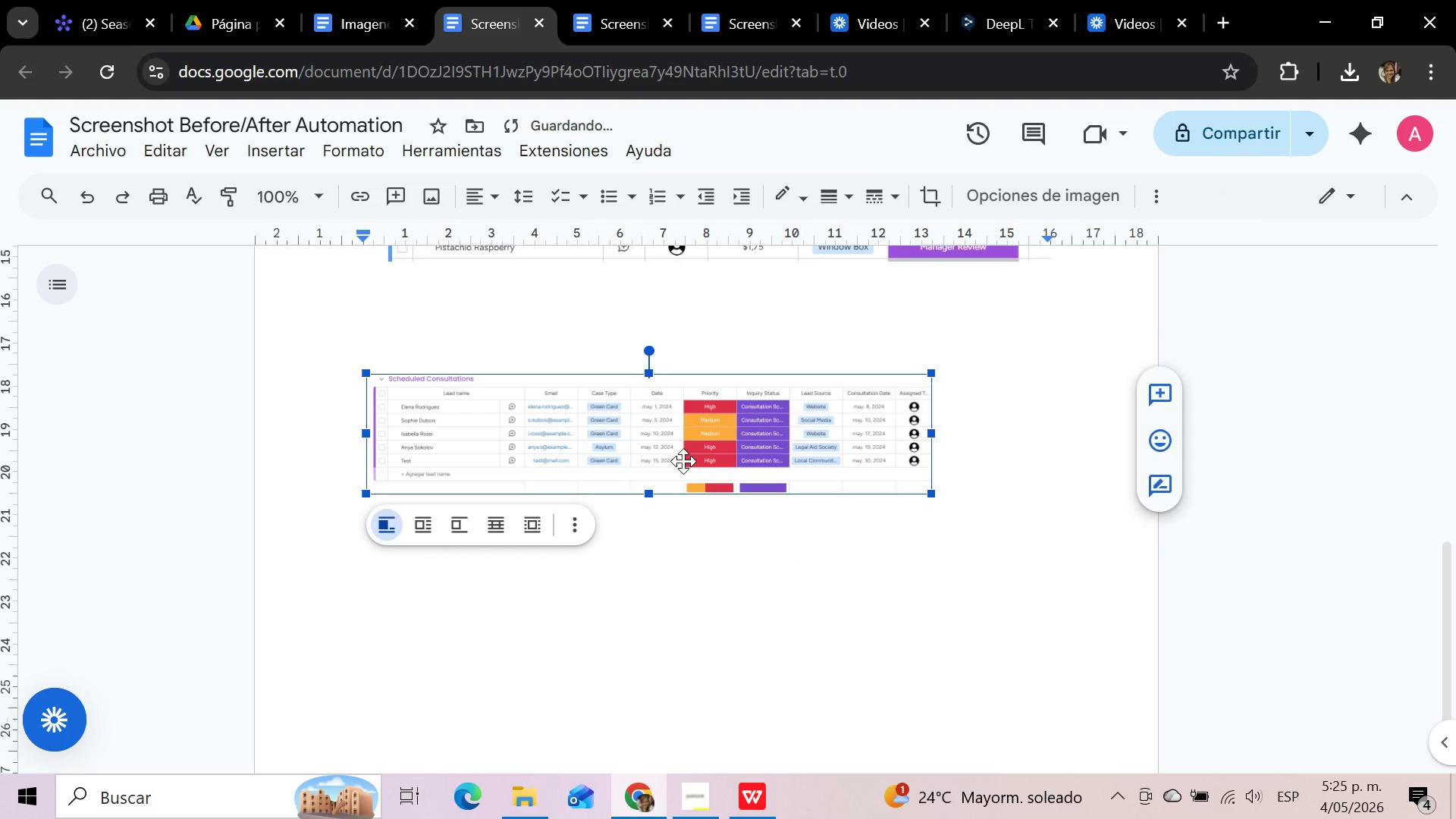 
key(Delete)
 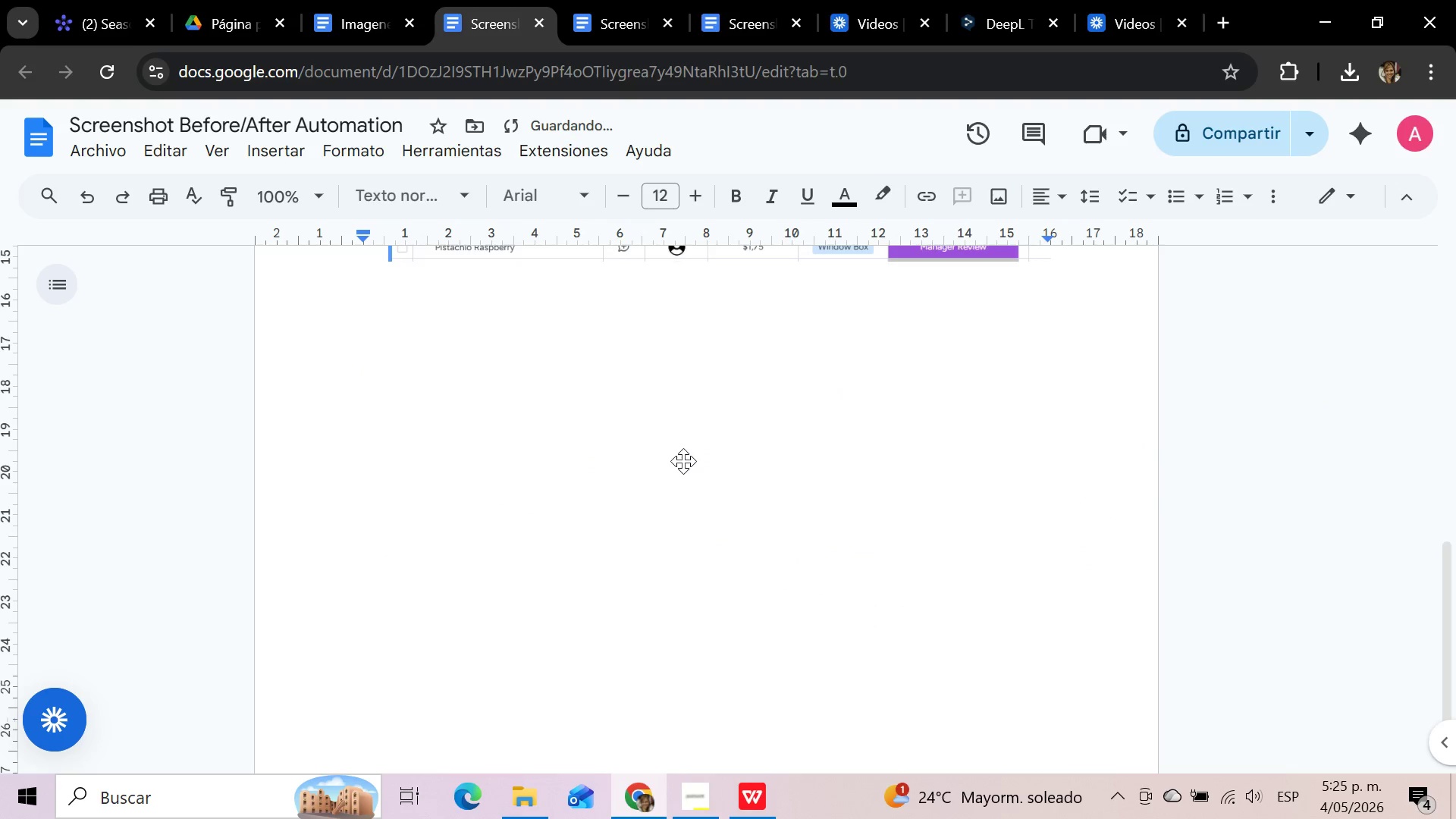 
scroll: coordinate [683, 461], scroll_direction: down, amount: 3.0
 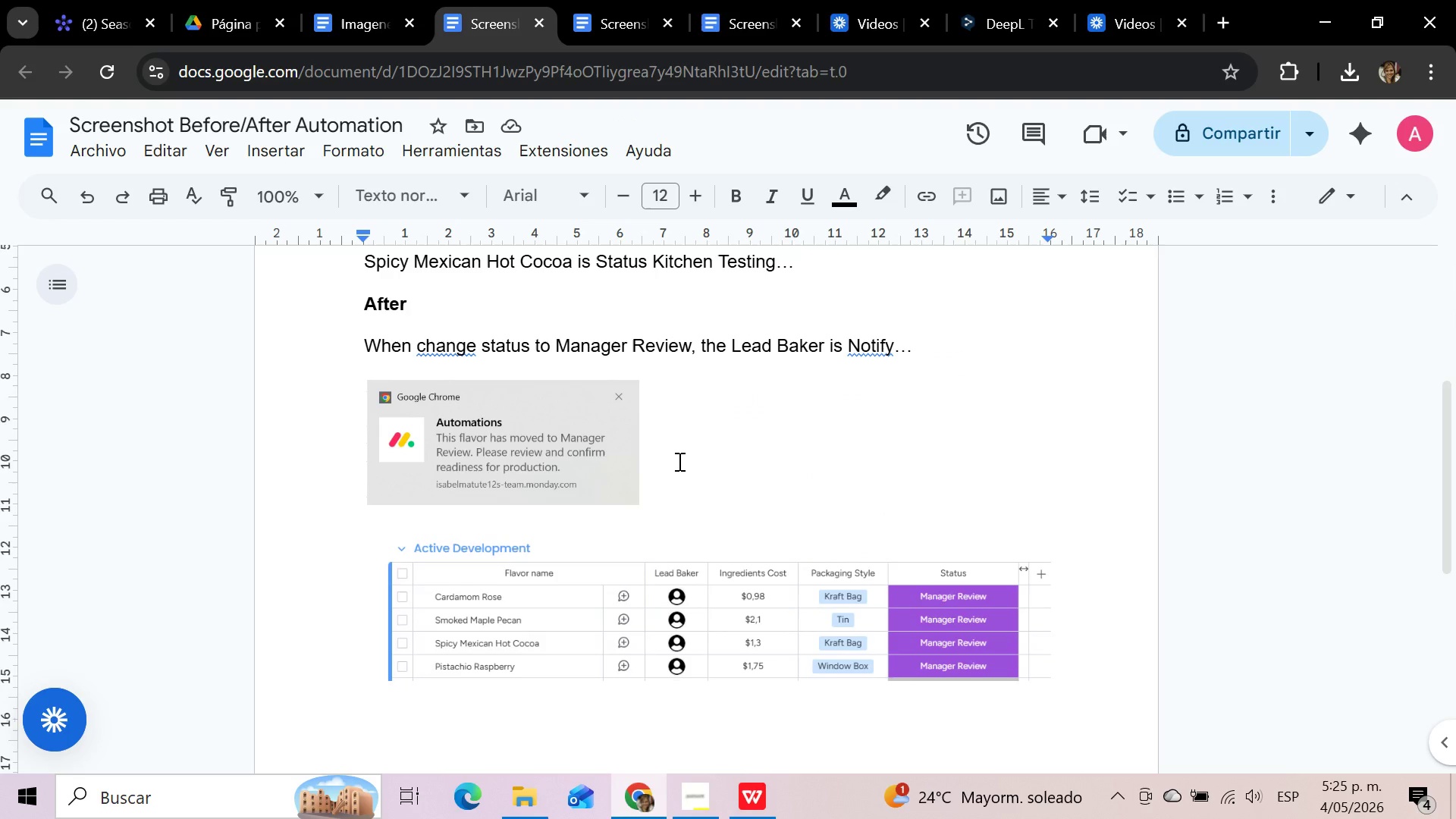 
wait(12.73)
 